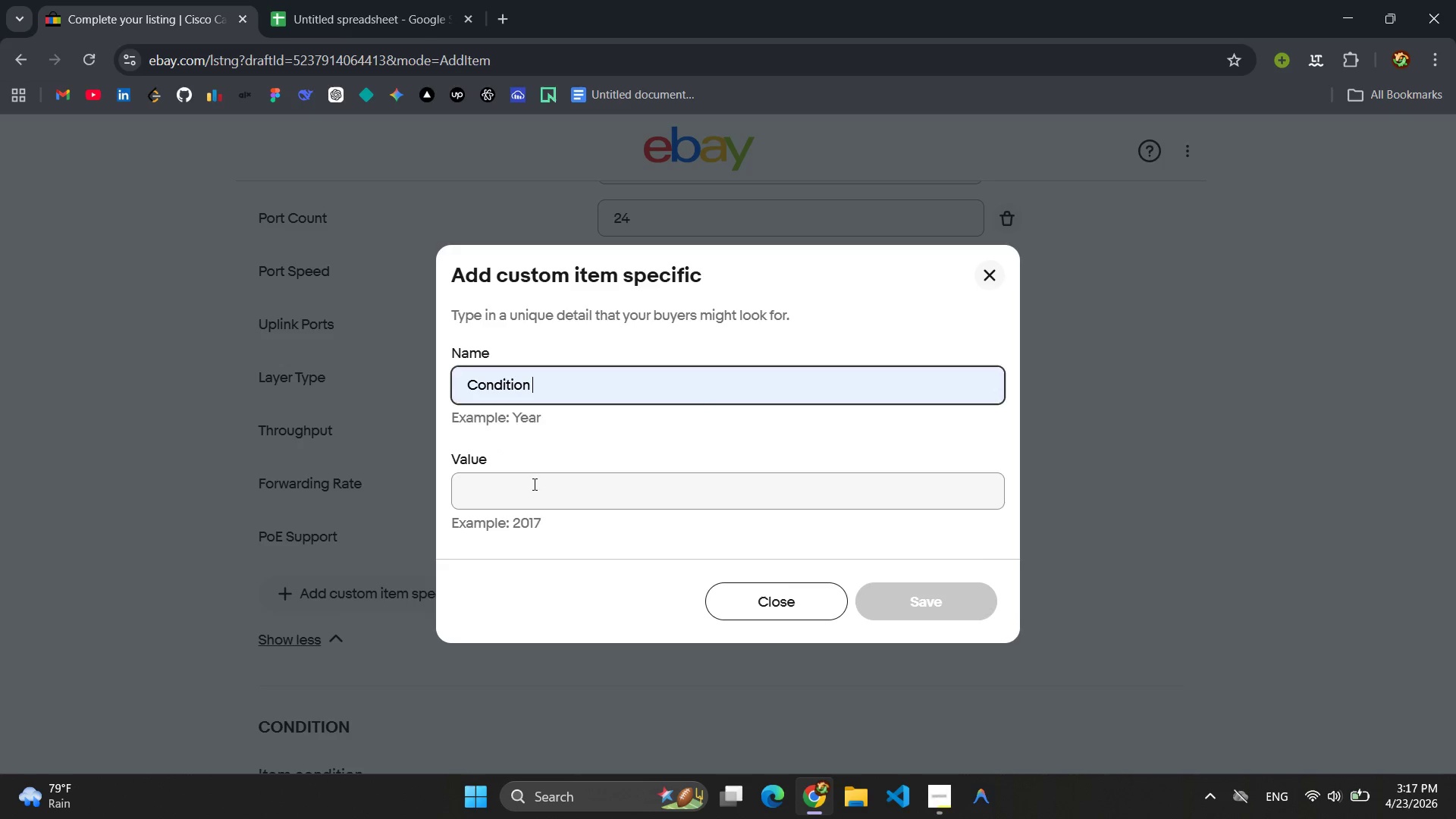 
left_click([526, 498])
 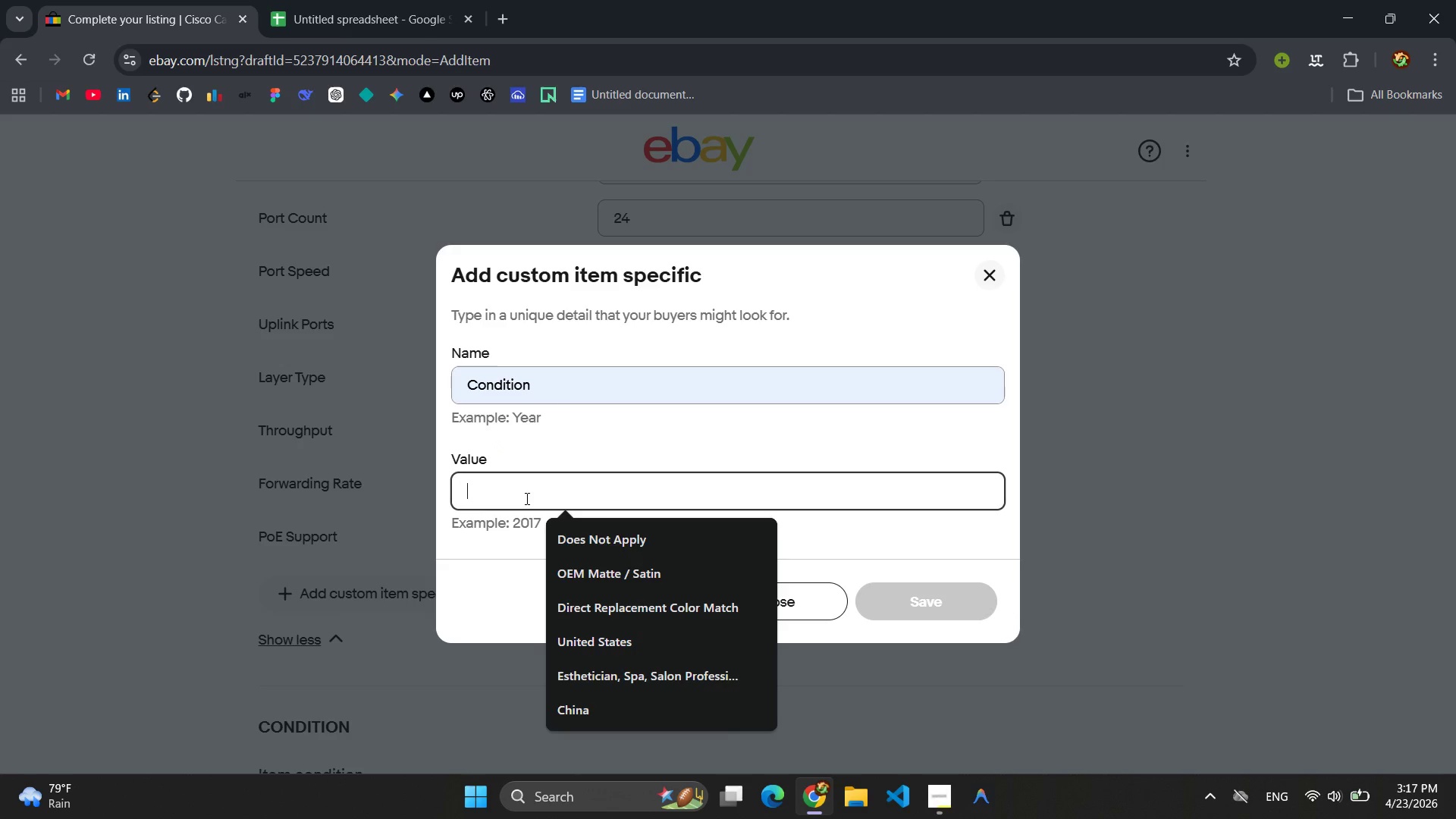 
key(Control+V)
 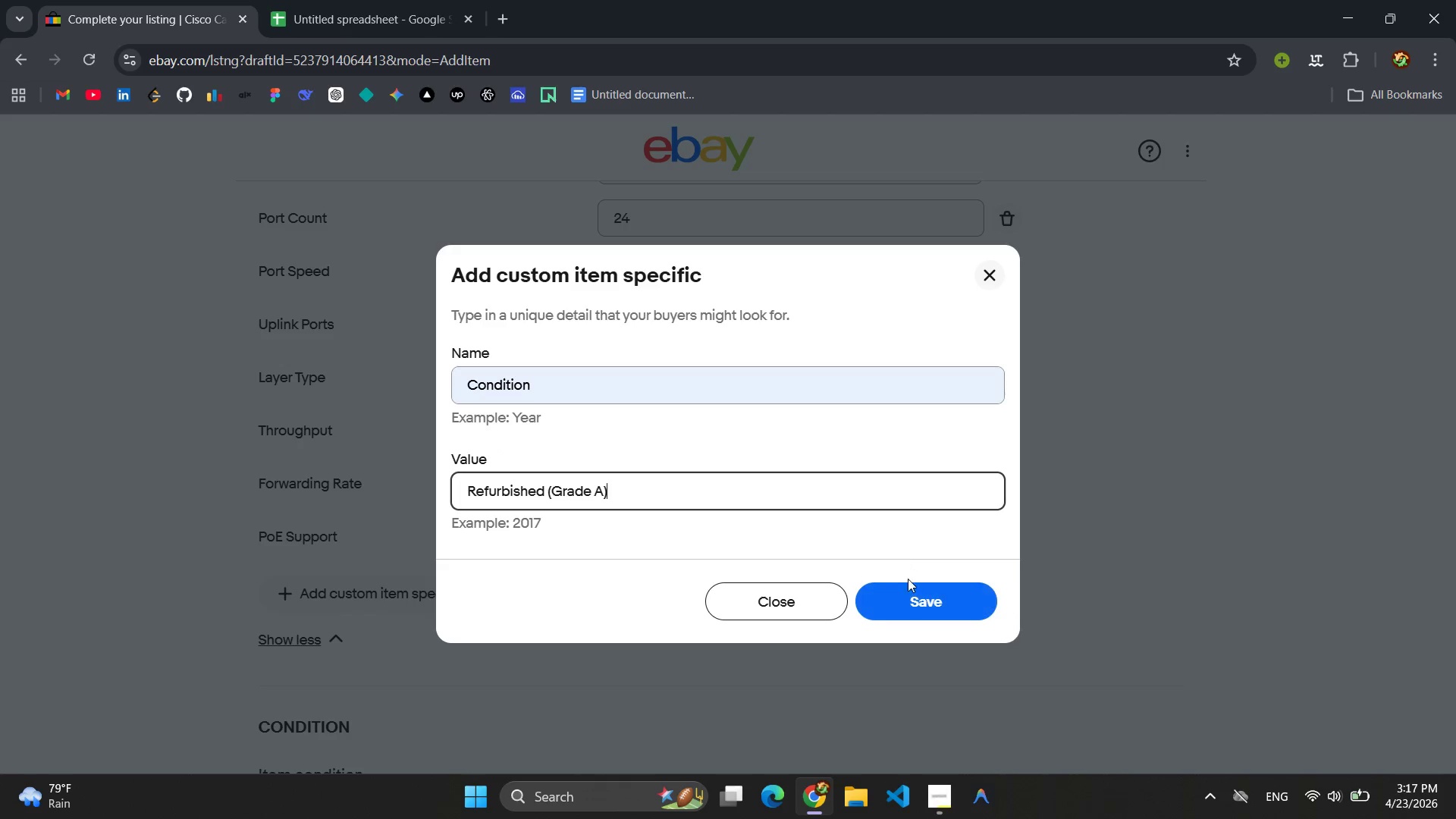 
left_click([906, 598])
 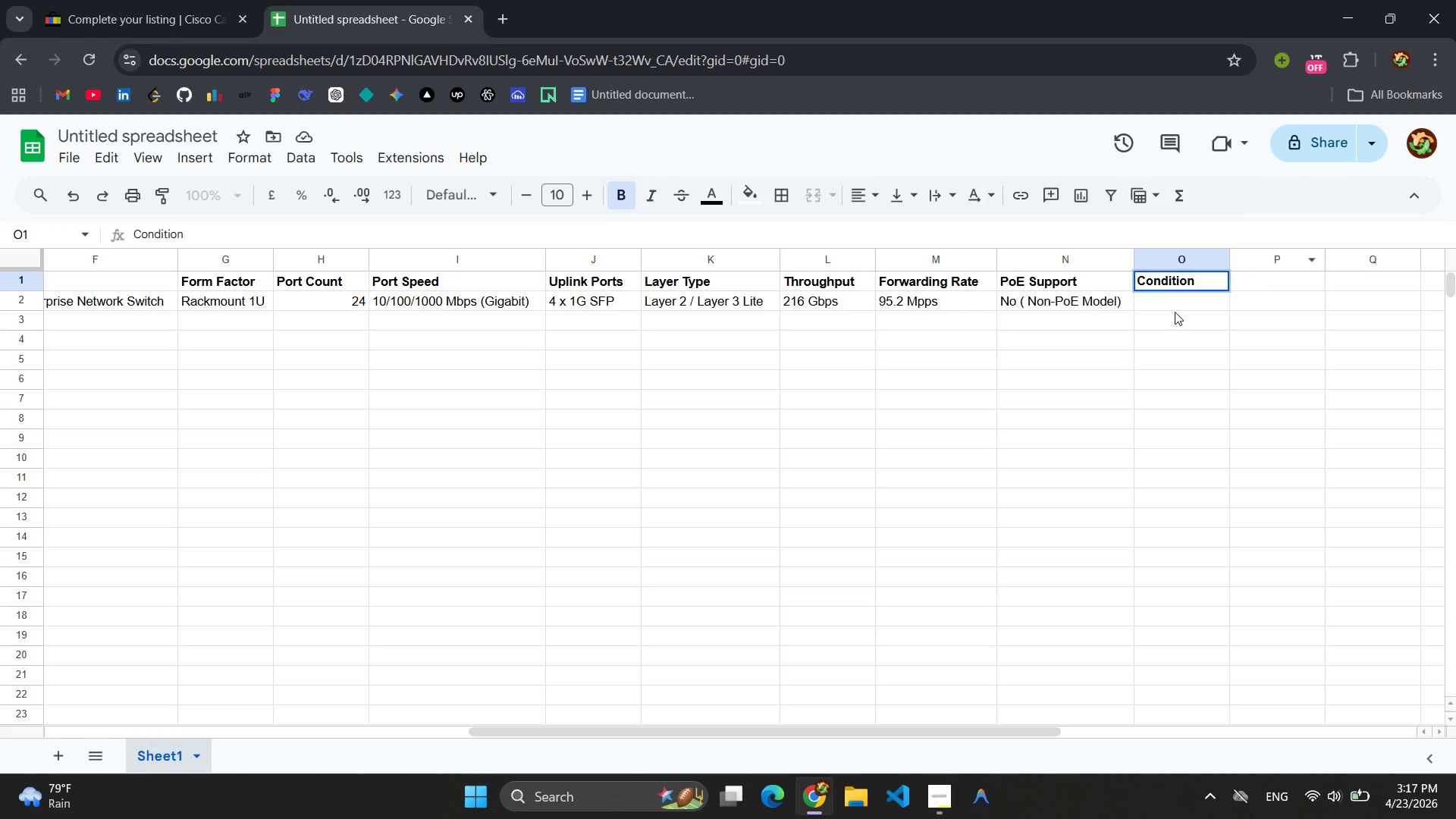 
left_click([1169, 304])
 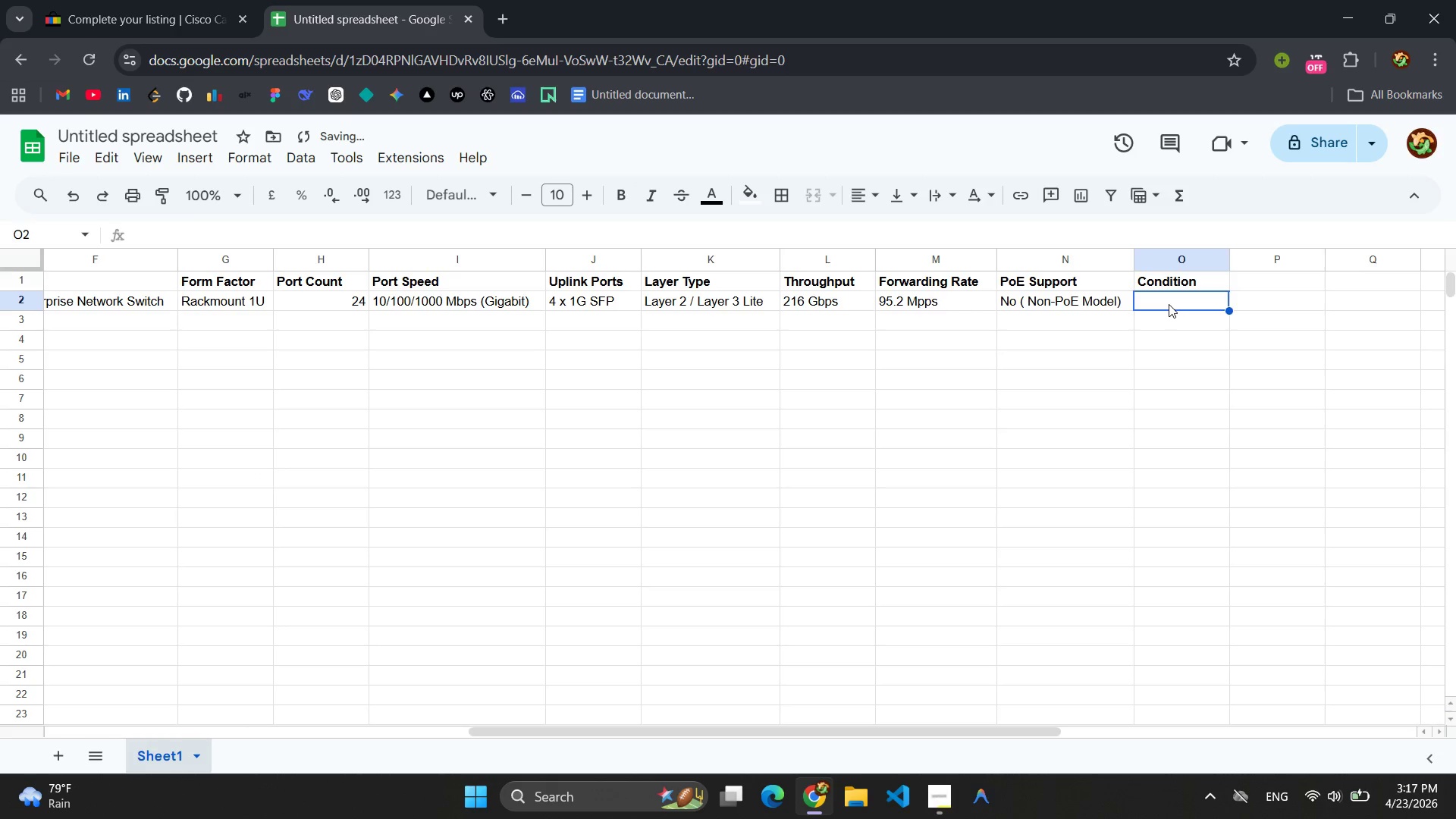 
key(Control+V)
 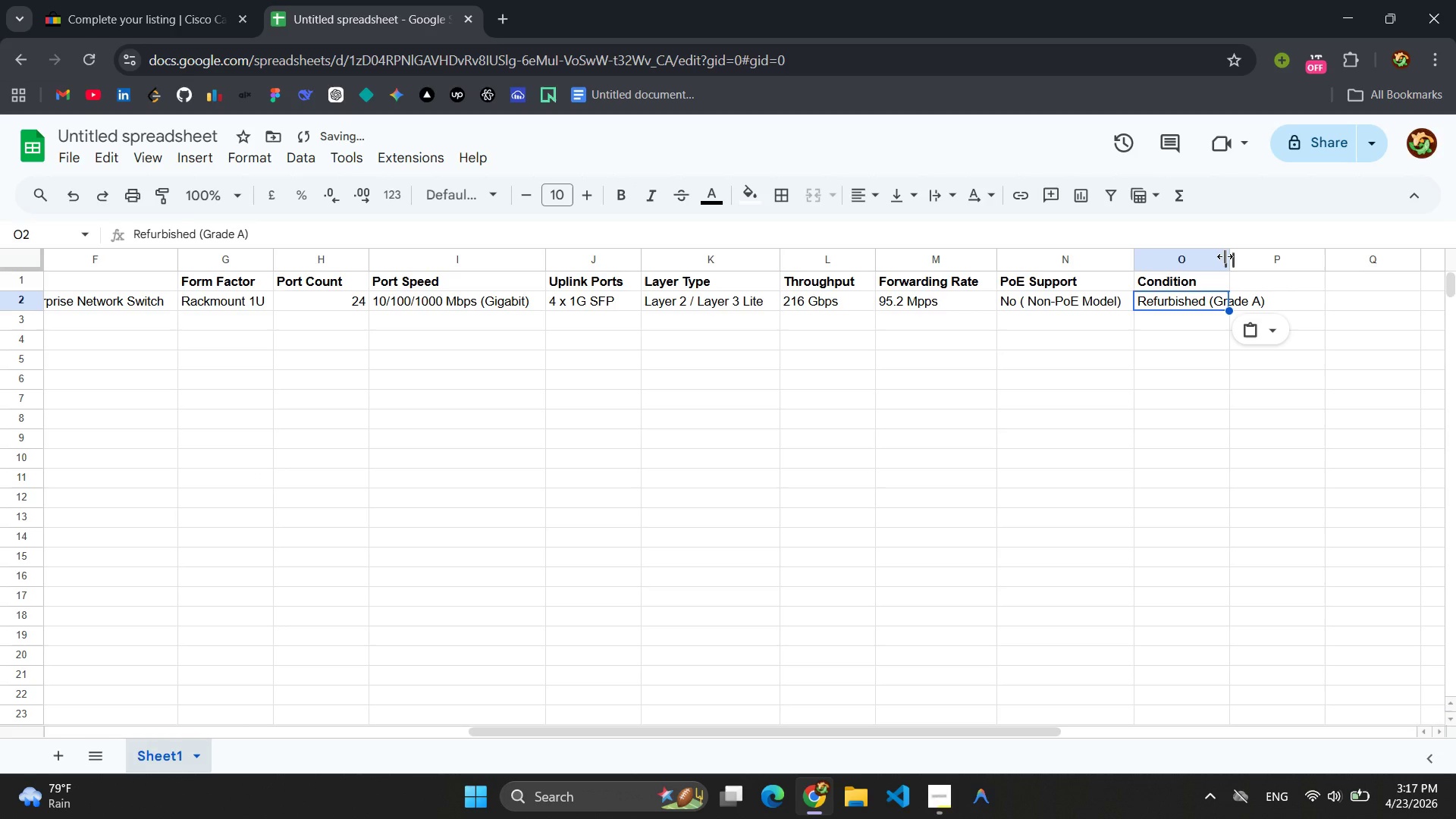 
left_click_drag(start_coordinate=[1225, 256], to_coordinate=[1276, 253])
 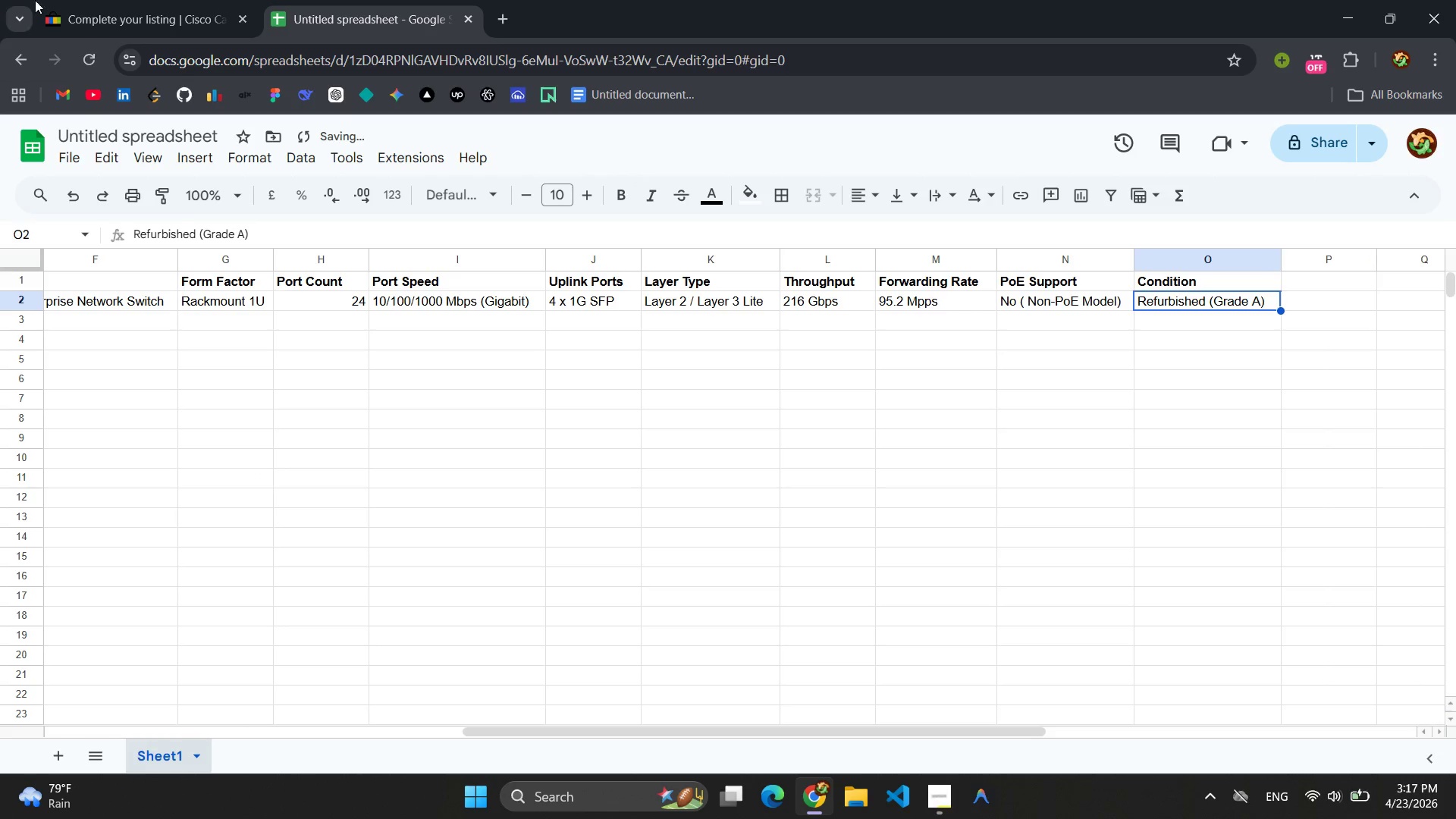 
left_click([135, 9])
 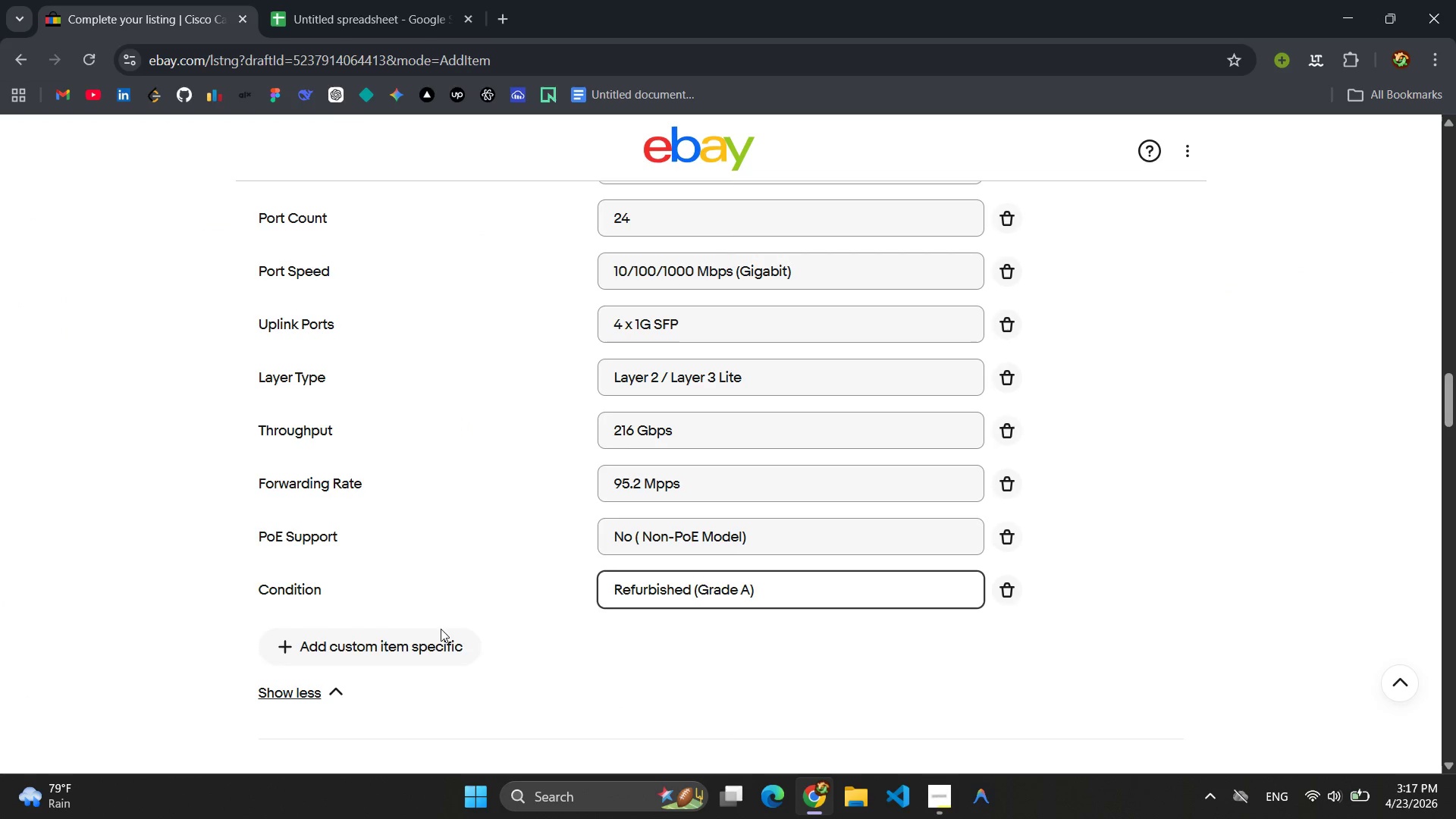 
left_click([400, 646])
 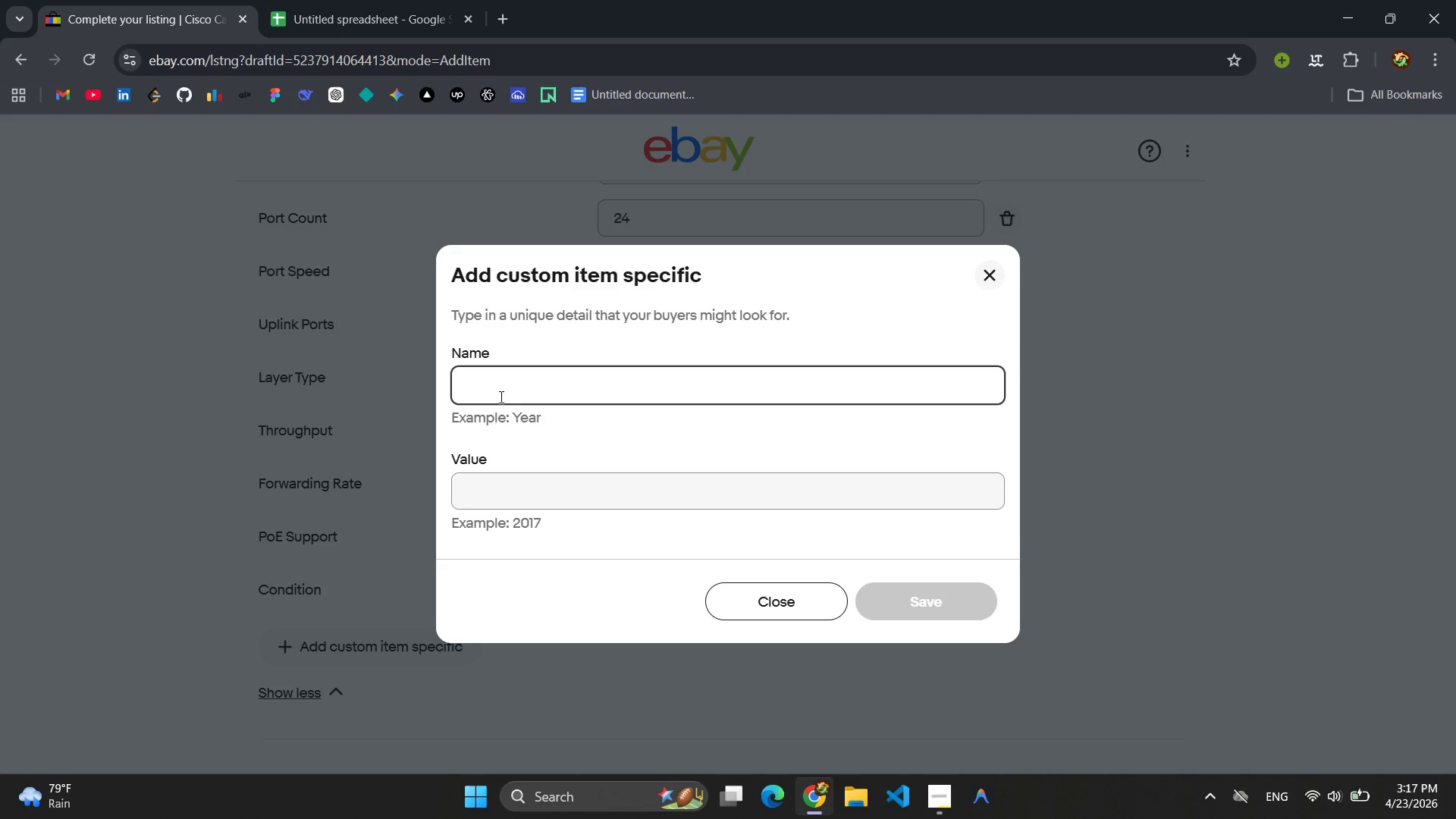 
type(War)
 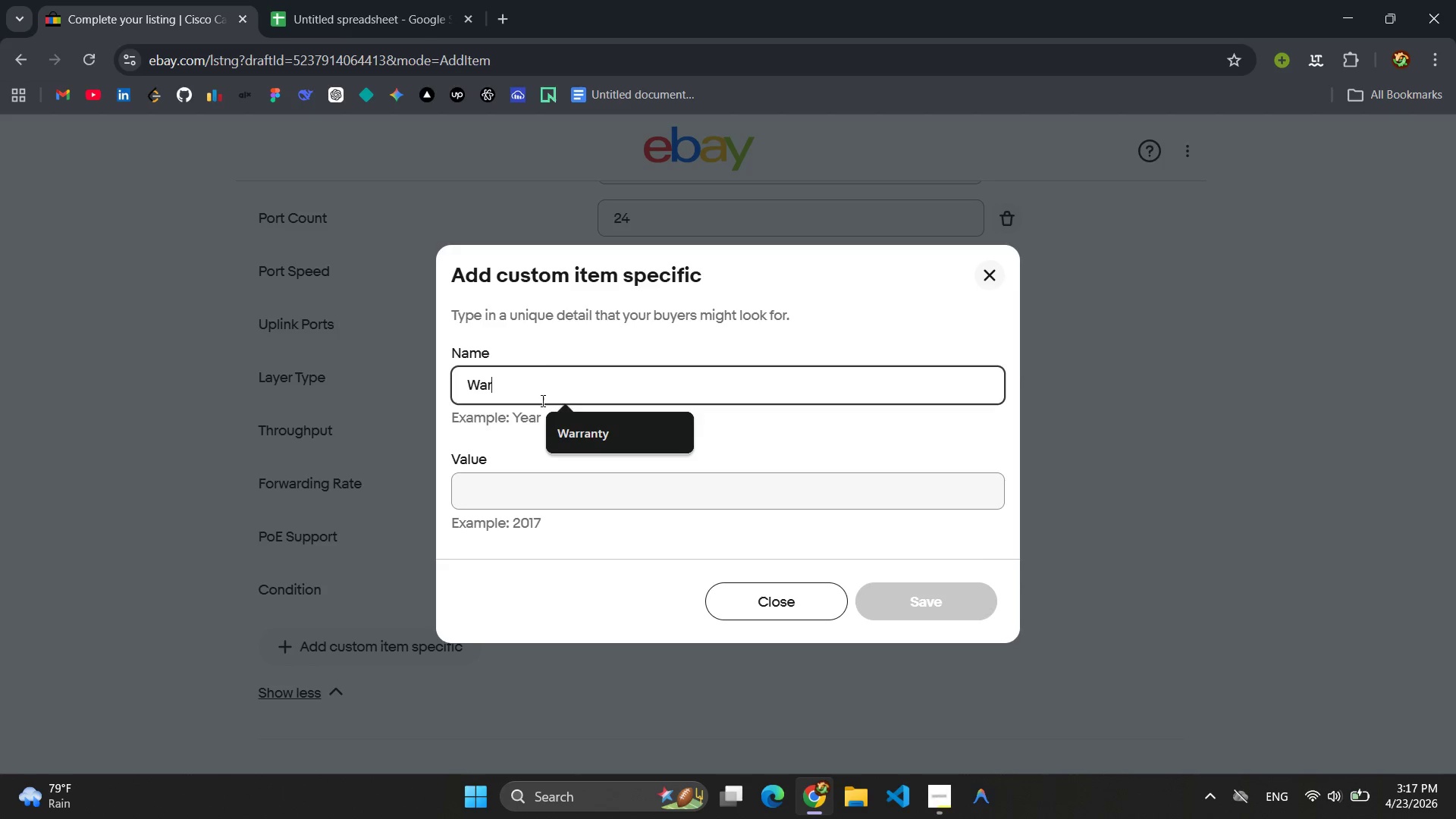 
left_click([592, 431])
 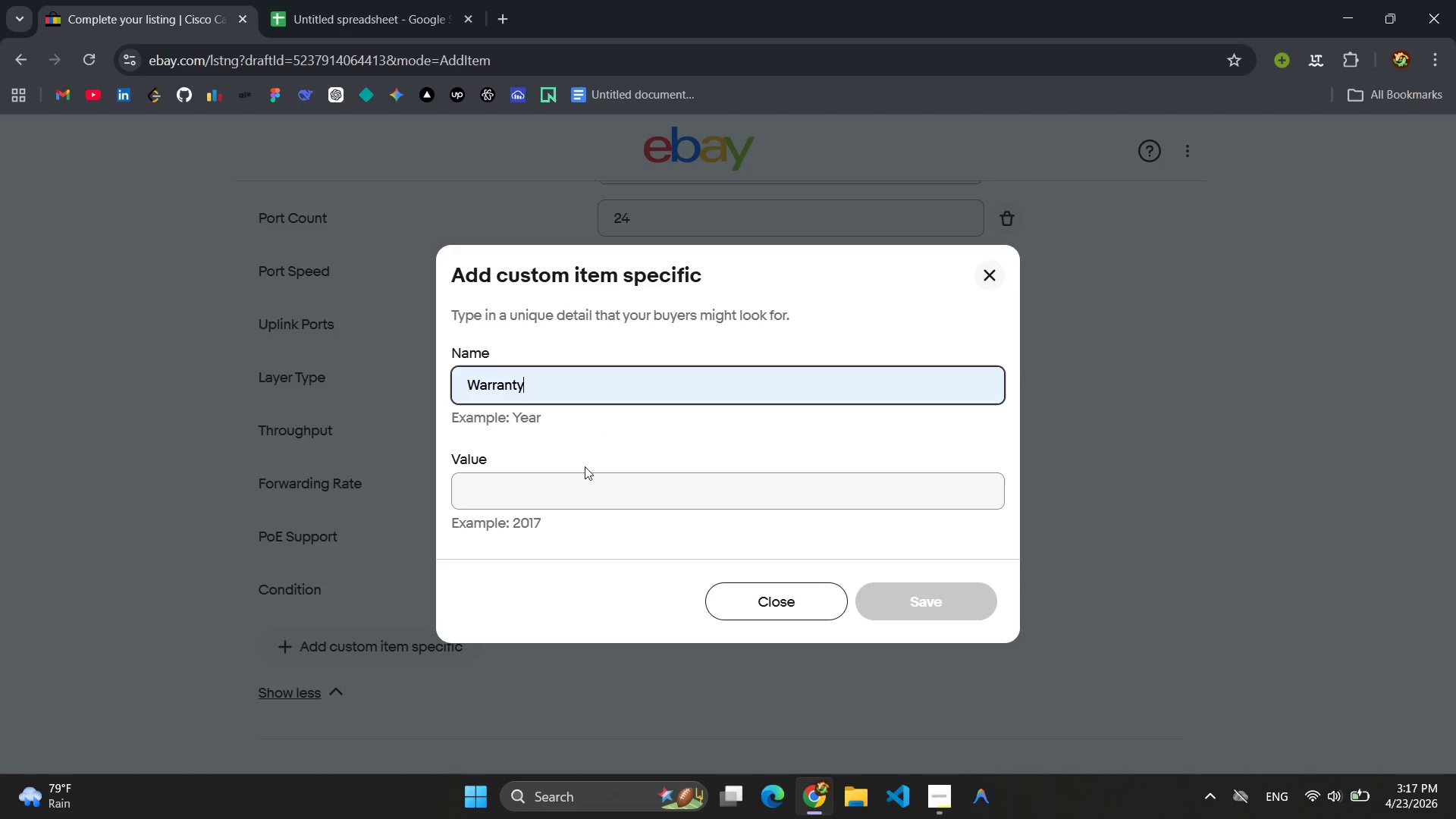 
left_click([559, 484])
 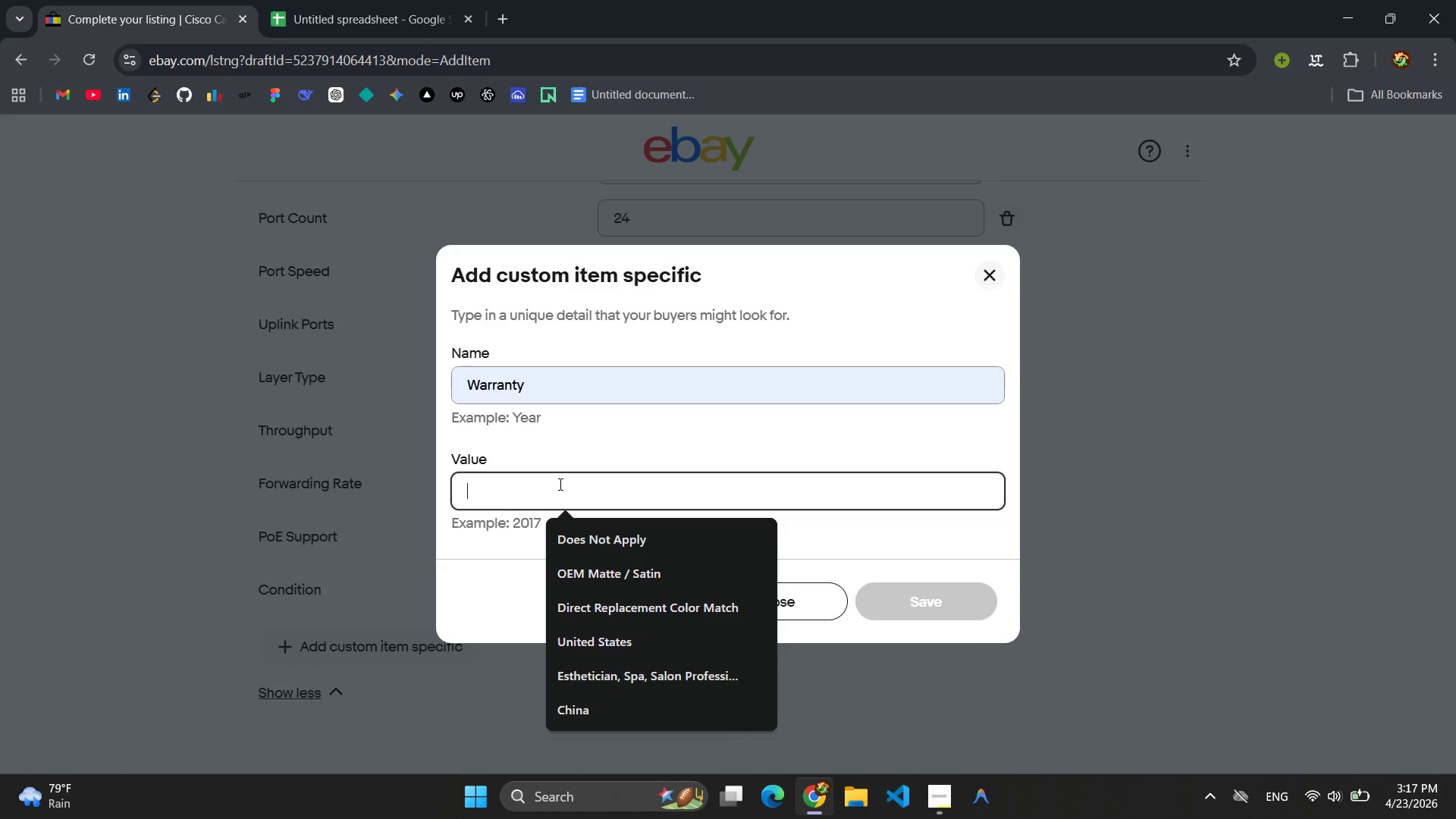 
type(Warranty)
 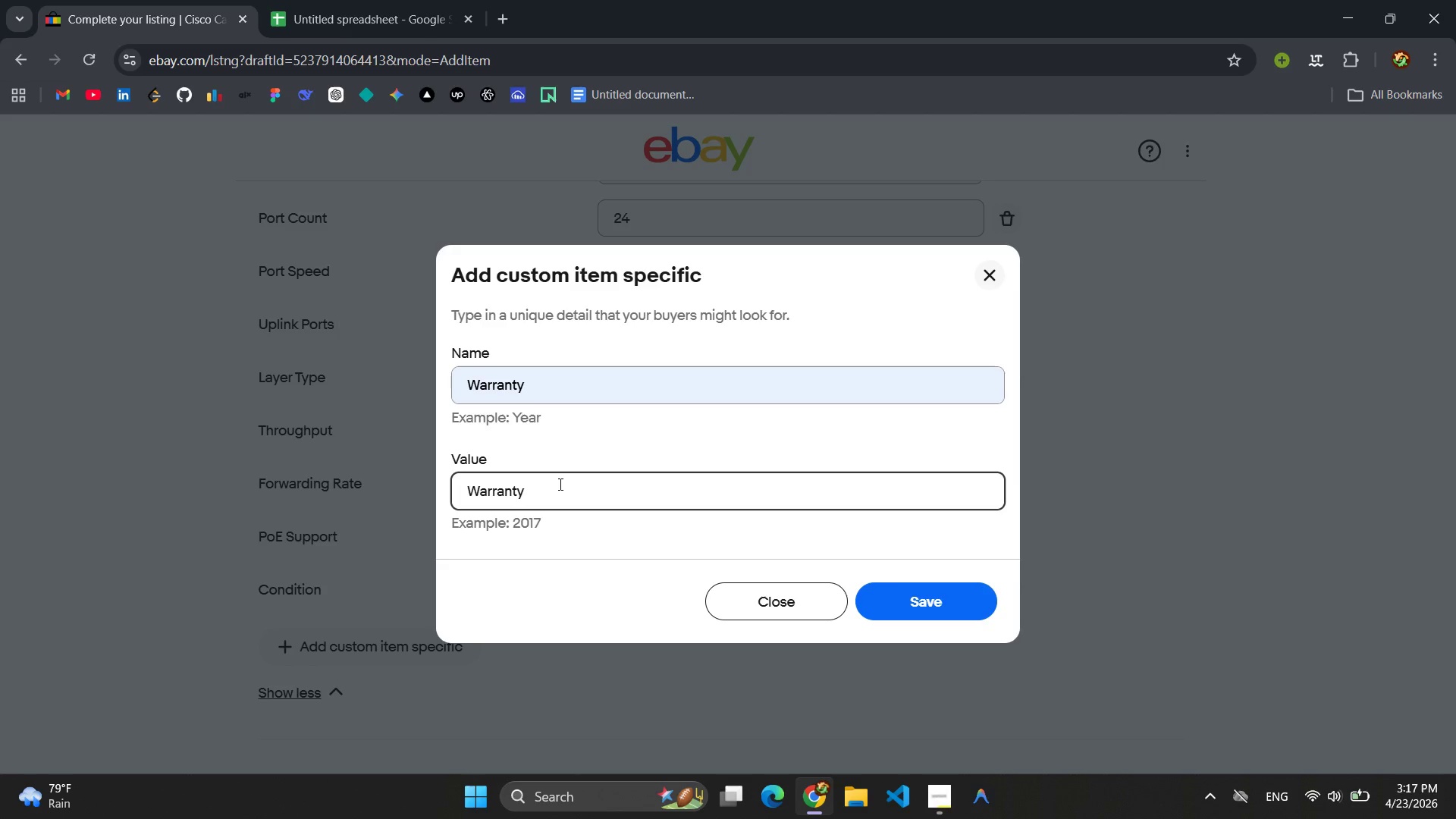 
key(Control+ControlLeft)
 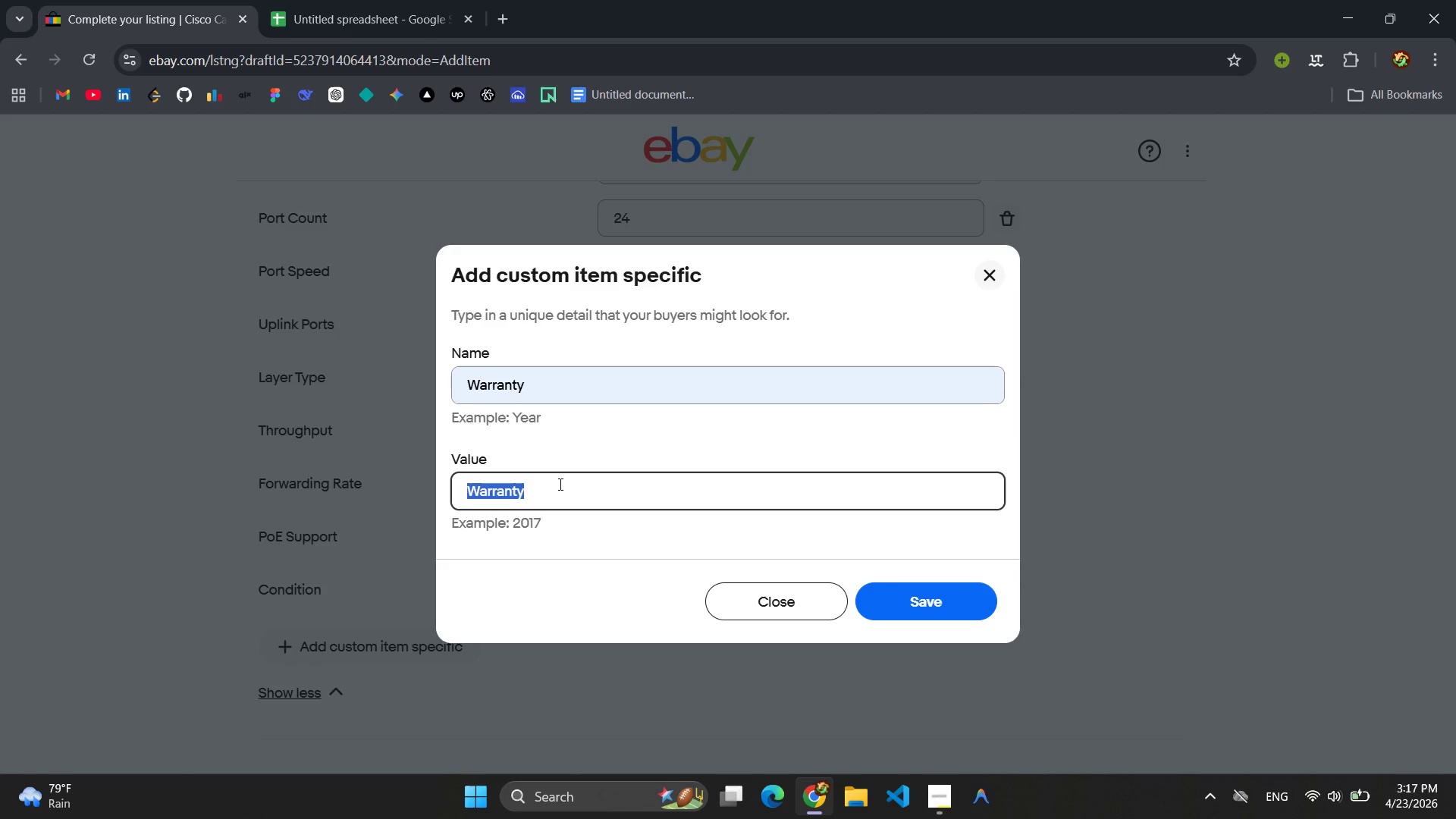 
key(Control+A)
 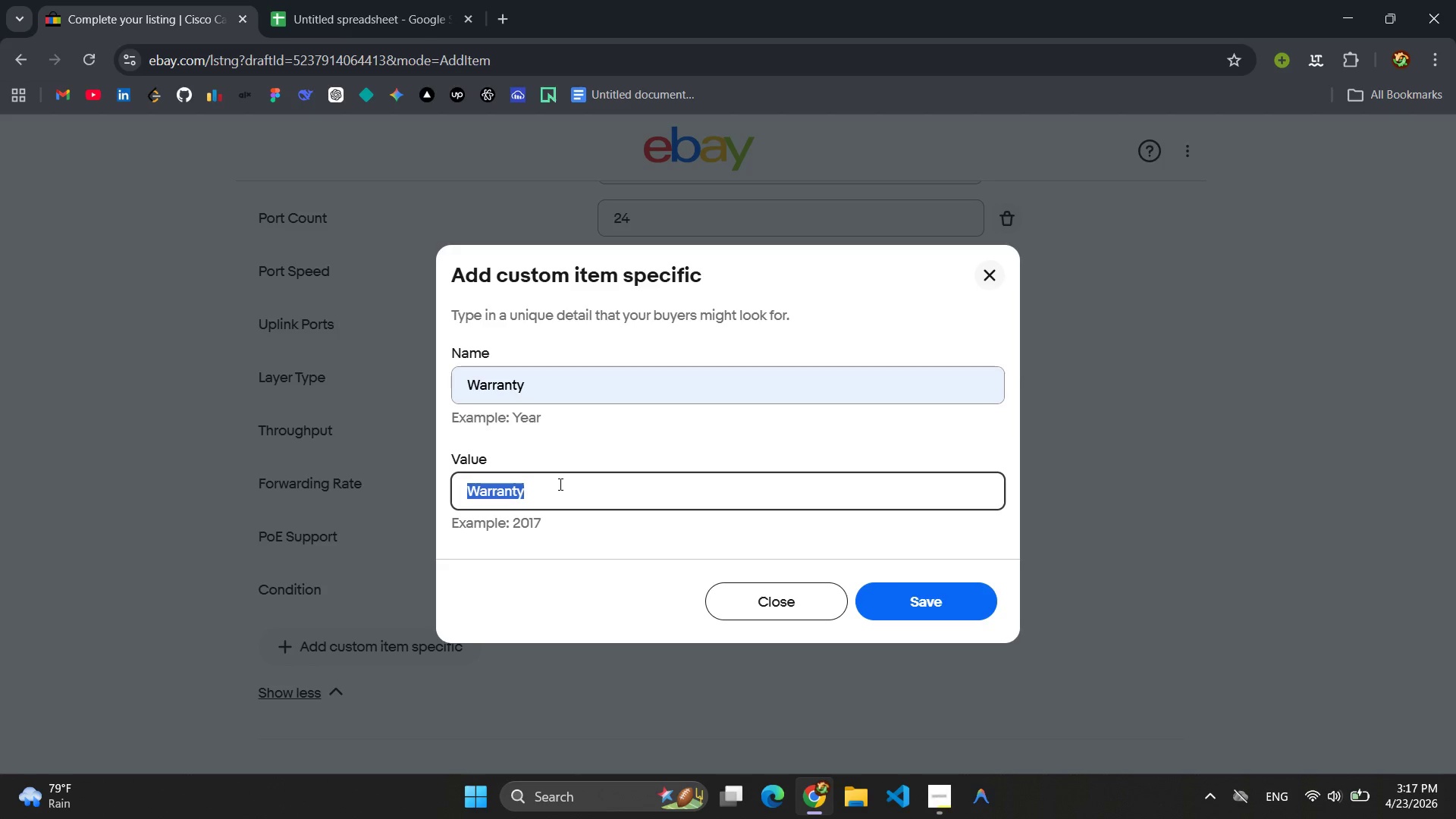 
key(Control+C)
 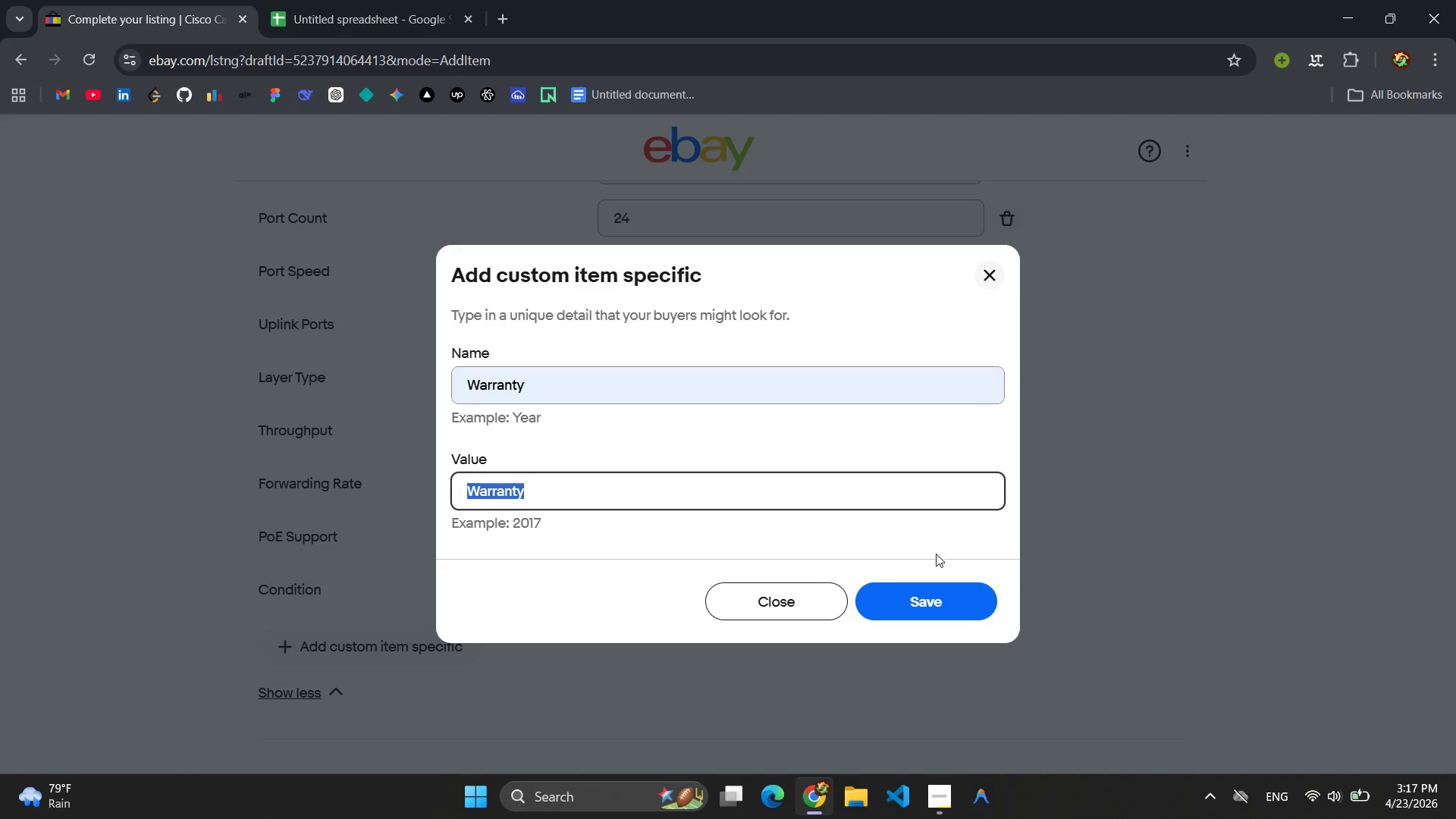 
left_click([928, 605])
 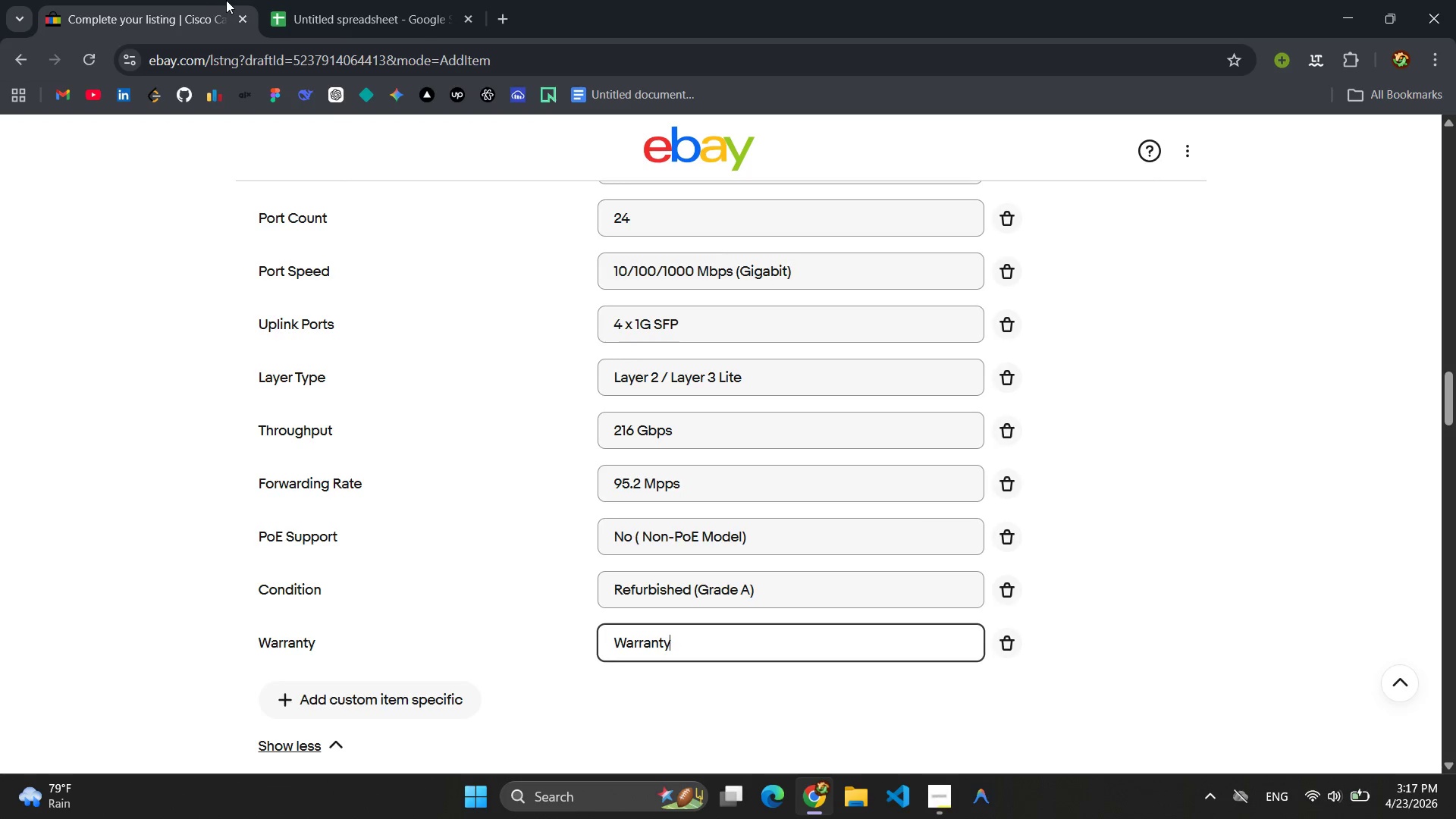 
double_click([382, 2])
 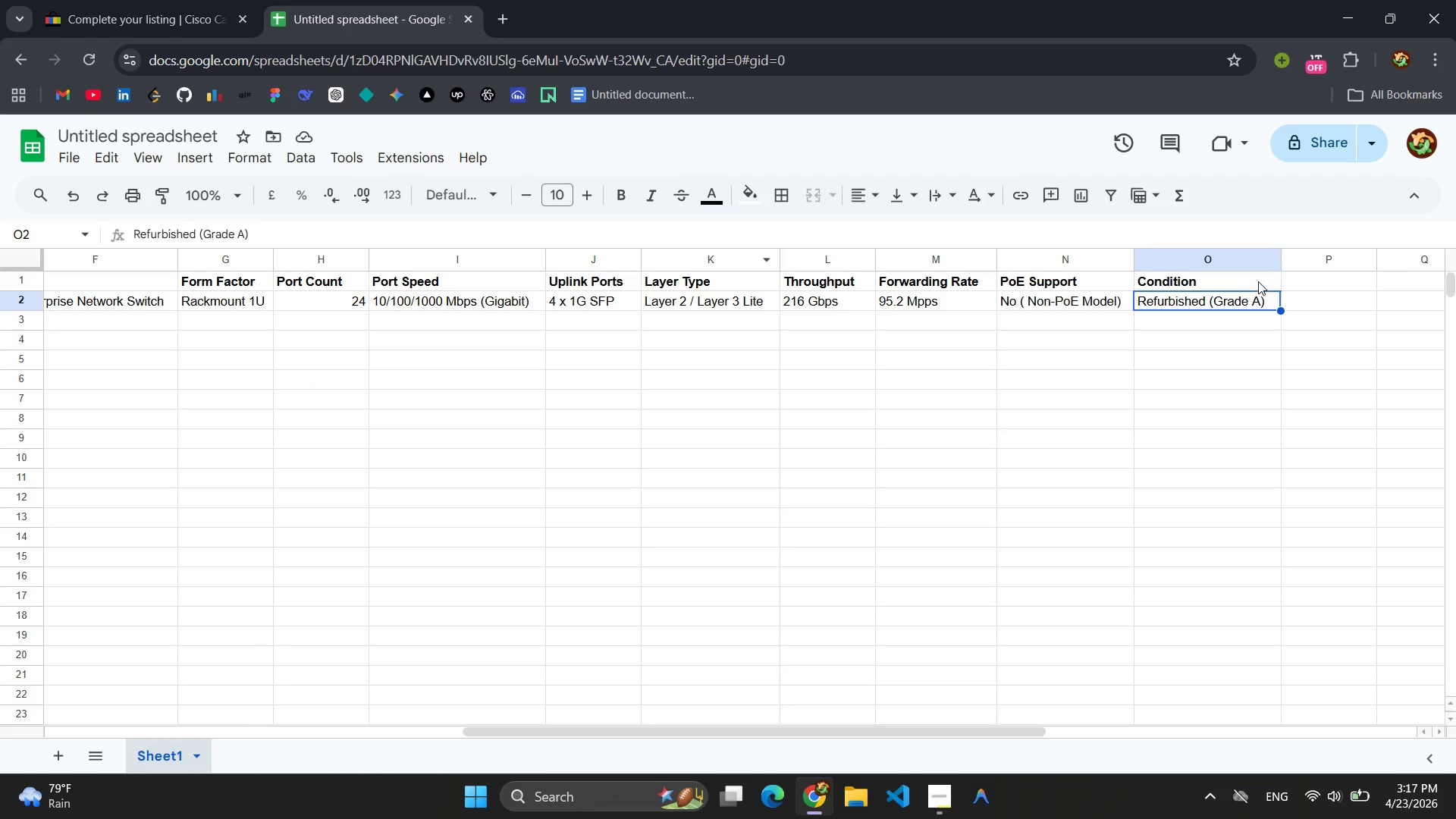 
left_click([1302, 278])
 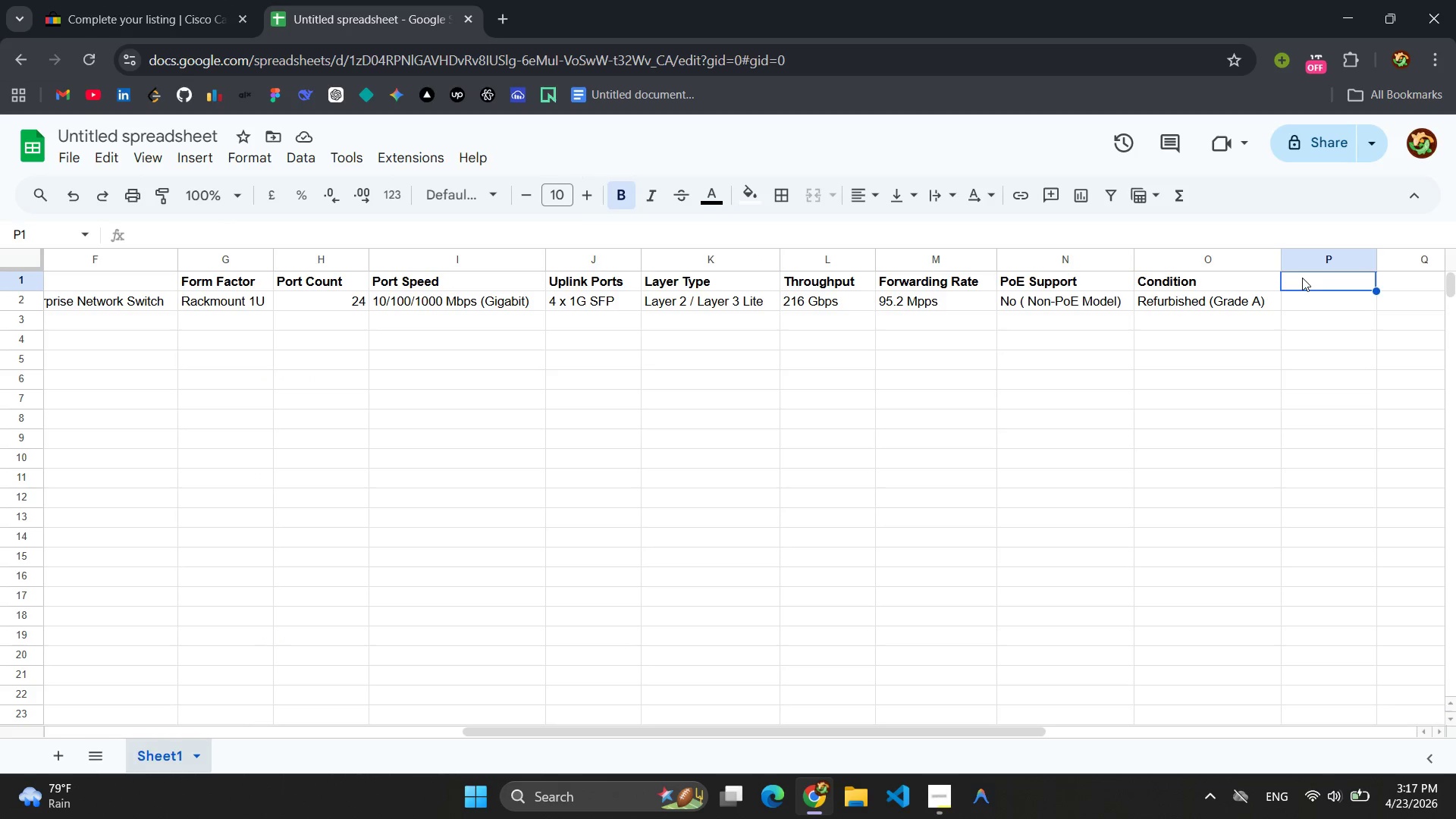 
hold_key(key=ShiftLeft, duration=0.38)
 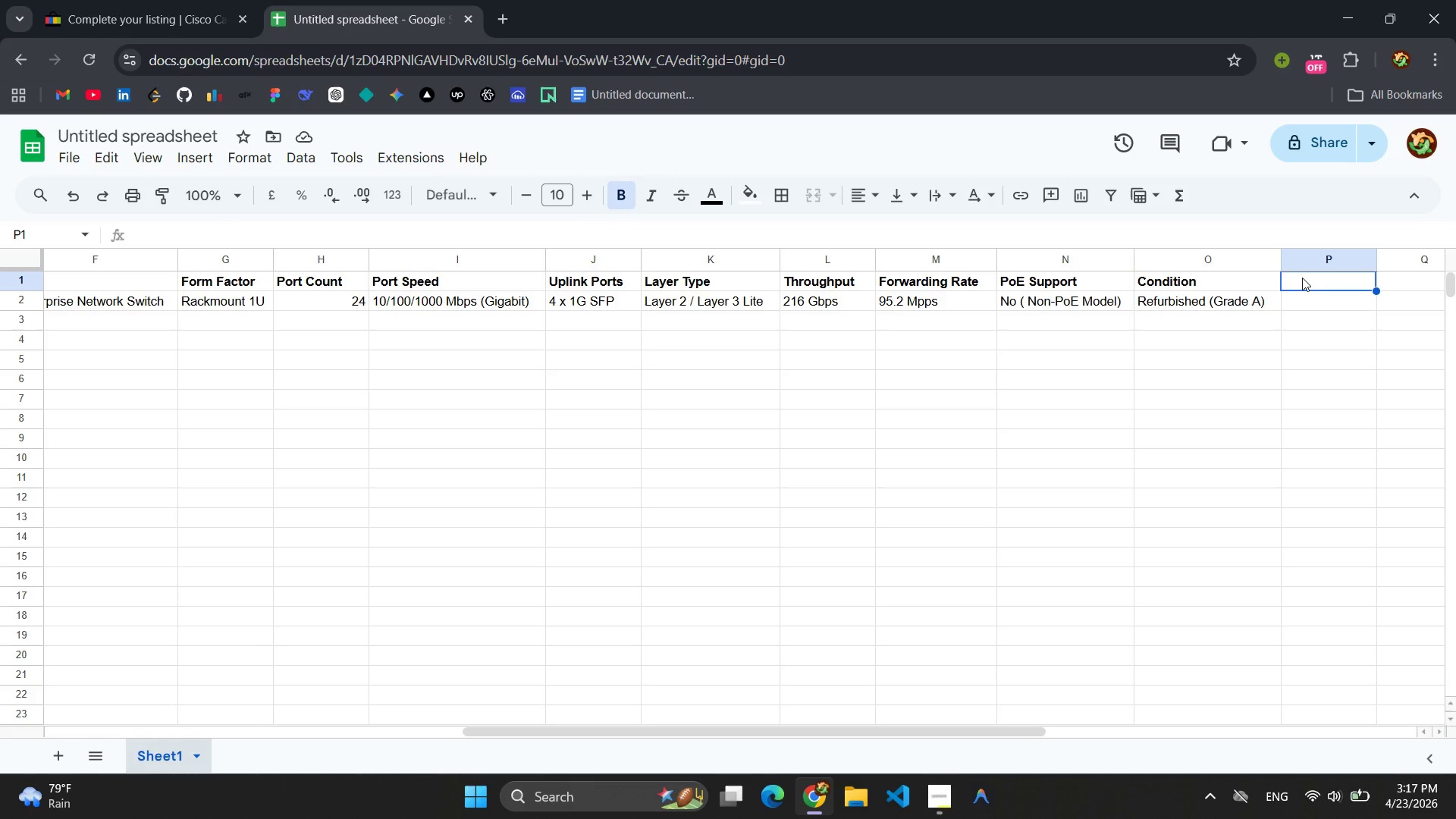 
key(Control+ControlLeft)
 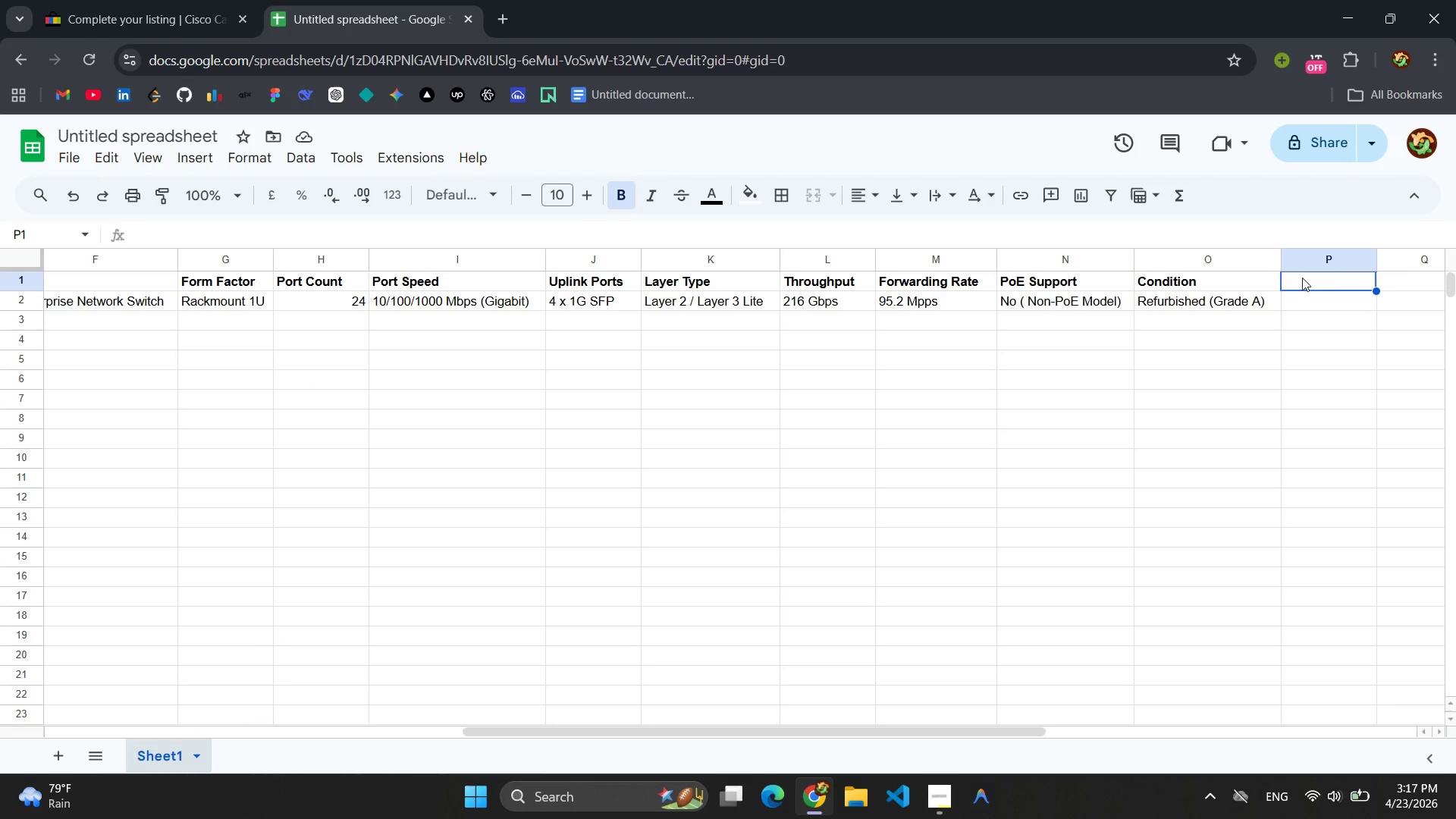 
key(Control+V)
 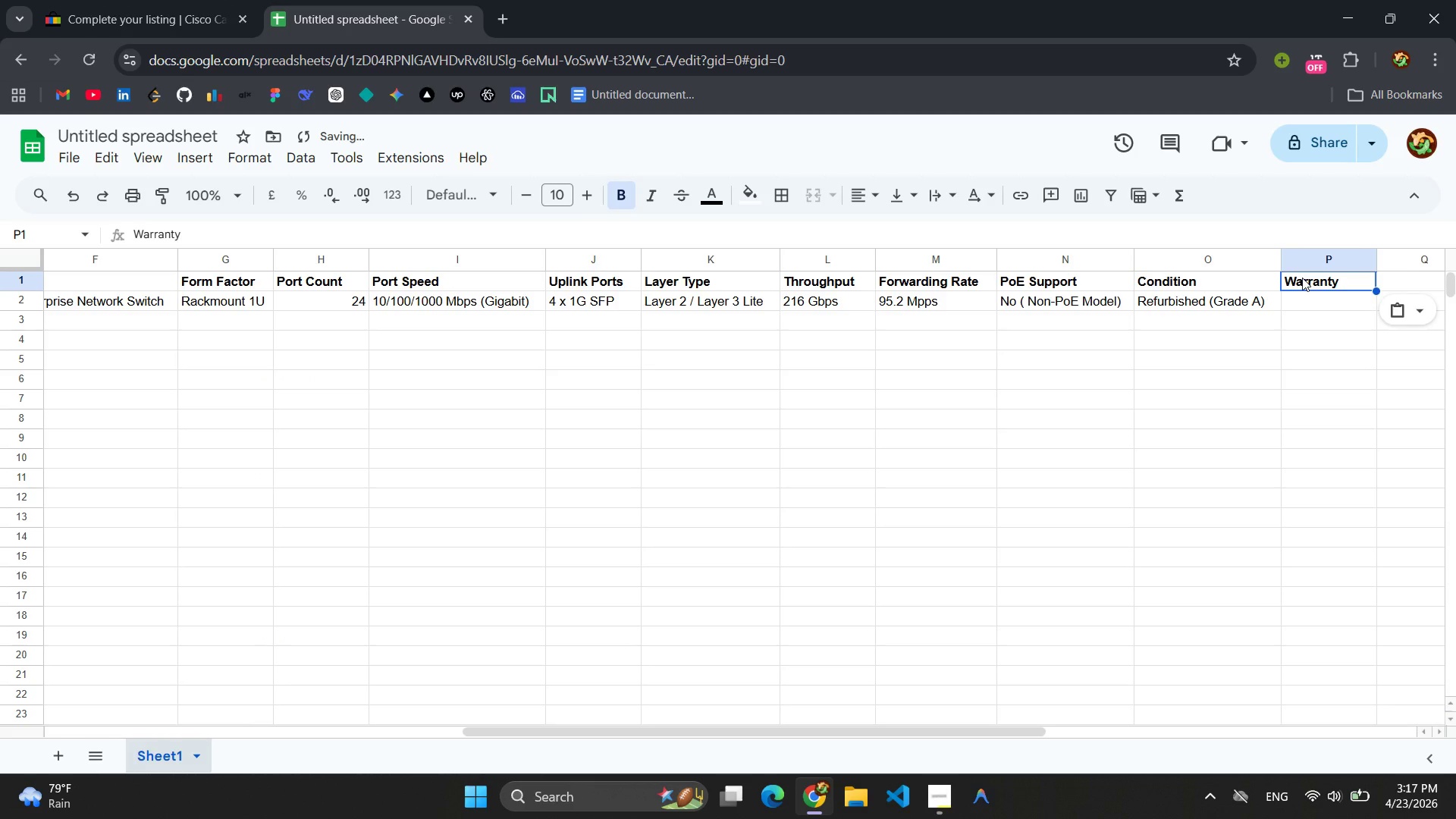 
key(Enter)
 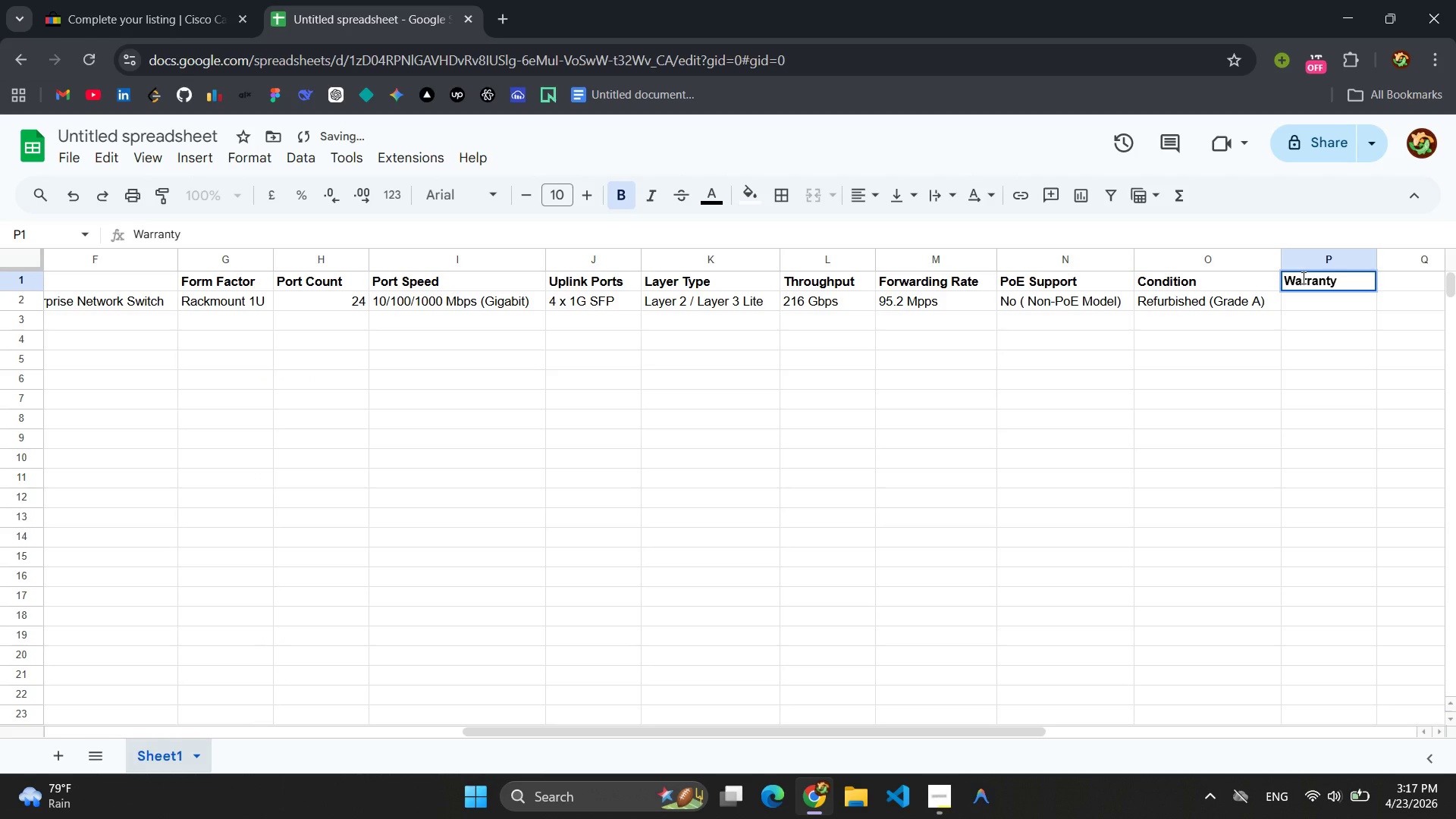 
key(Enter)
 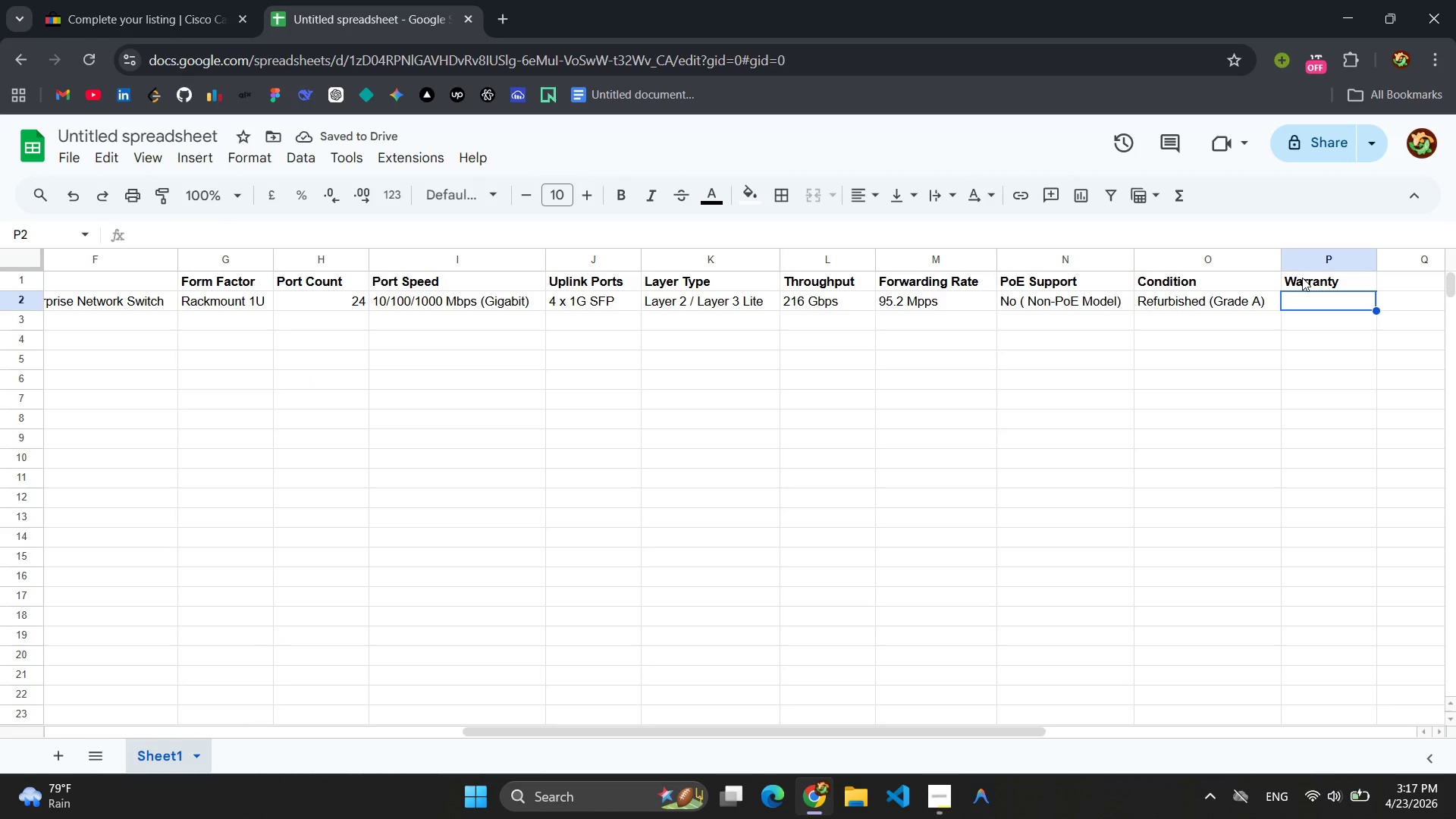 
key(Control+V)
 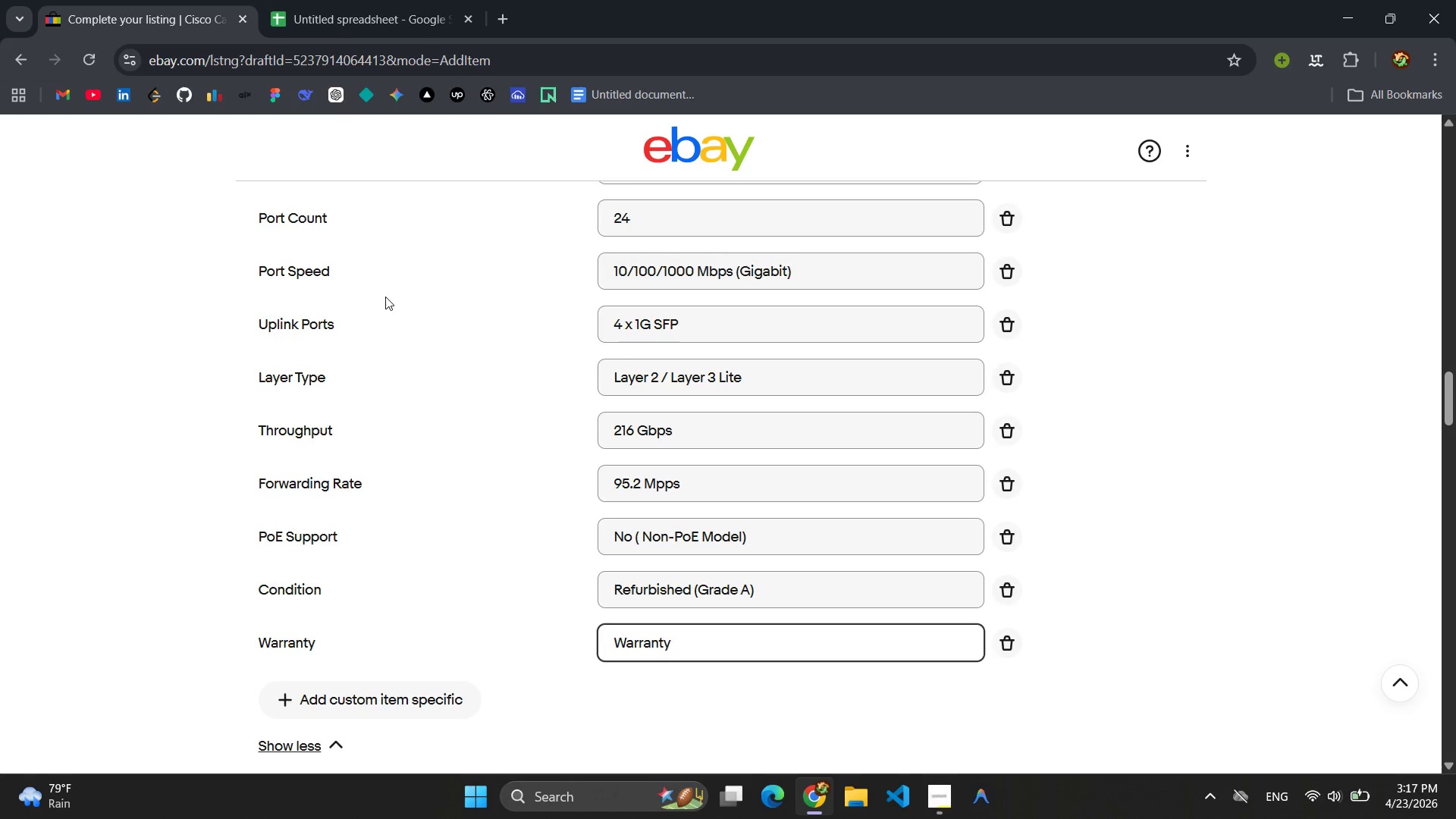 
wait(10.59)
 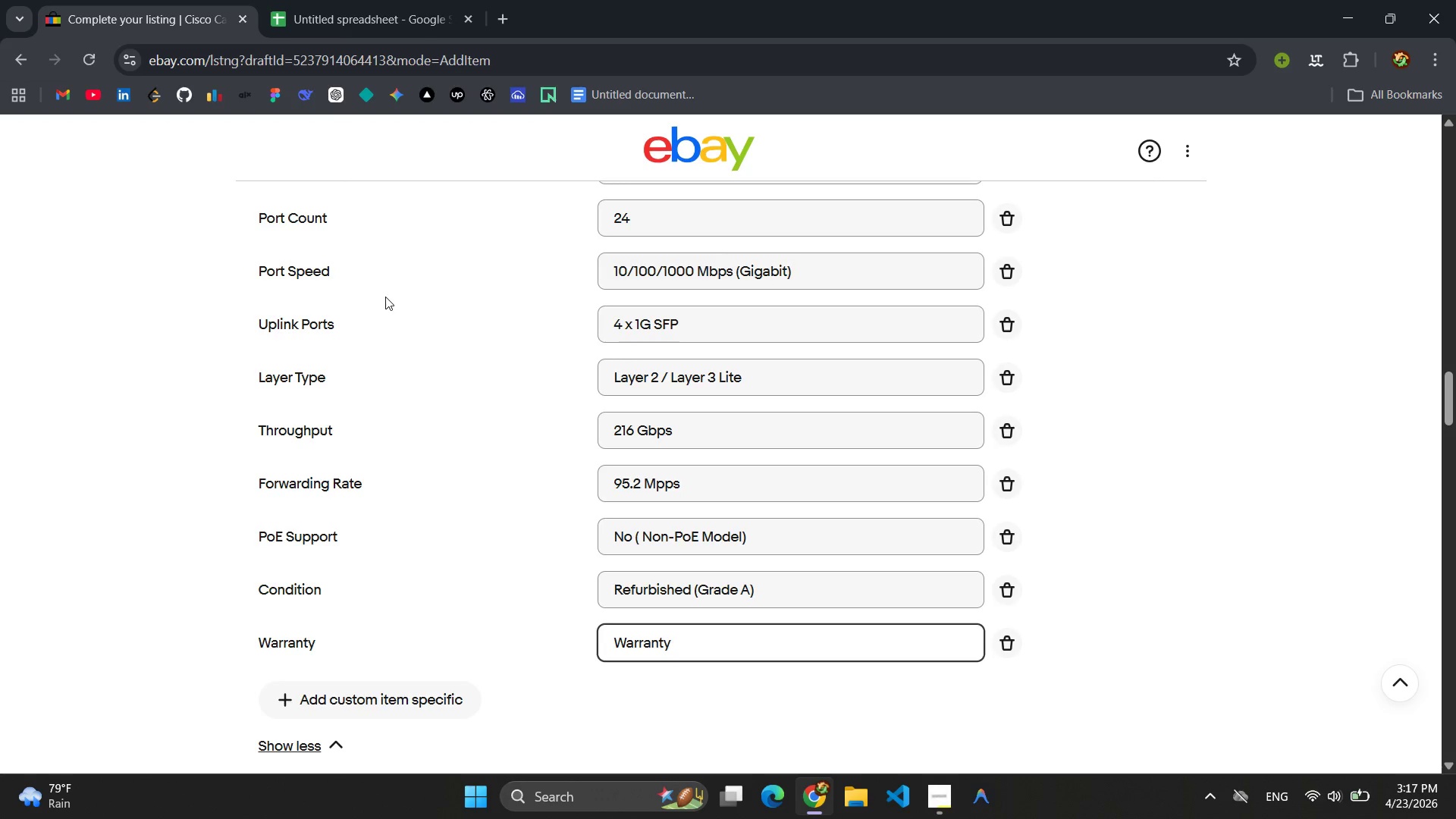 
scroll: coordinate [563, 442], scroll_direction: down, amount: 1.0
 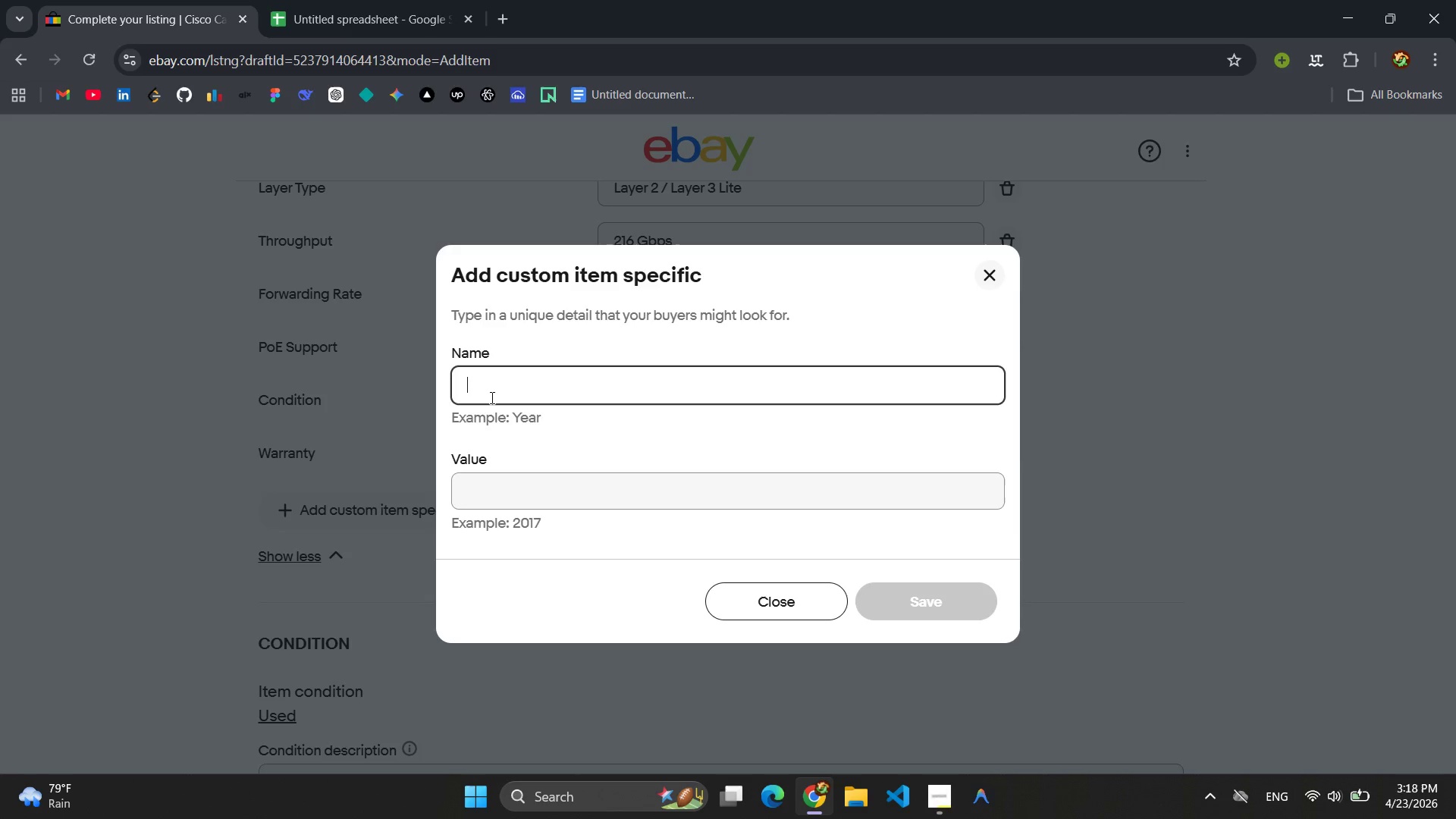 
wait(27.8)
 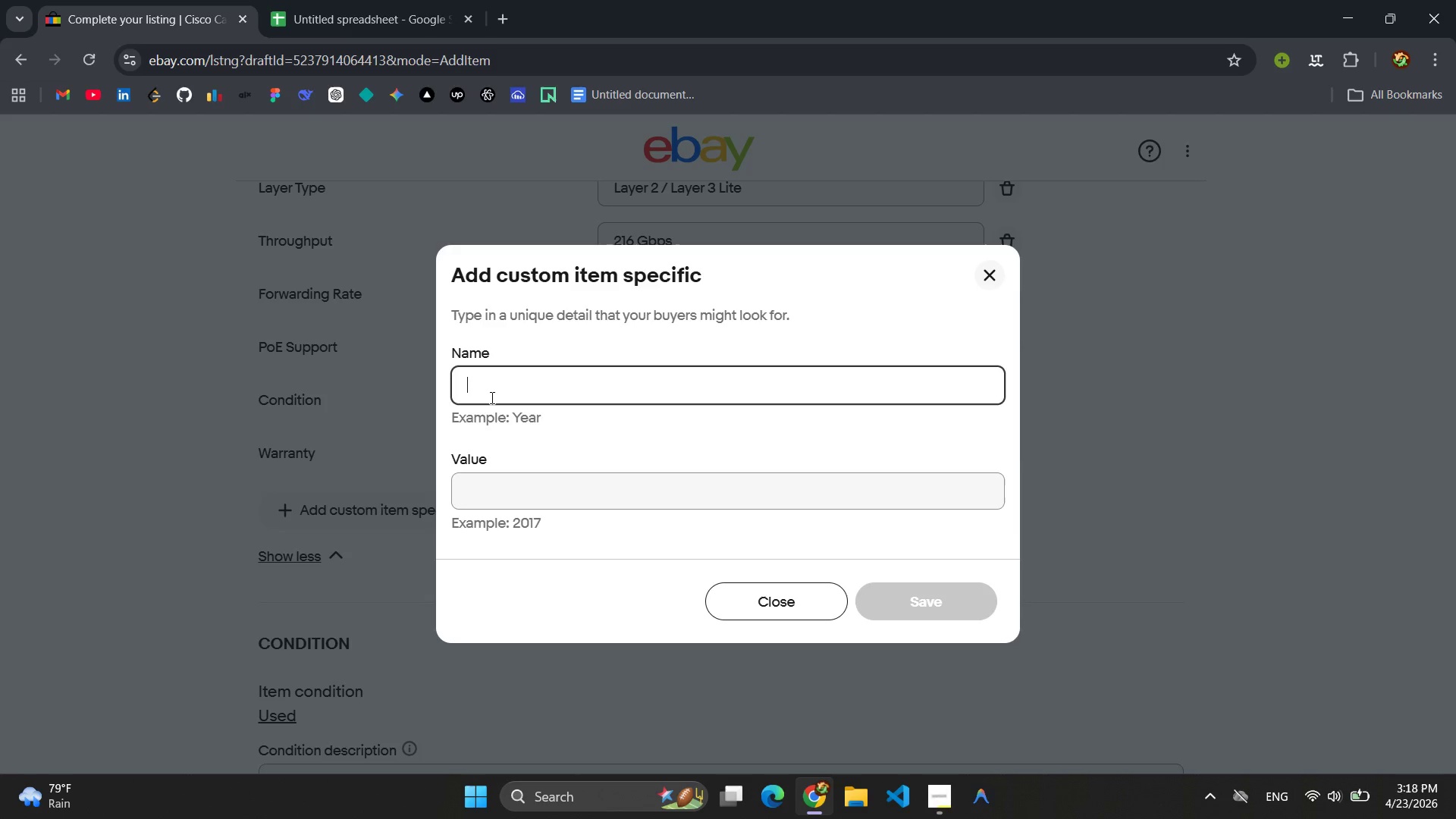 
left_click([667, 447])
 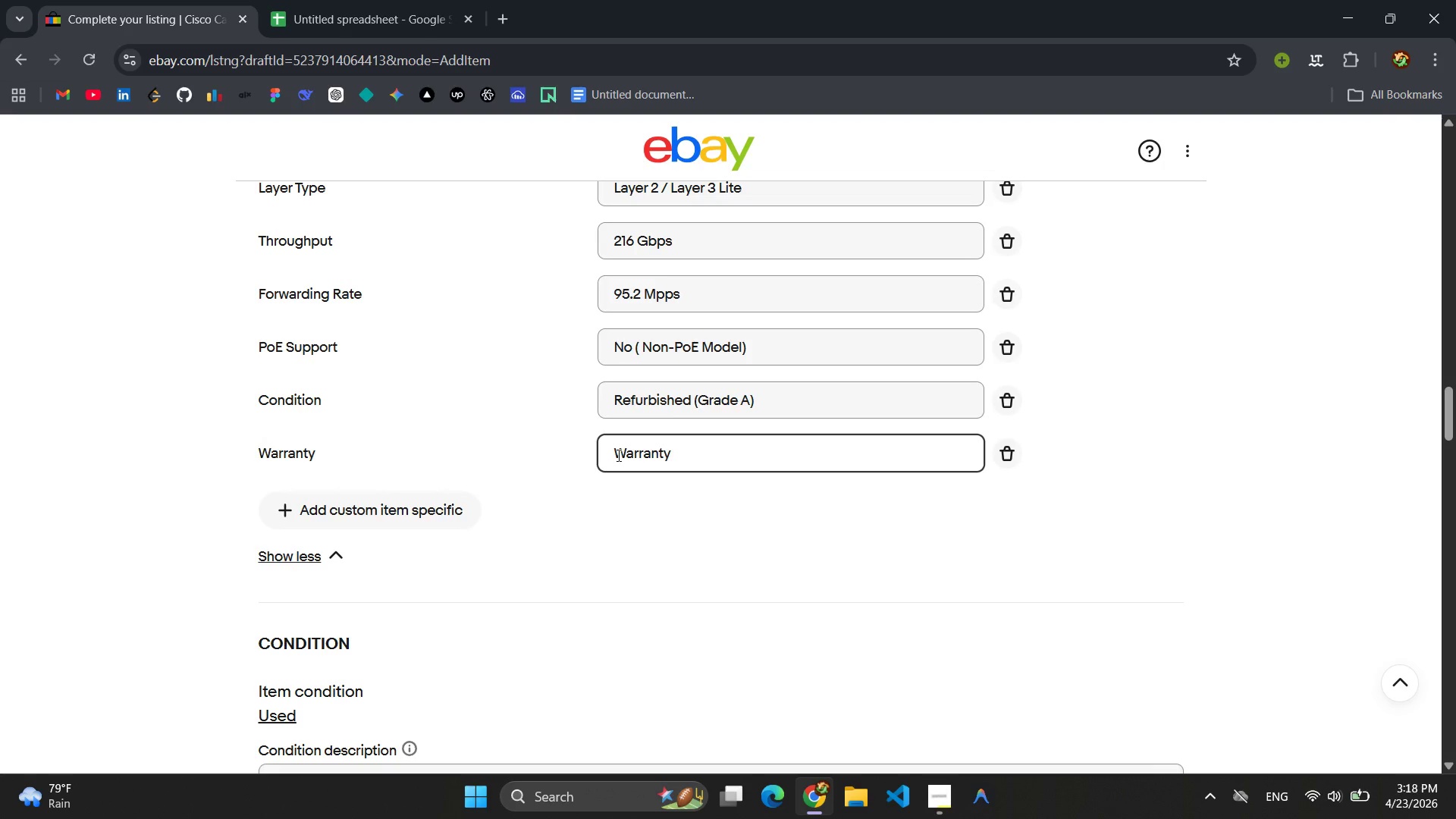 
left_click([617, 455])
 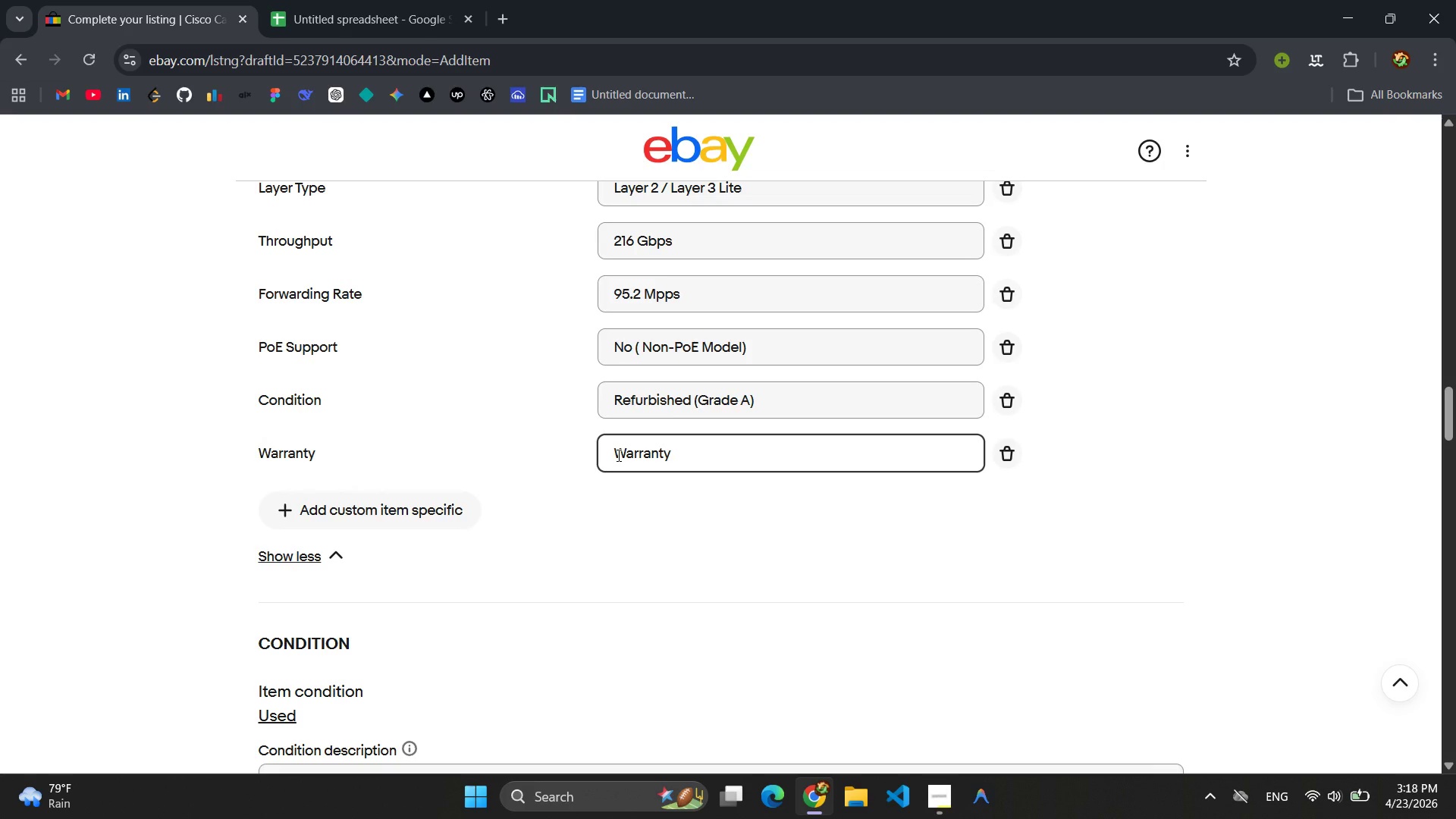 
type(1 yera)
key(Backspace)
key(Backspace)
key(Backspace)
key(Backspace)
key(Backspace)
type(-year )
key(Backspace)
key(Backspace)
key(Backspace)
key(Backspace)
key(Backspace)
type(Year hard)
key(Backspace)
key(Backspace)
key(Backspace)
key(Backspace)
type(Hardware )
 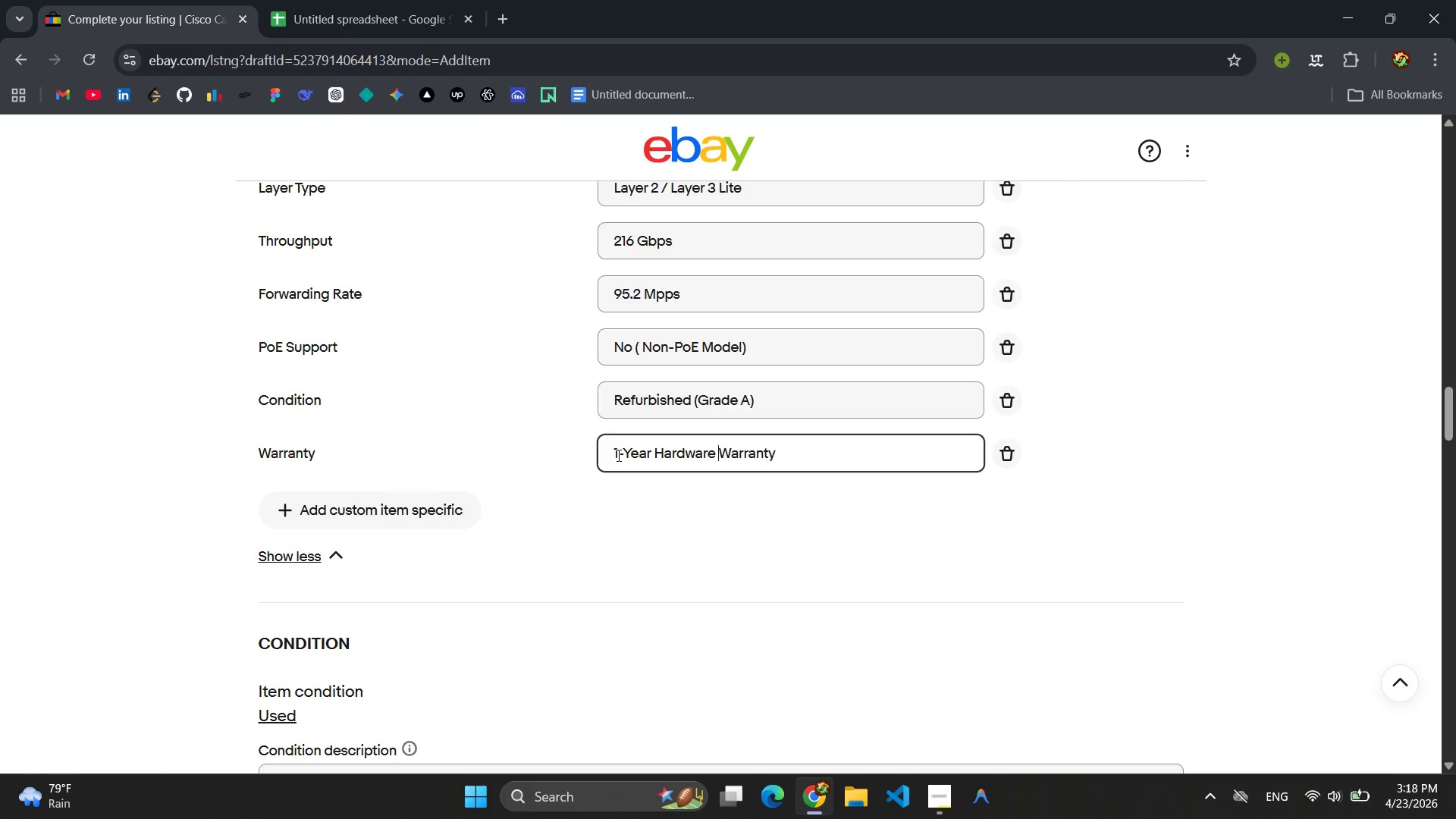 
key(Control+ControlLeft)
 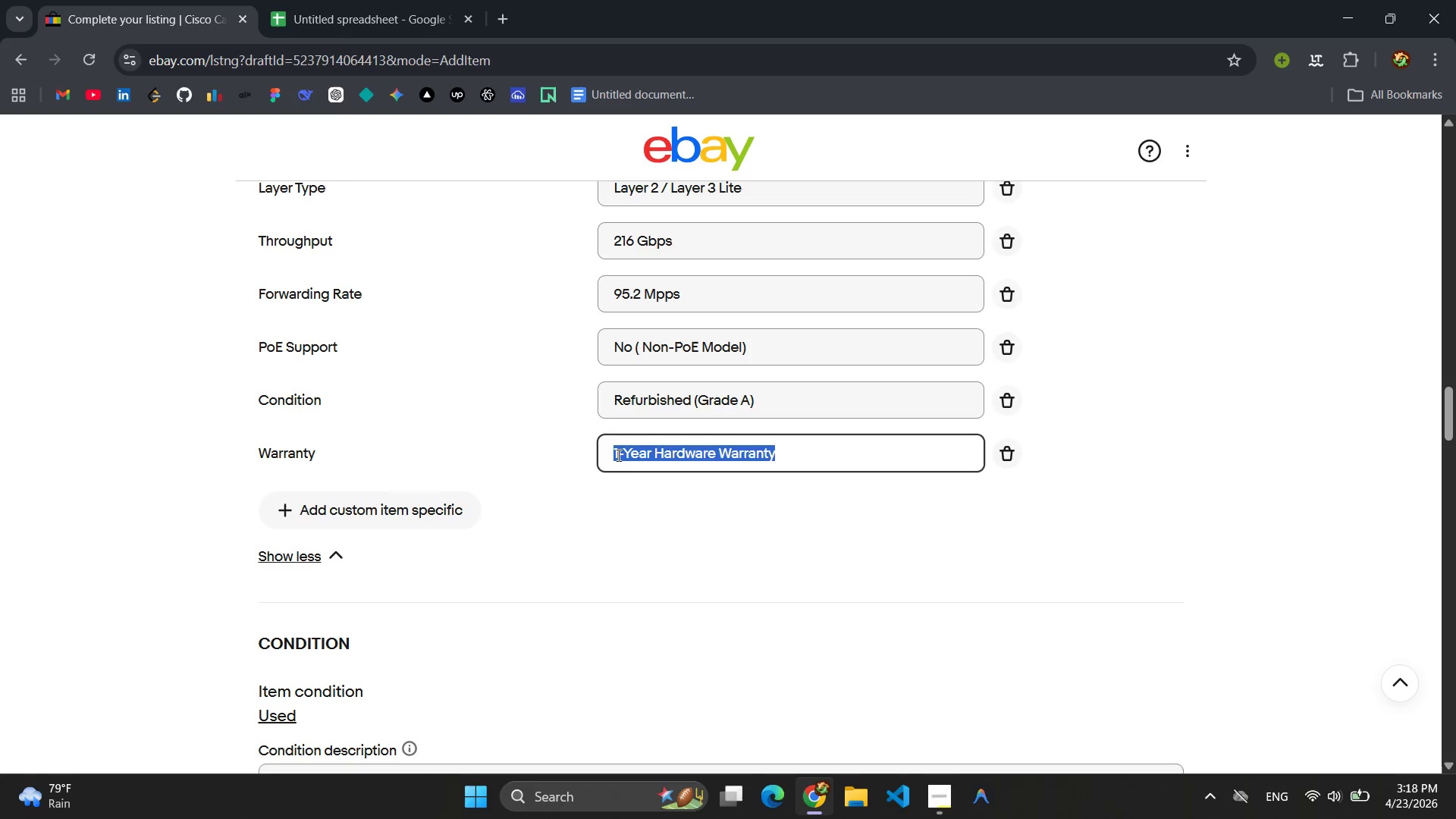 
key(Control+A)
 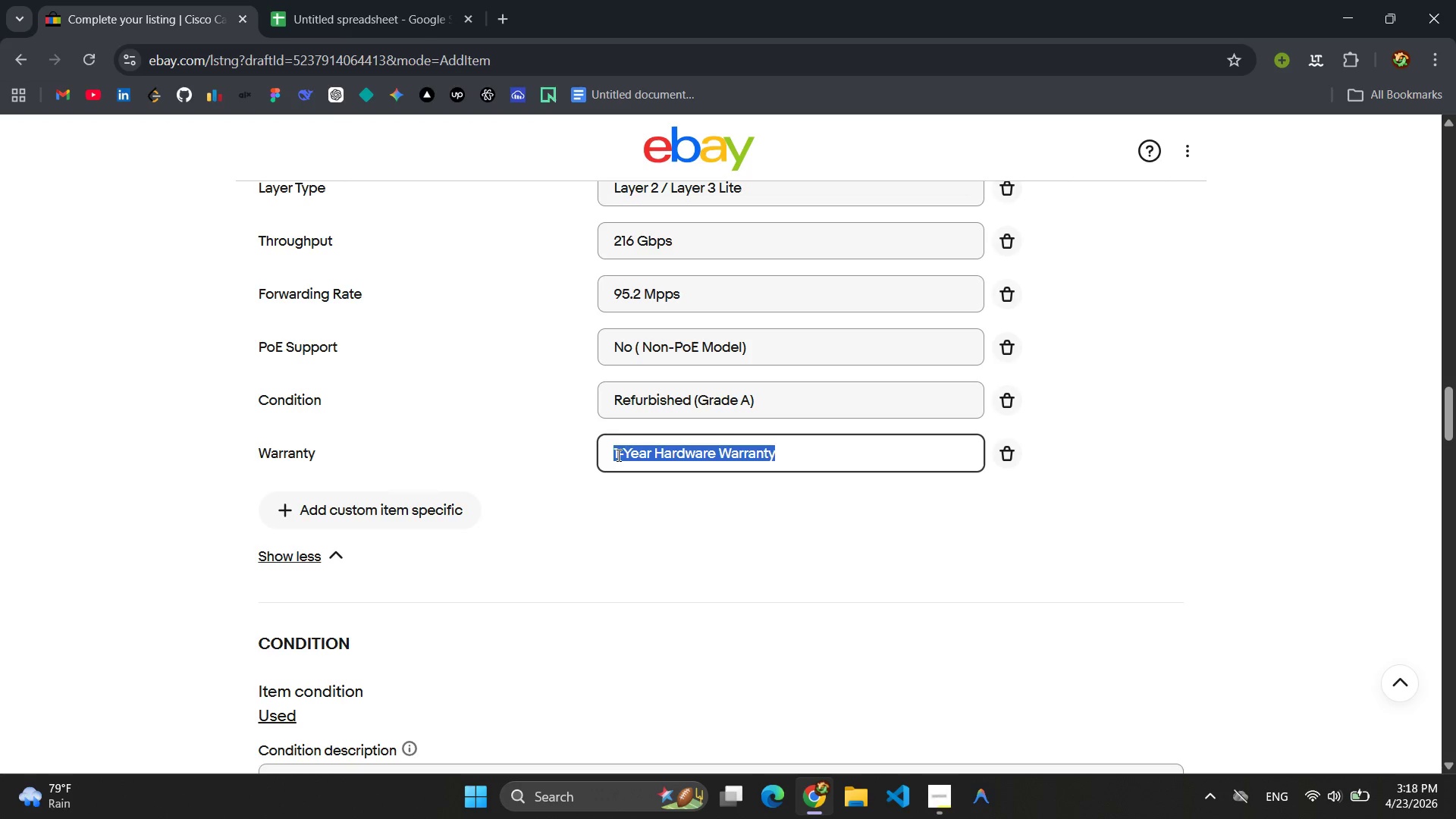 
key(Control+C)
 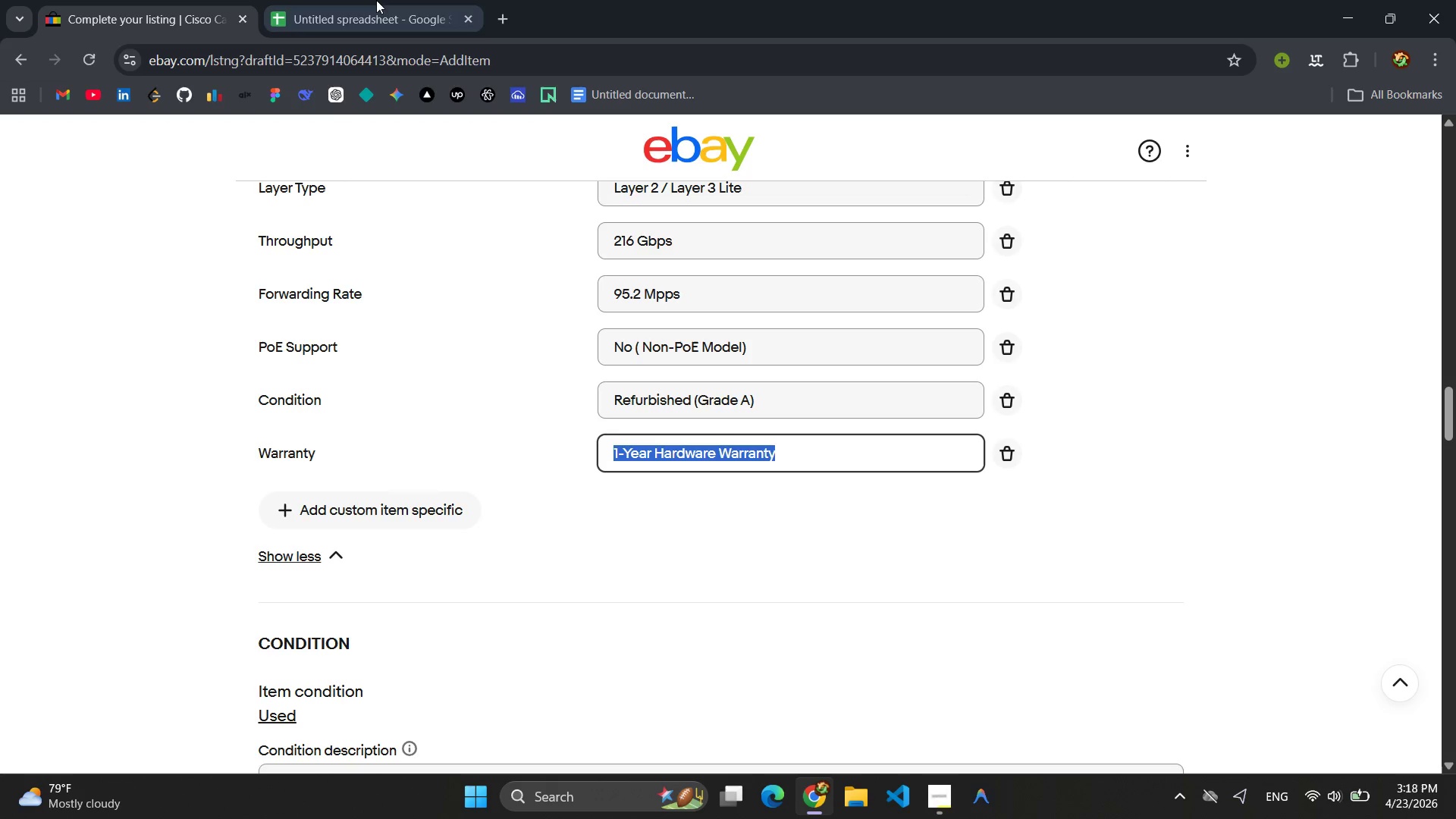 
left_click([376, 0])
 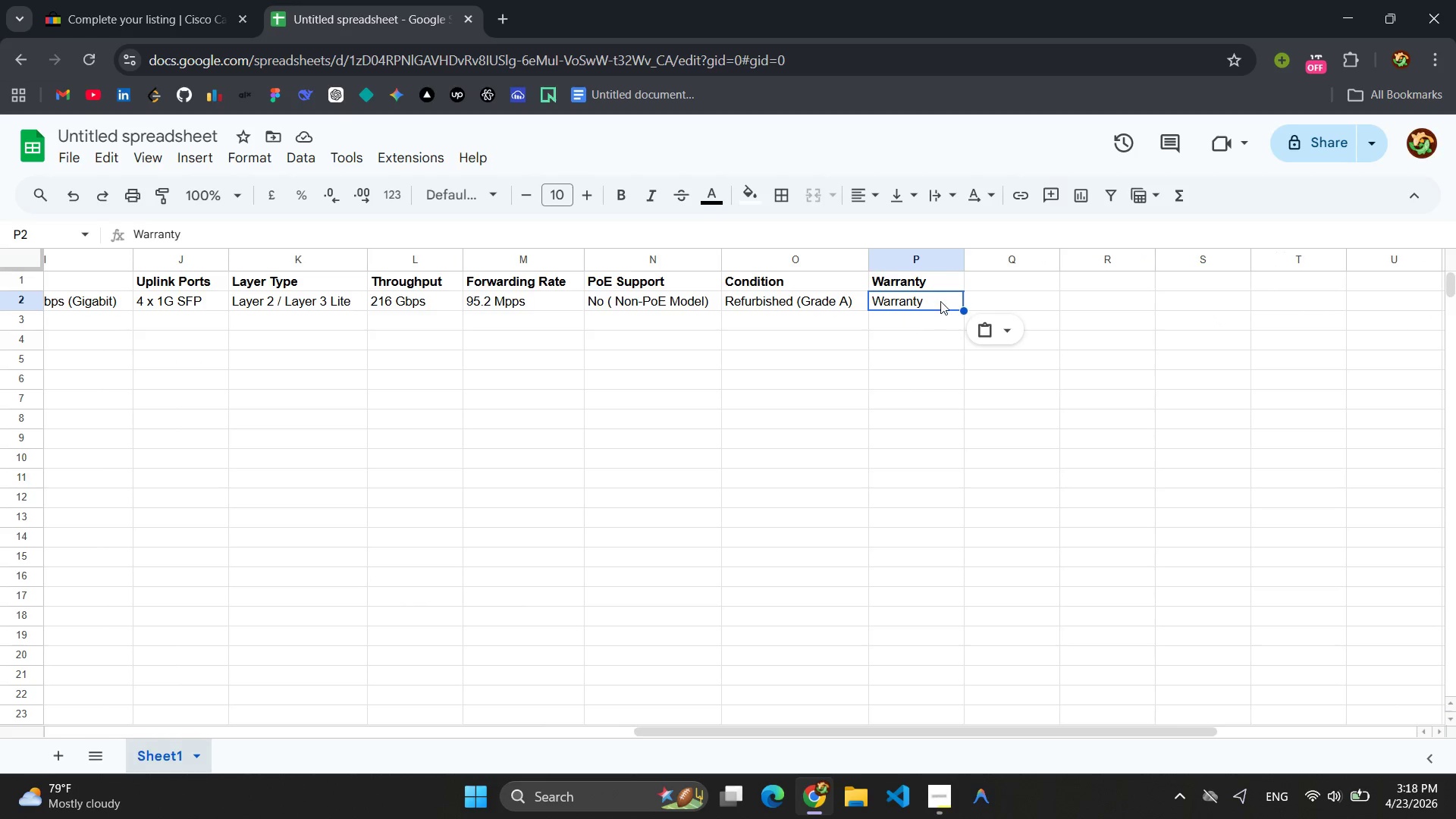 
double_click([902, 297])
 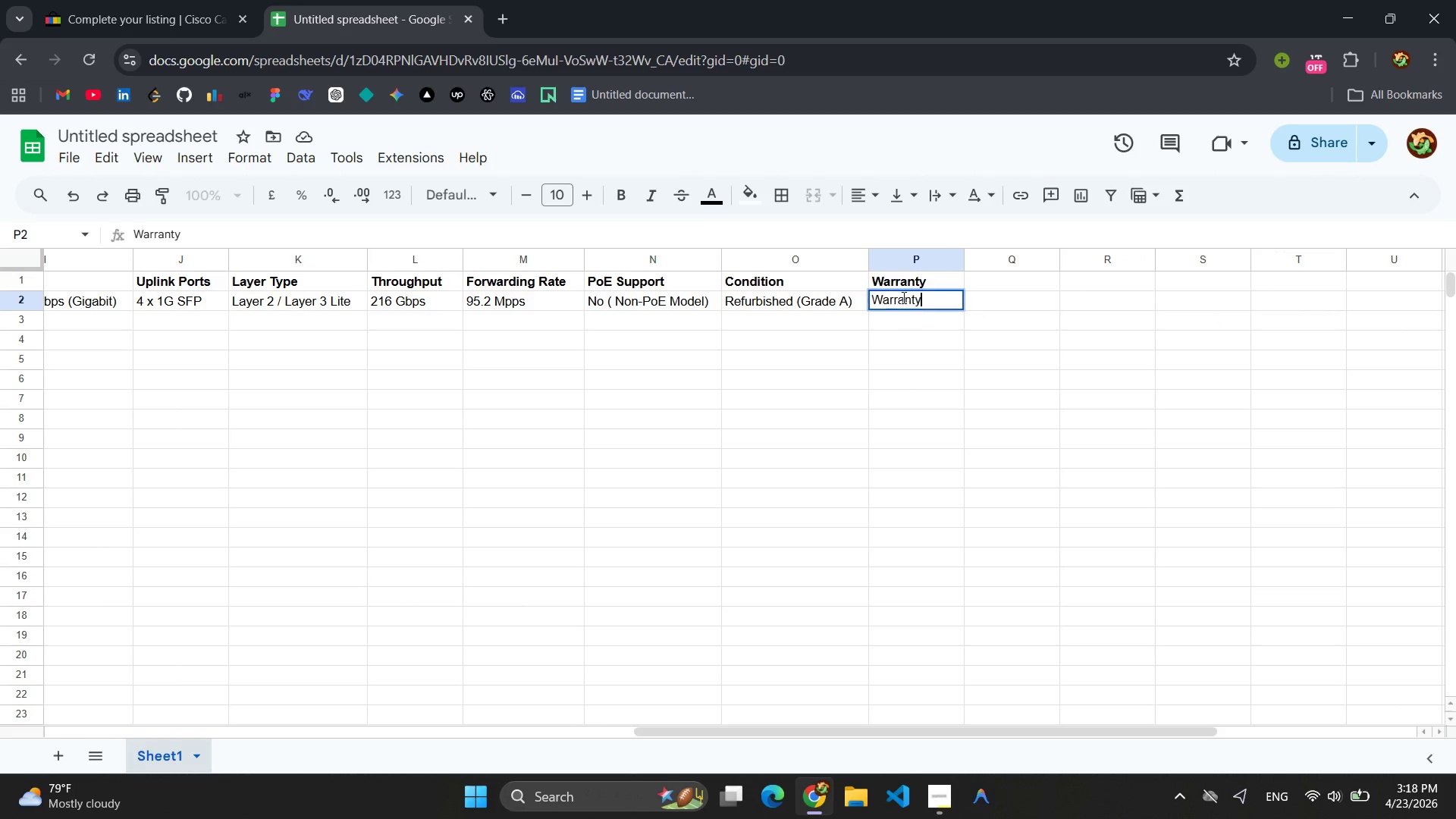 
triple_click([902, 297])
 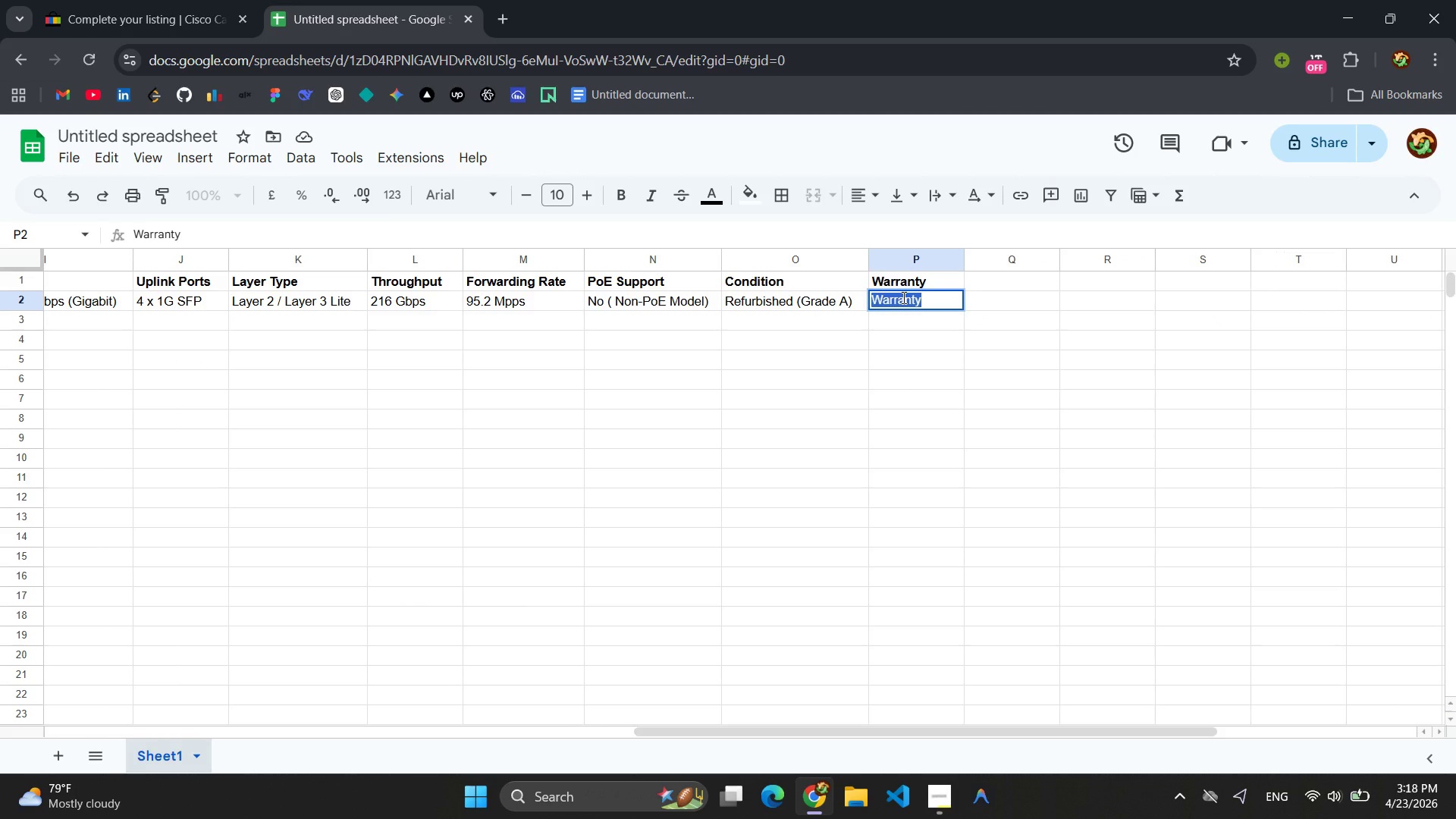 
key(Control+V)
 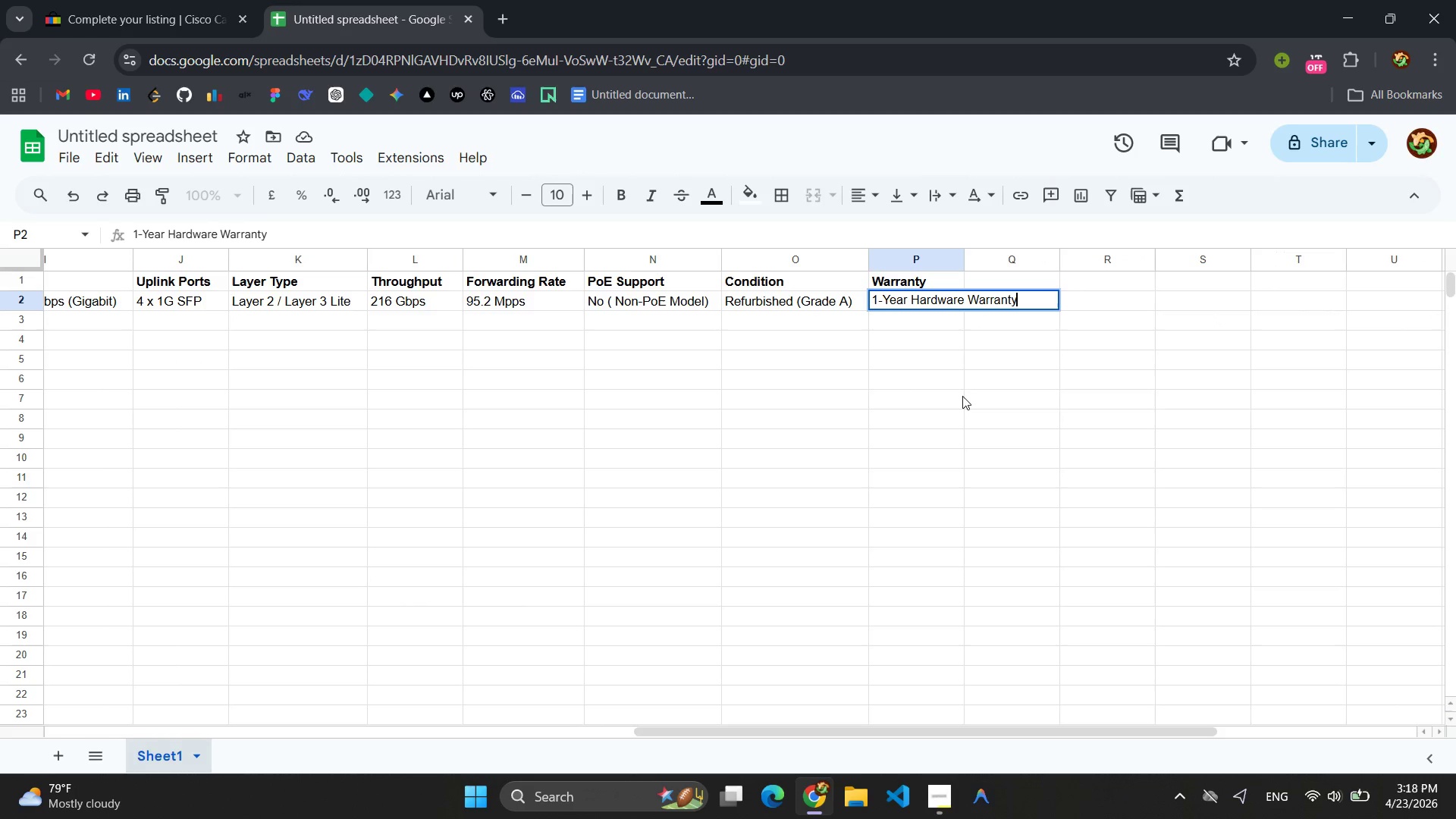 
left_click([962, 396])
 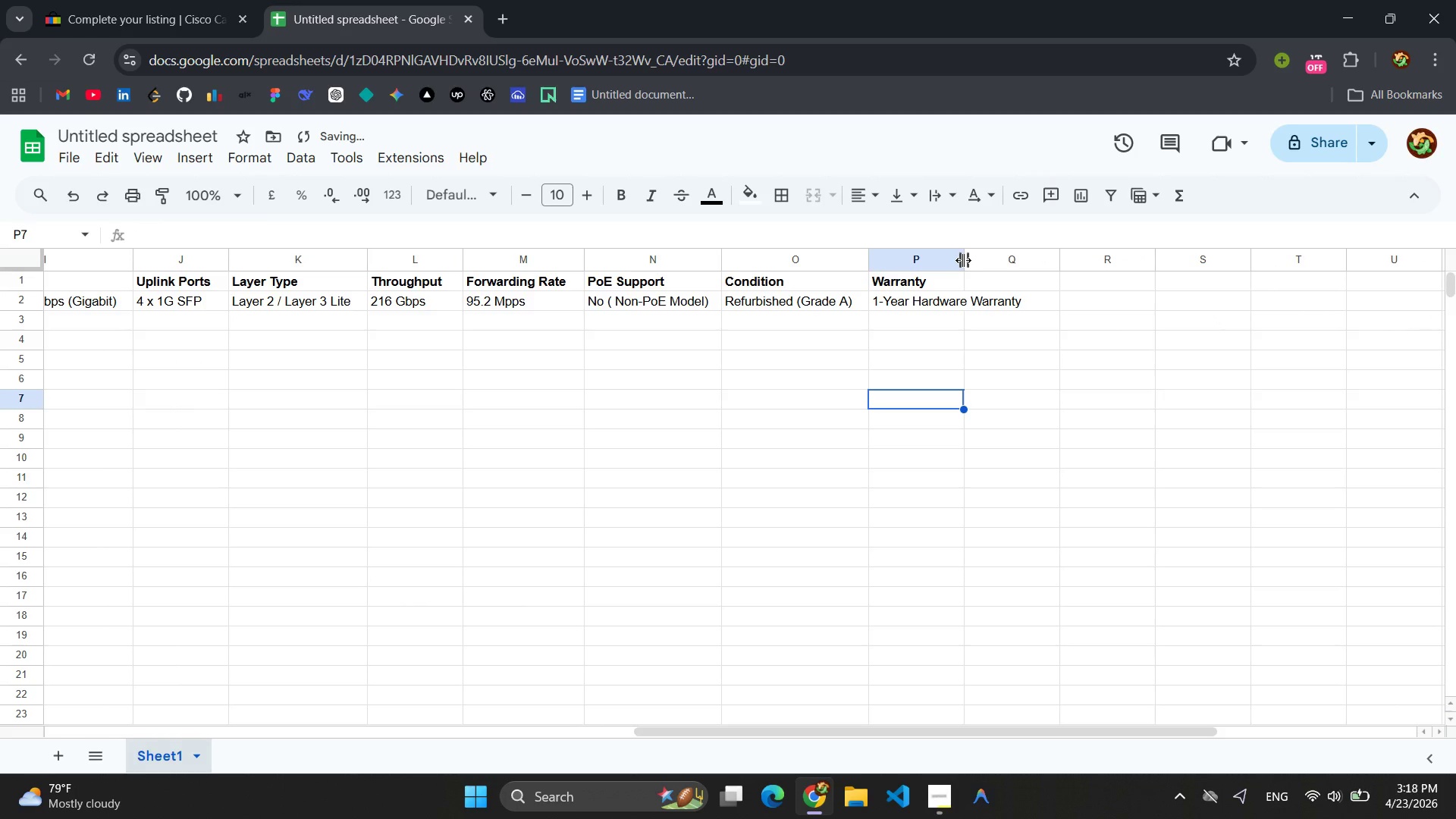 
left_click_drag(start_coordinate=[963, 260], to_coordinate=[1037, 271])
 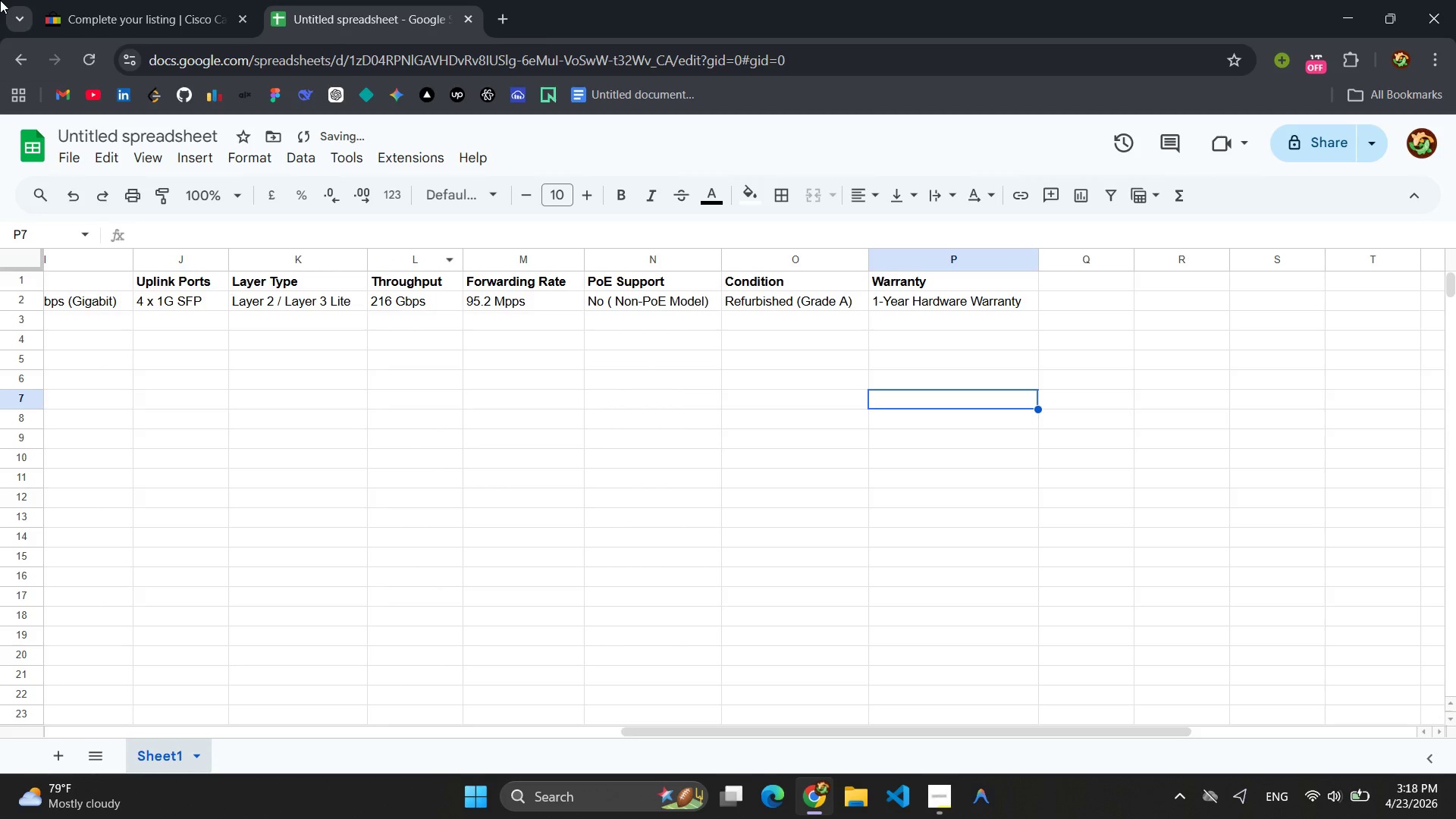 
left_click([152, 0])
 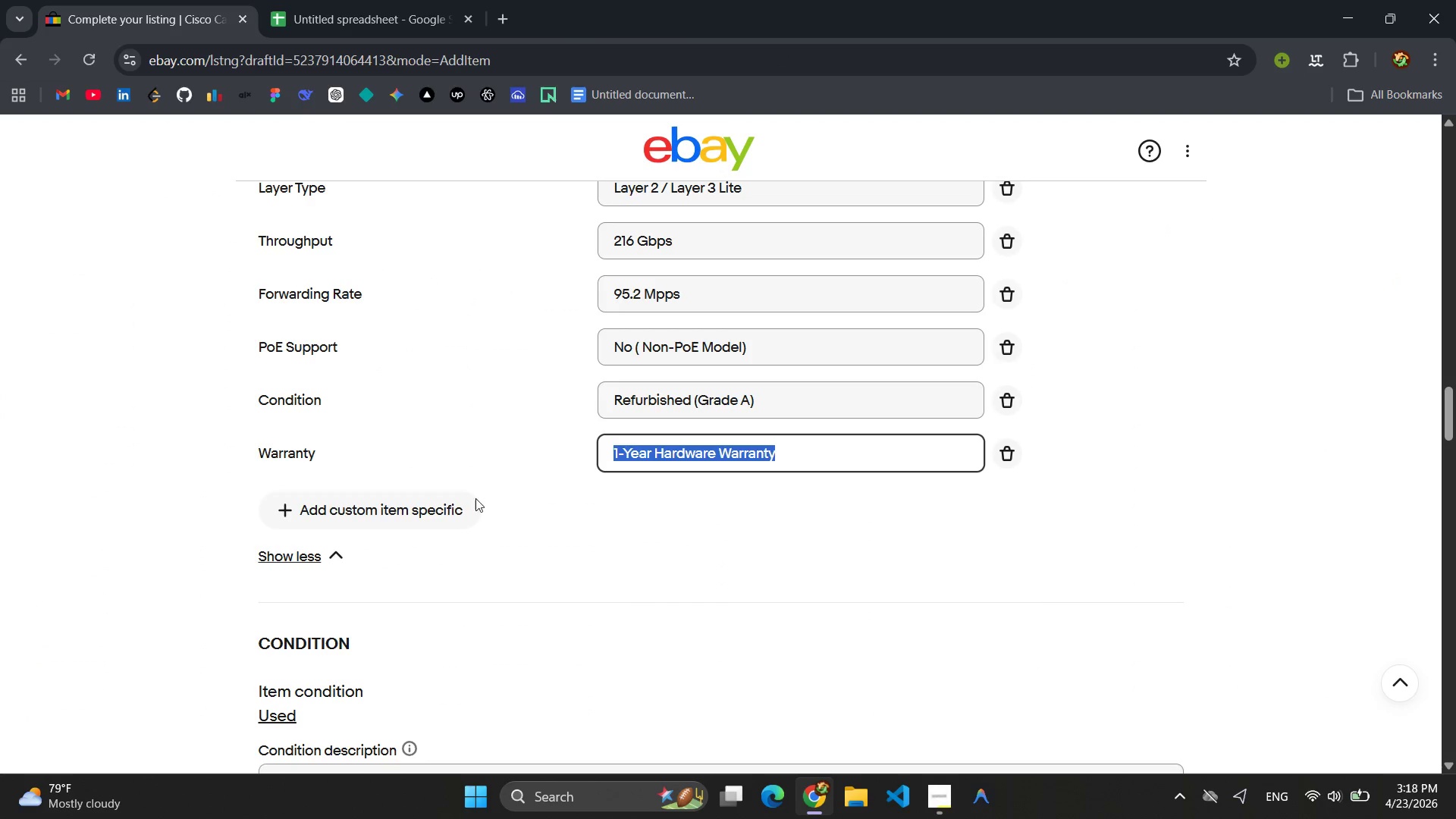 
left_click([566, 606])
 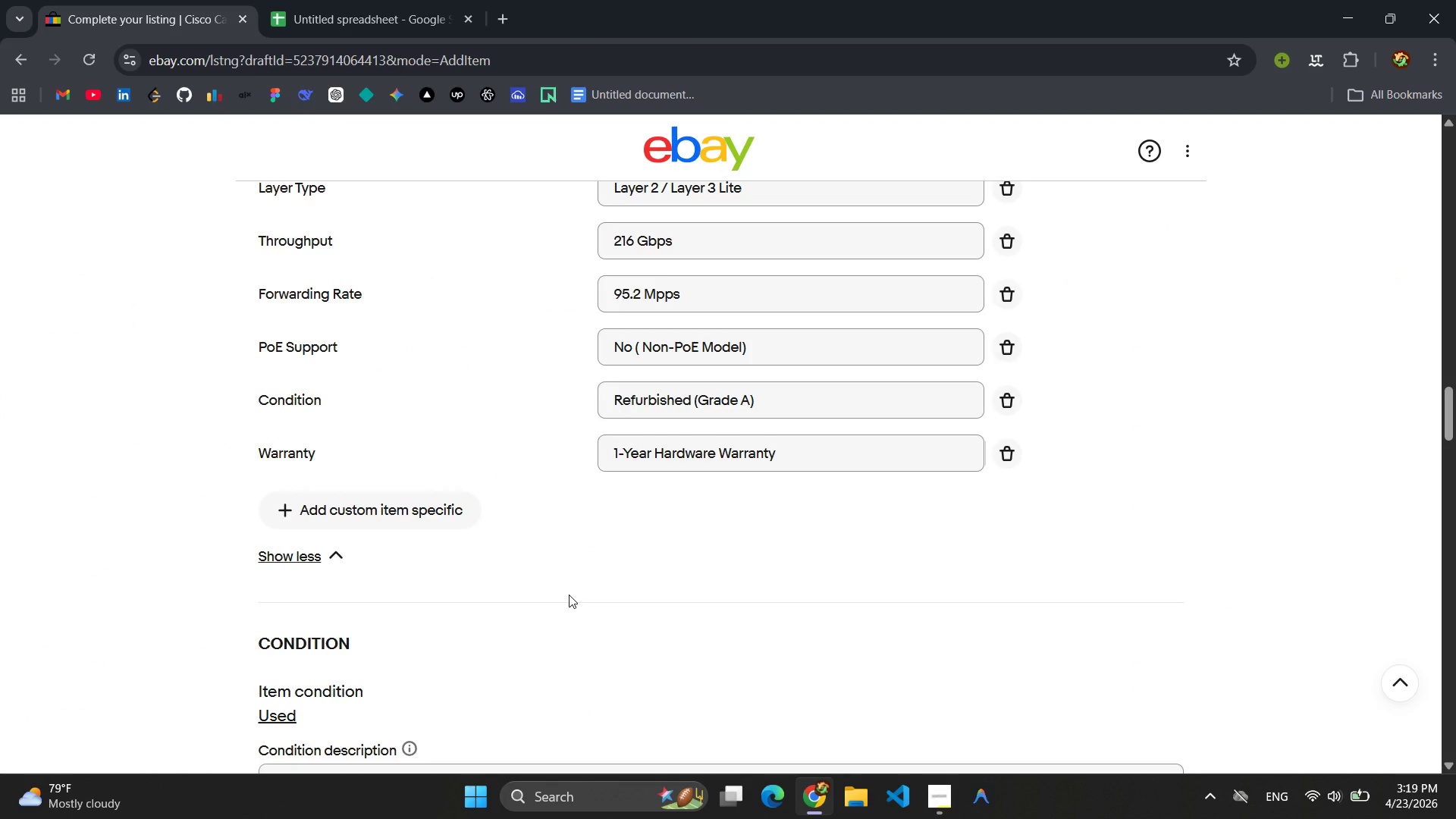 
left_click([349, 504])
 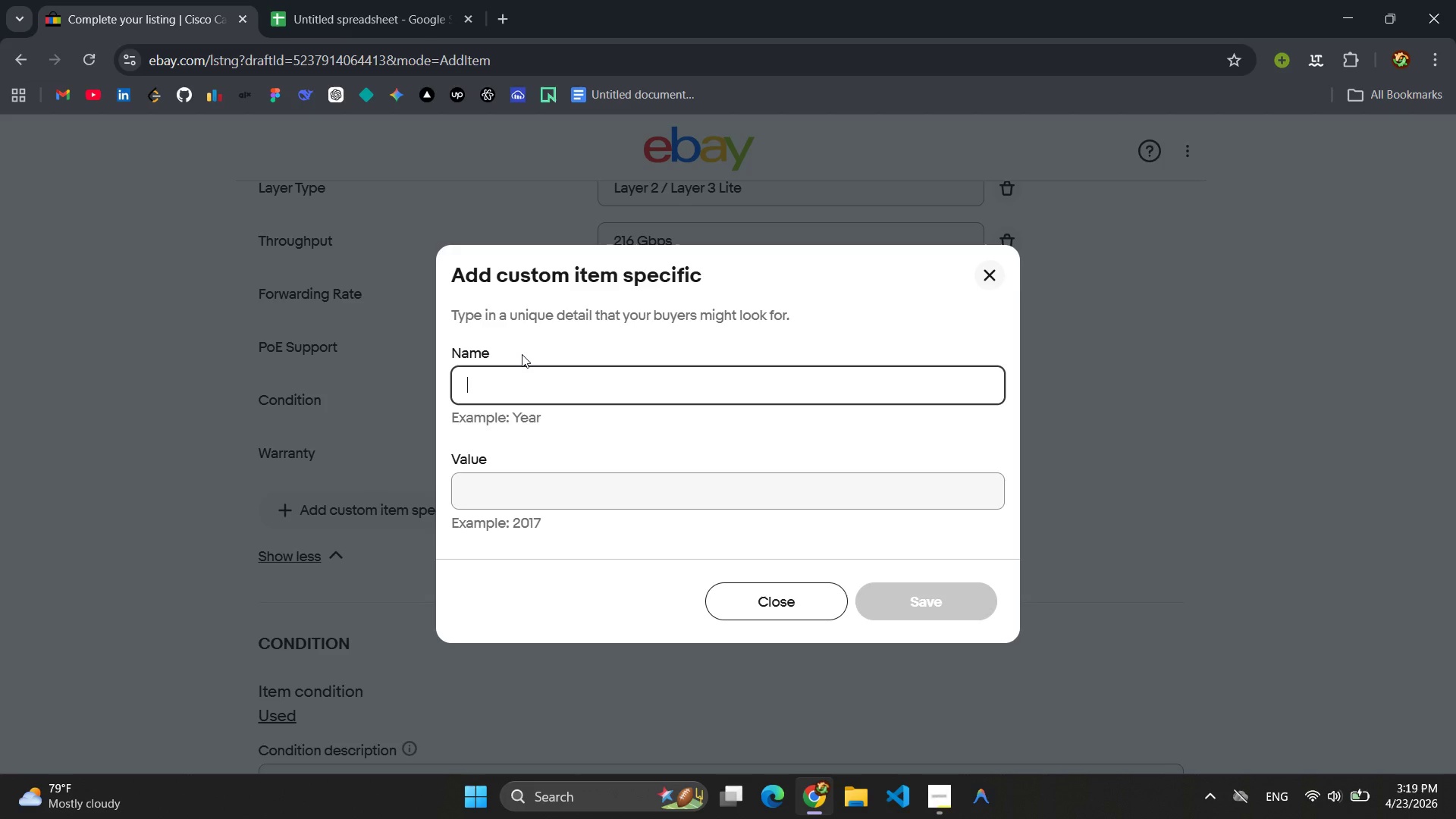 
type(Service Tag)
 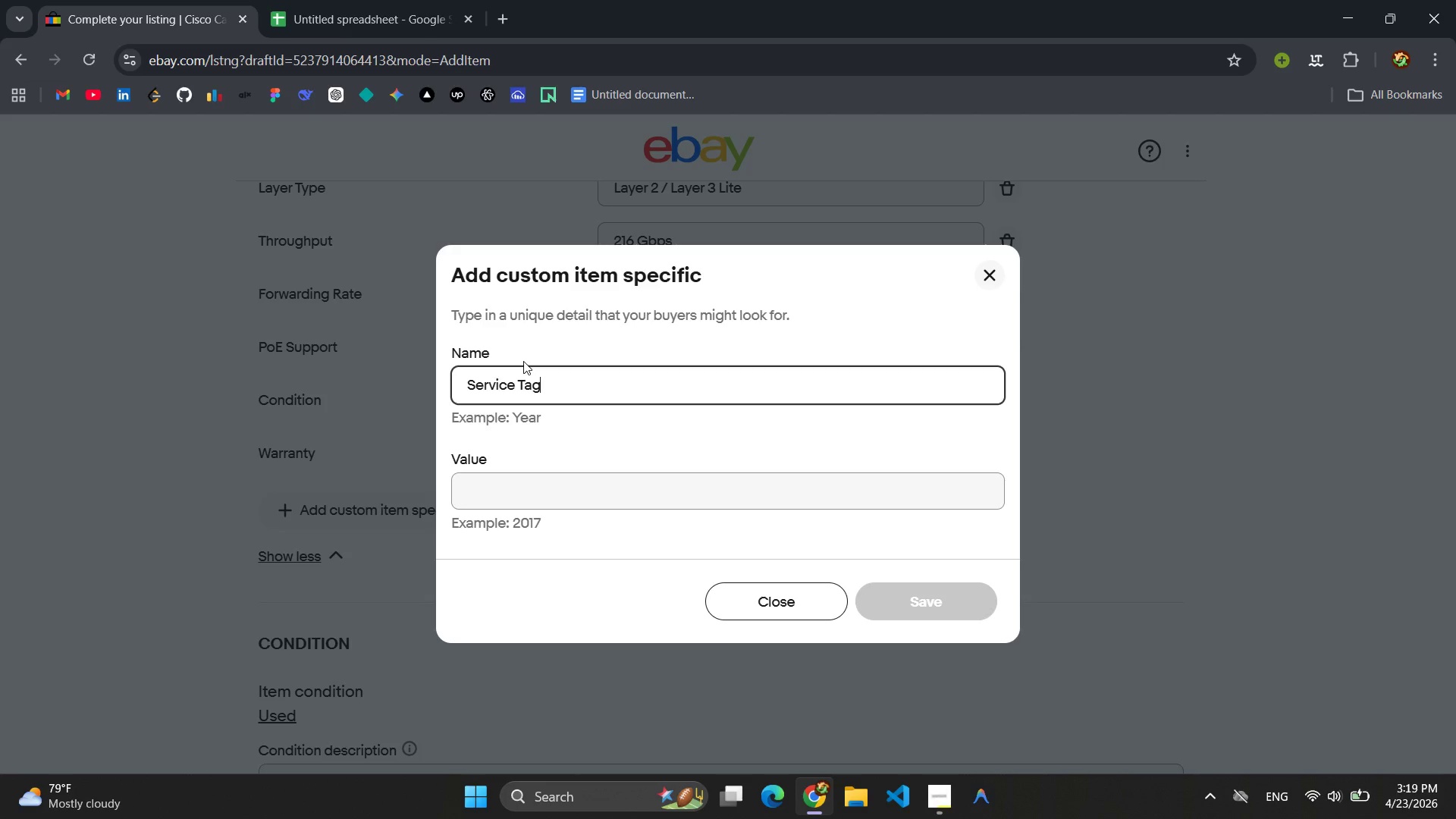 
left_click([499, 499])
 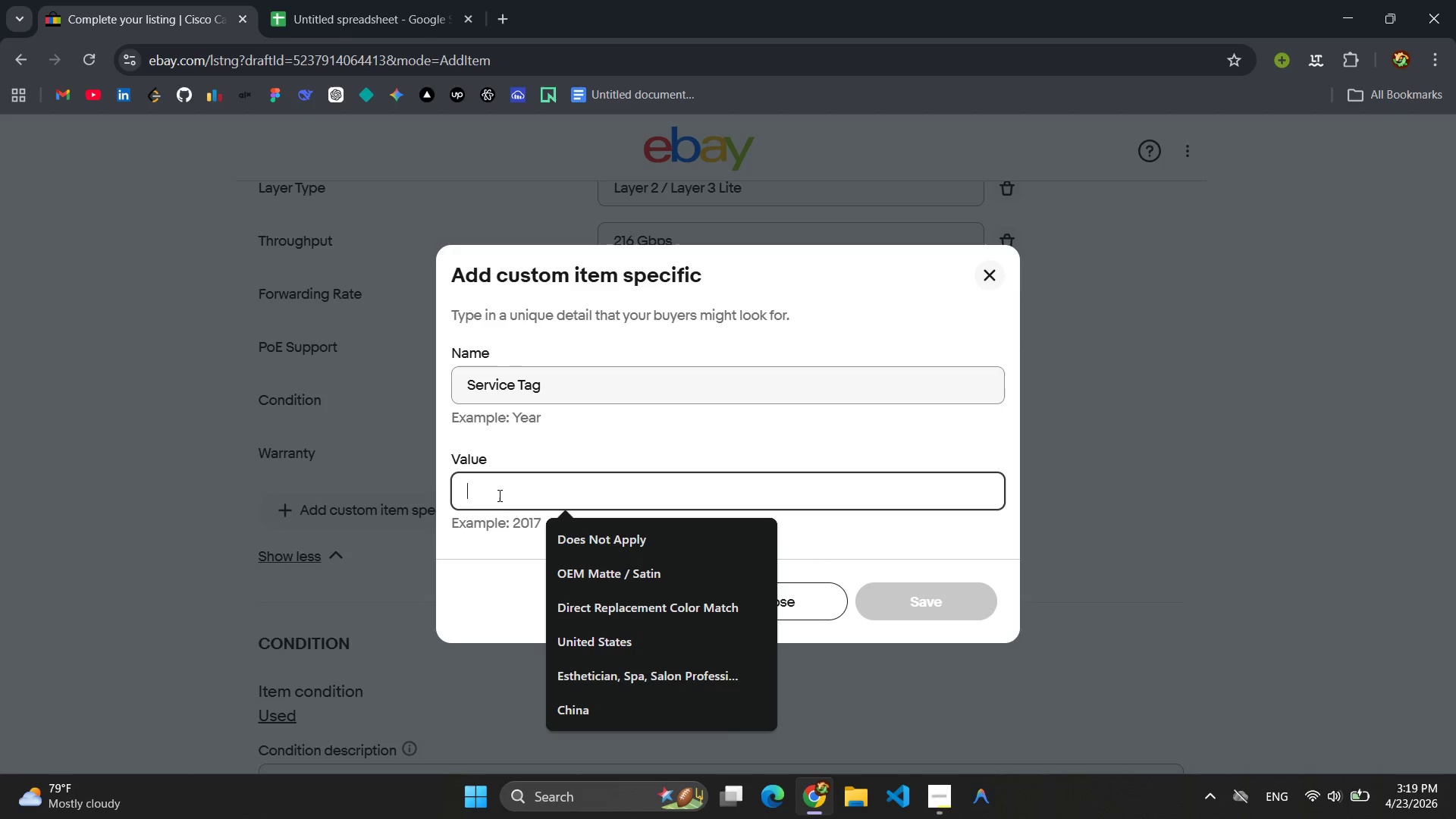 
type(Pre-Configured Fim)
key(Backspace)
type(rmware u)
key(Backspace)
type(Updated)
 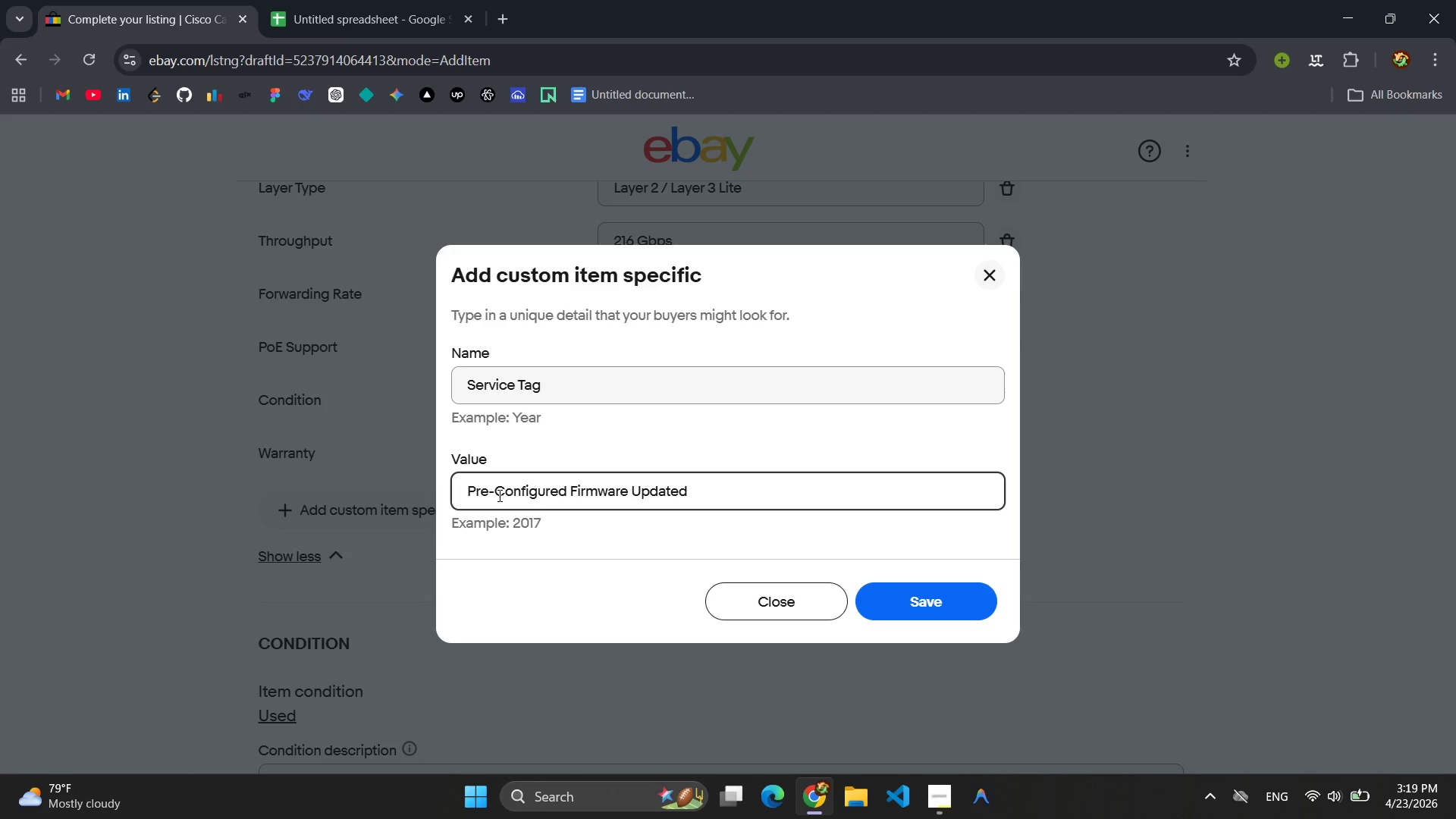 
key(Control+A)
 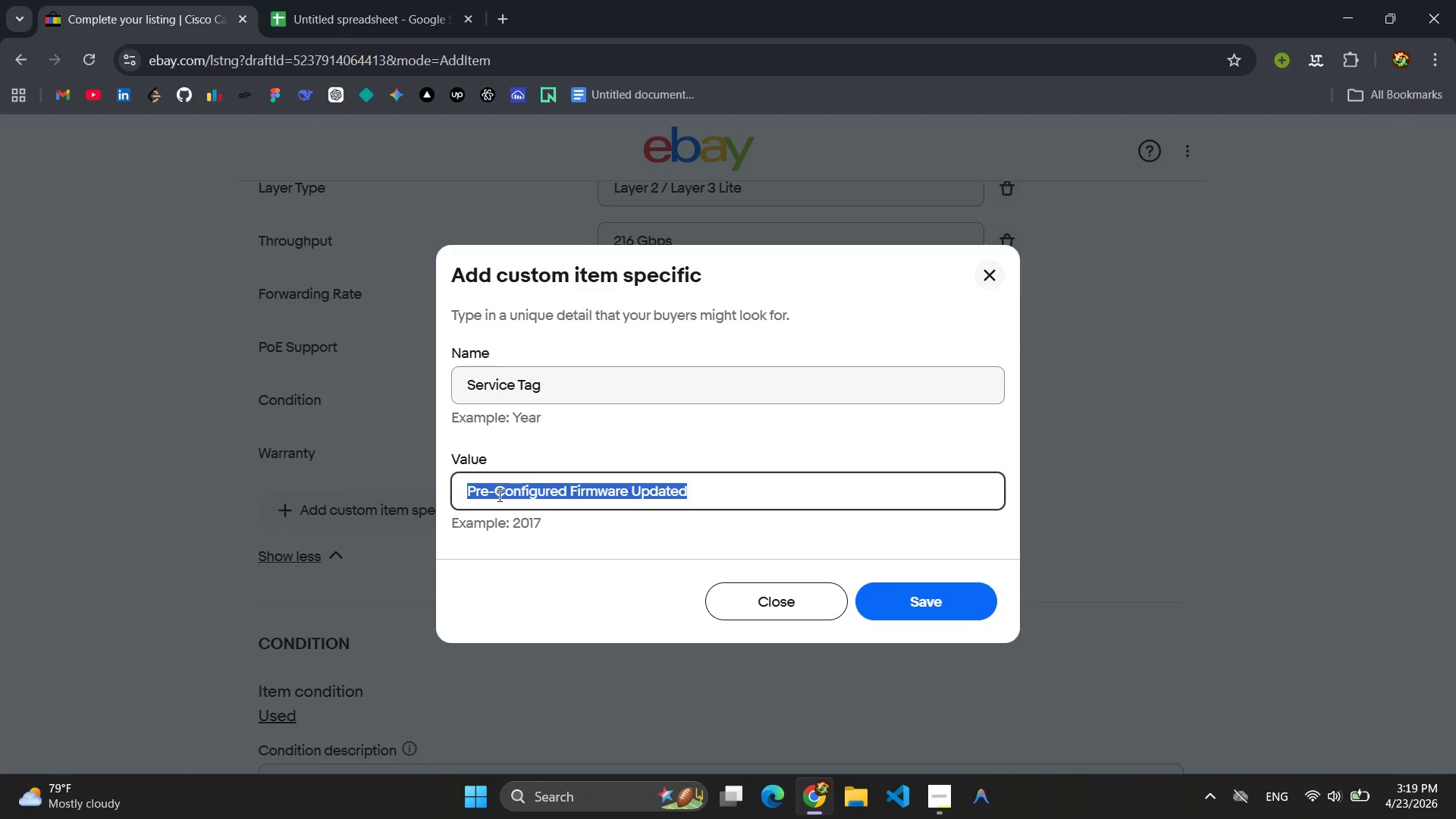 
key(Control+C)
 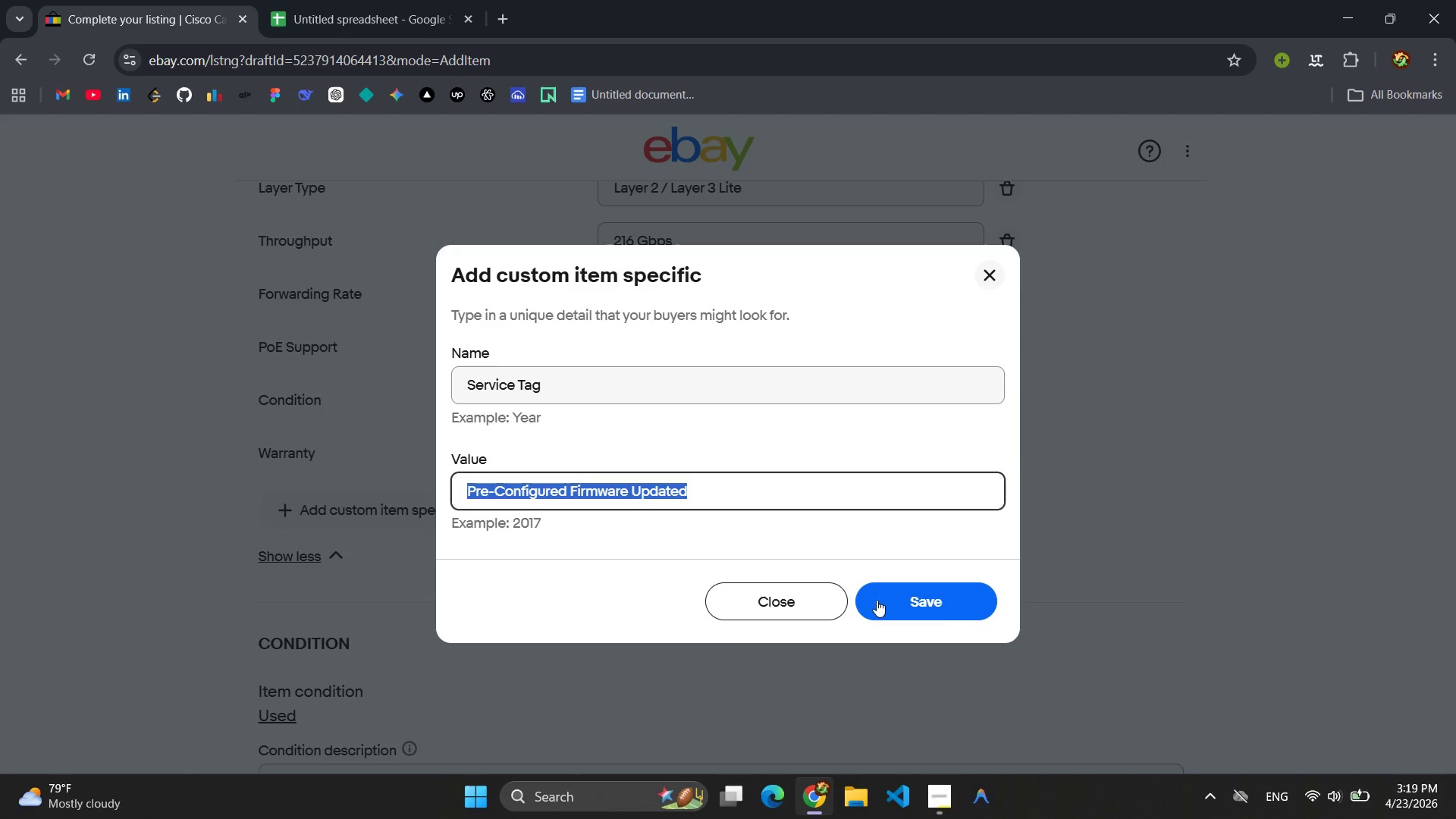 
left_click([957, 603])
 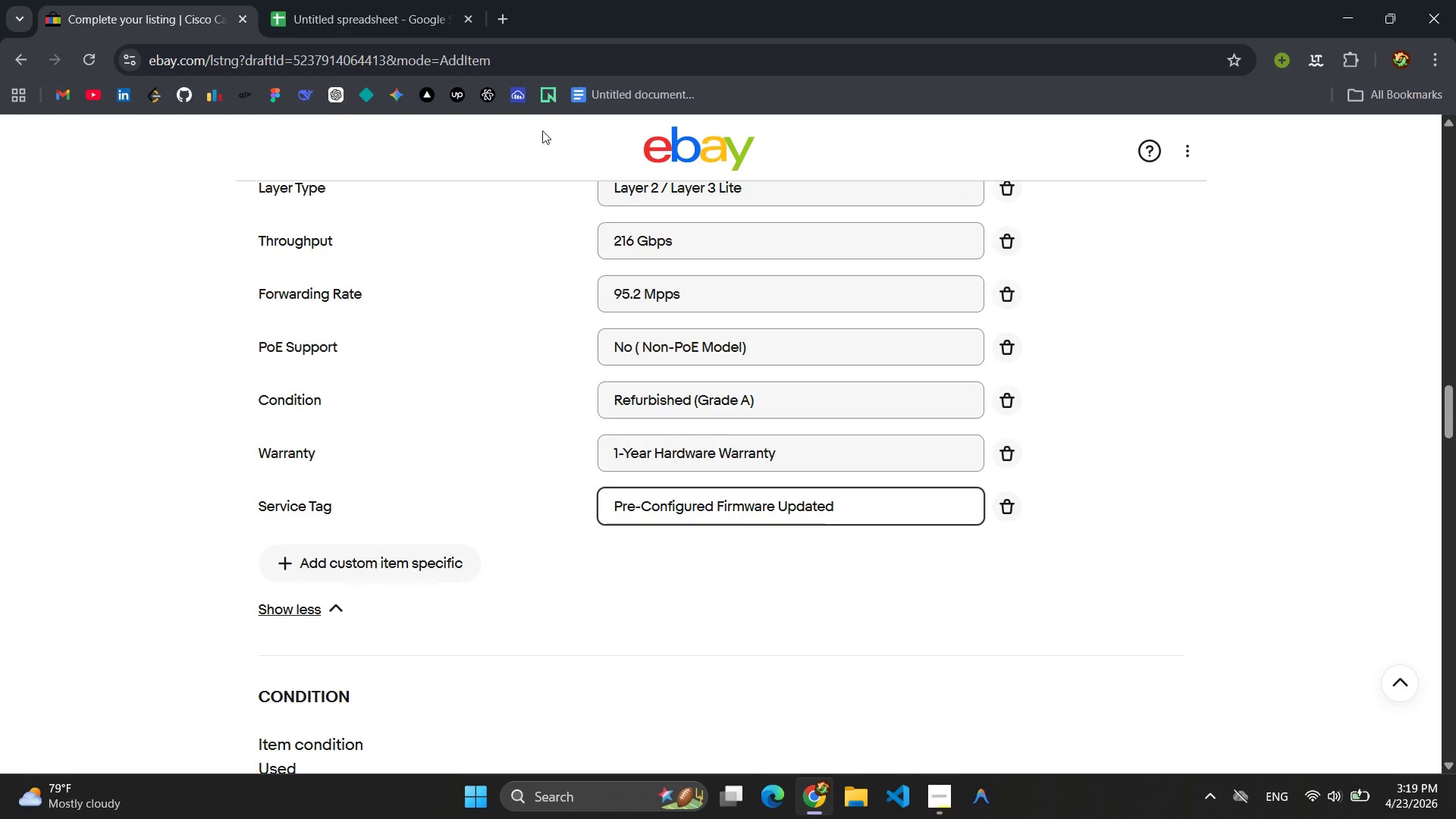 
left_click([416, 13])
 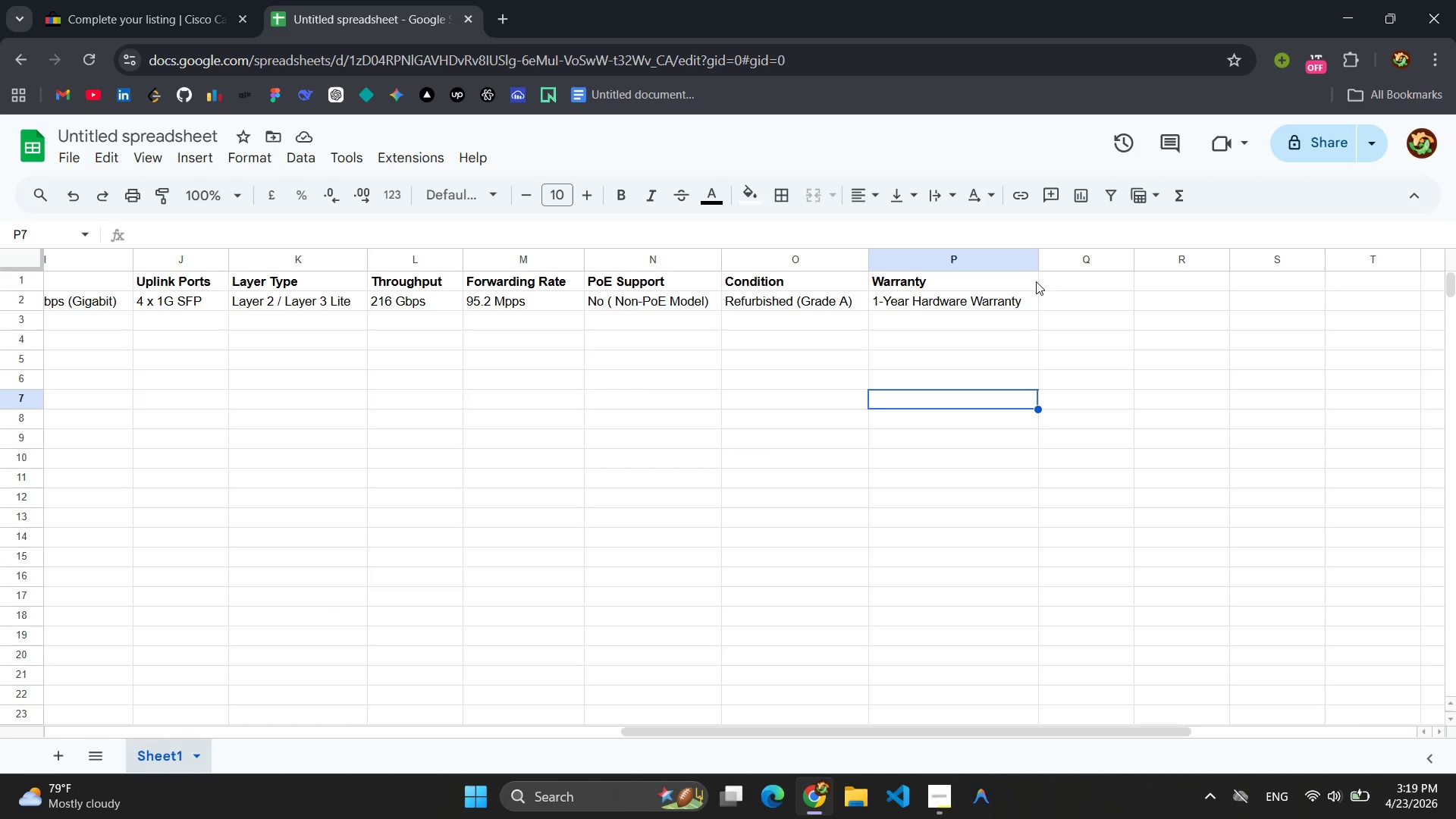 
left_click([1049, 281])
 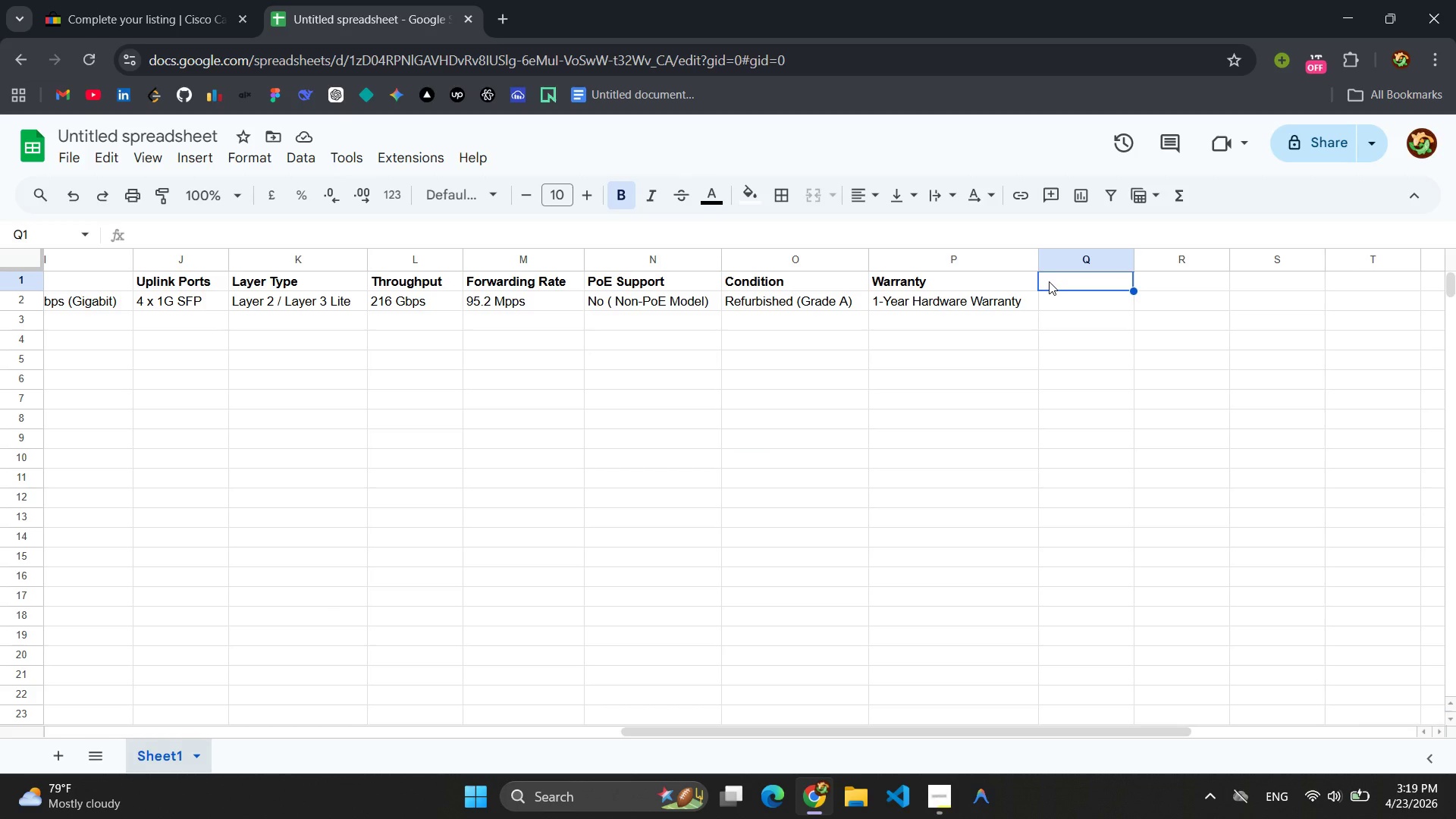 
type(Suurf)
key(Backspace)
key(Backspace)
key(Backspace)
key(Backspace)
type(ervice P)
key(Backspace)
type(Tag)
 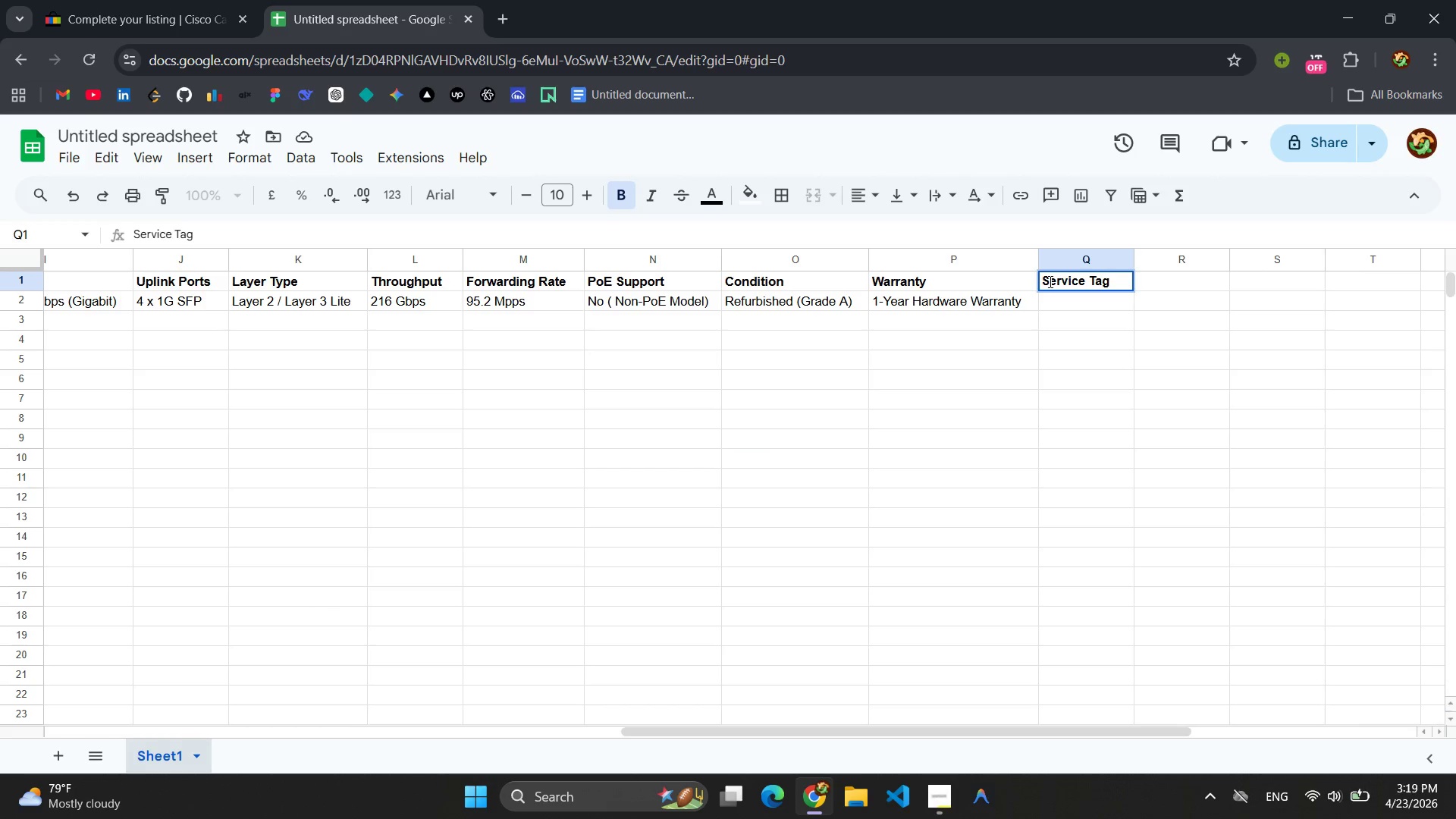 
left_click([1081, 302])
 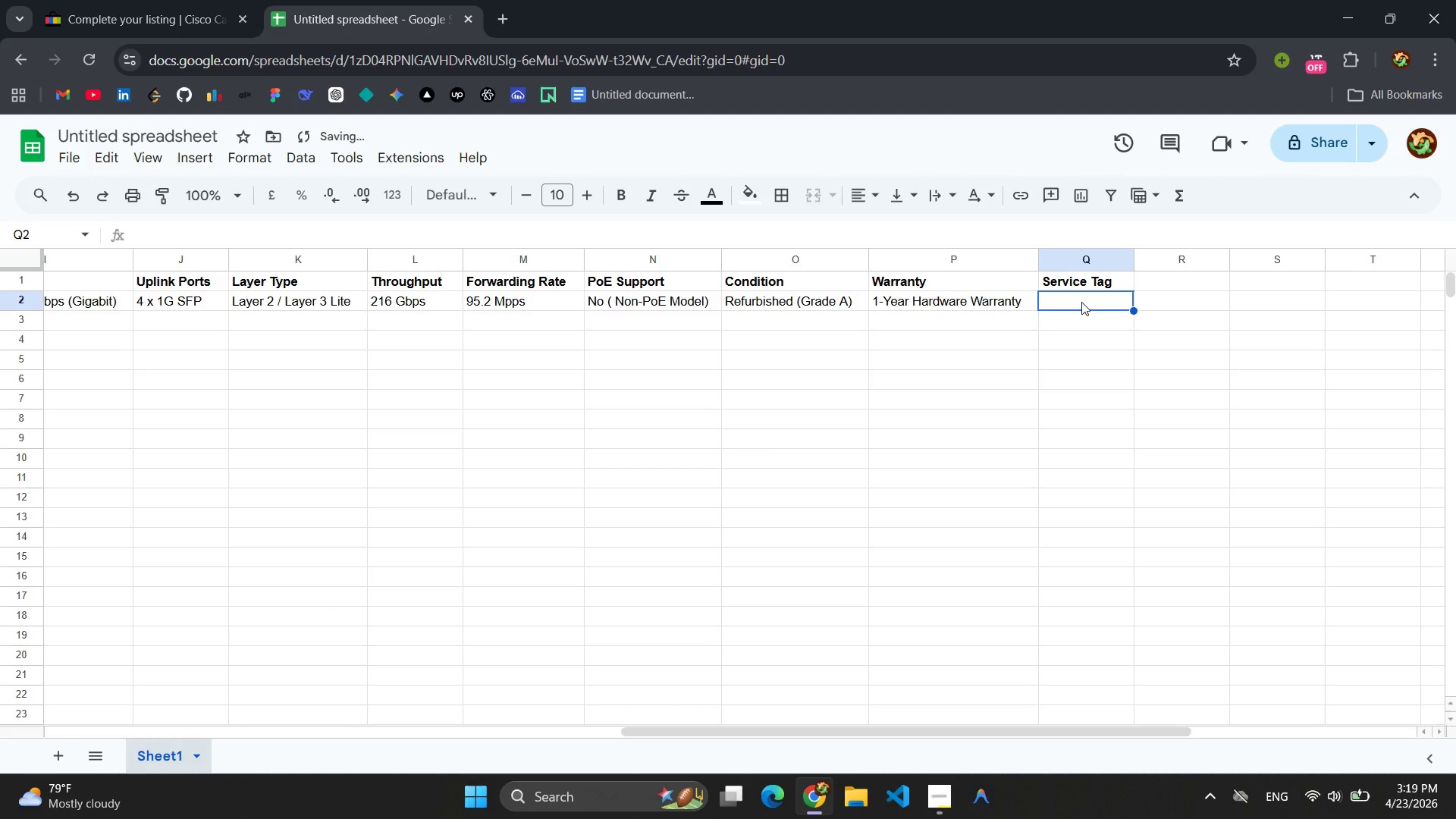 
key(Control+V)
 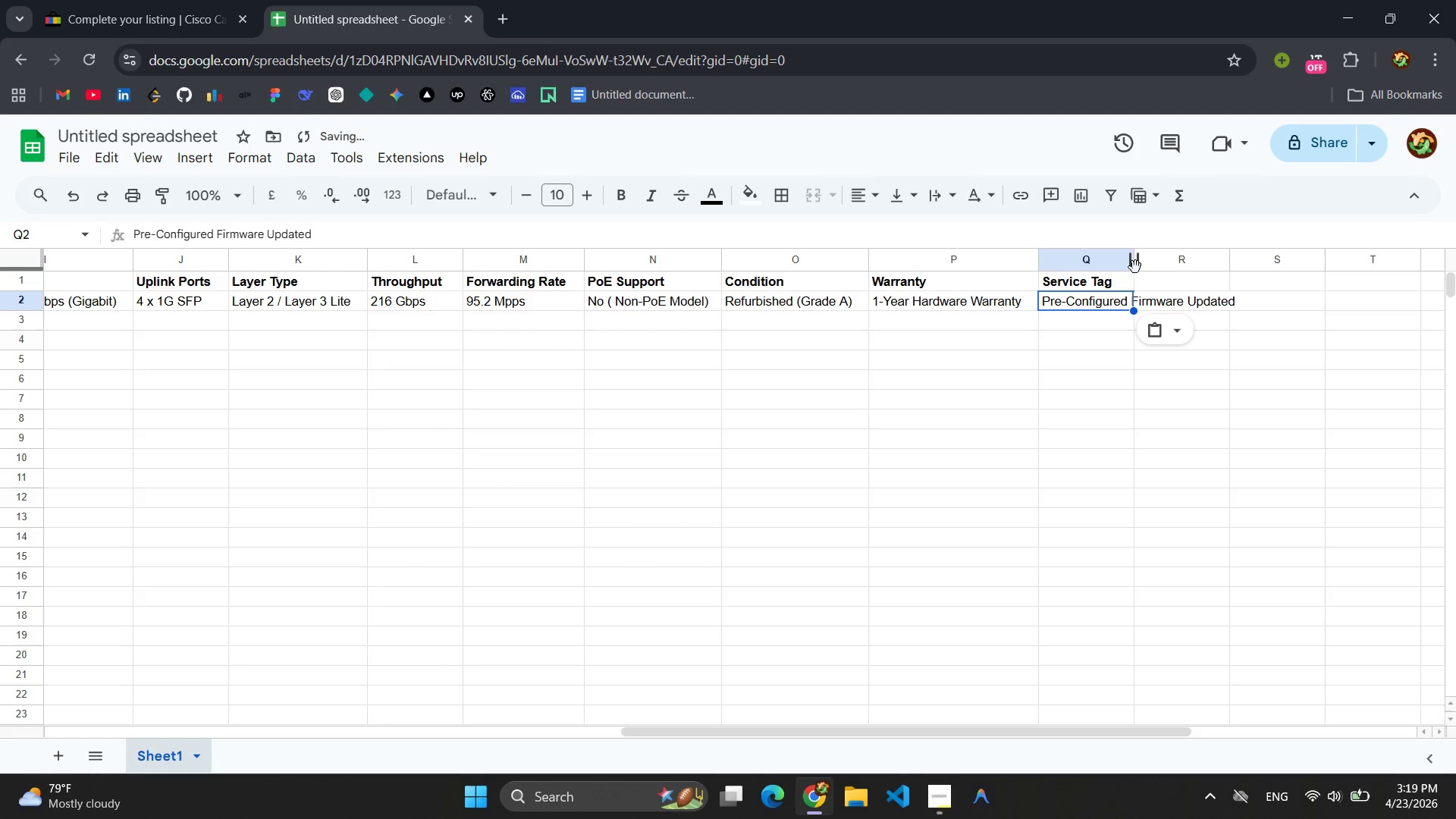 
left_click_drag(start_coordinate=[1136, 265], to_coordinate=[1258, 263])
 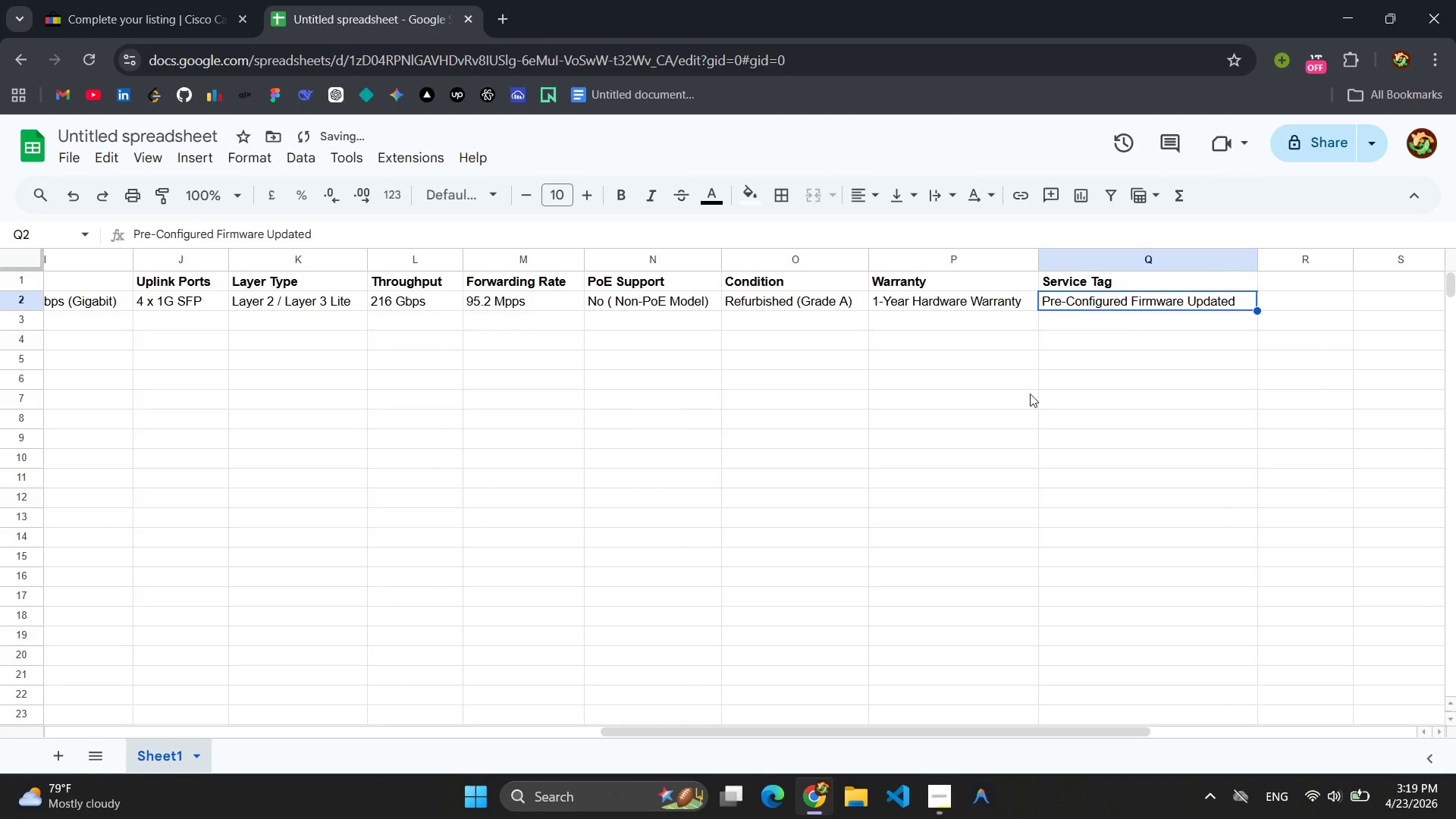 
left_click([1030, 394])
 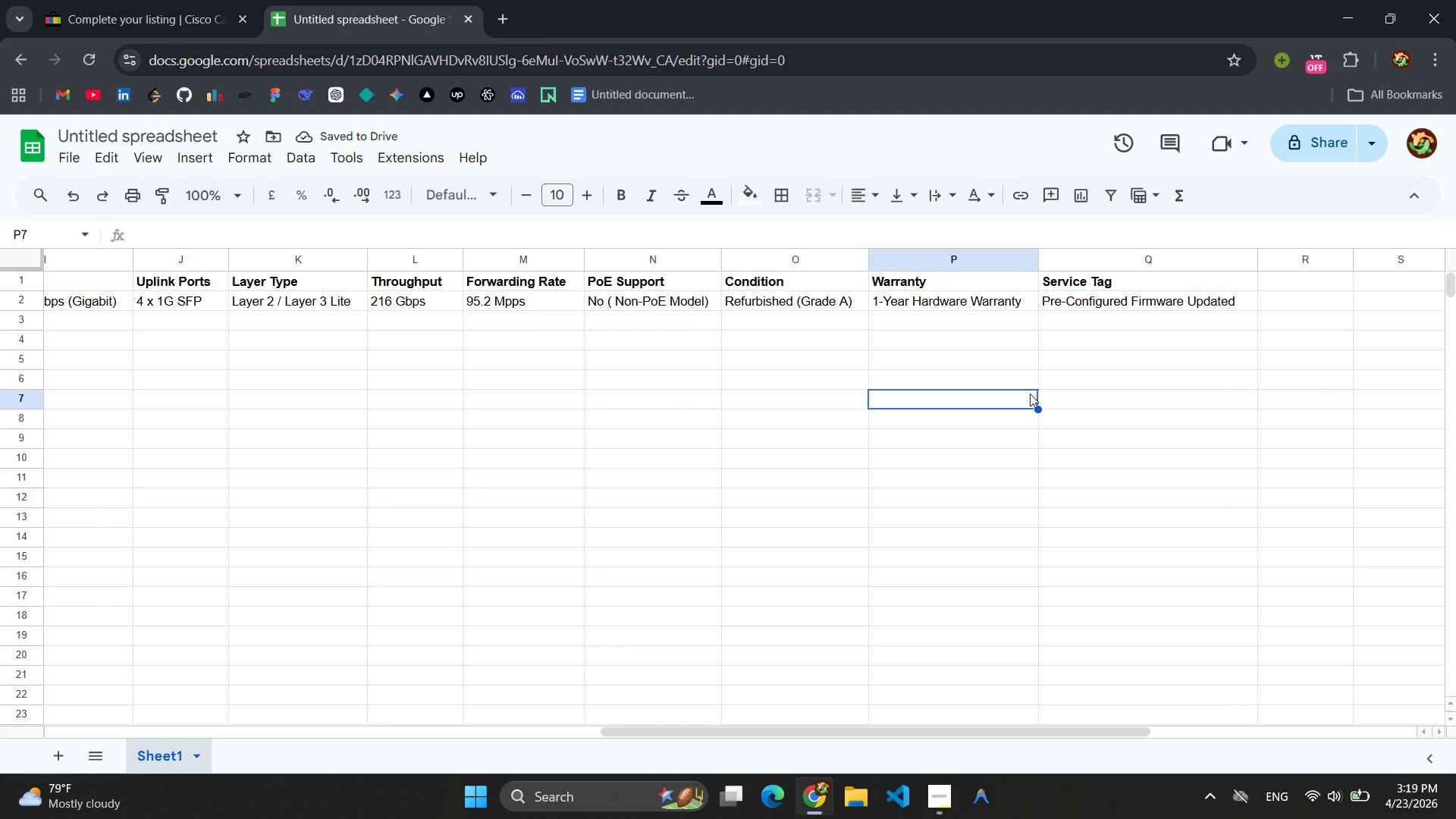 
wait(9.55)
 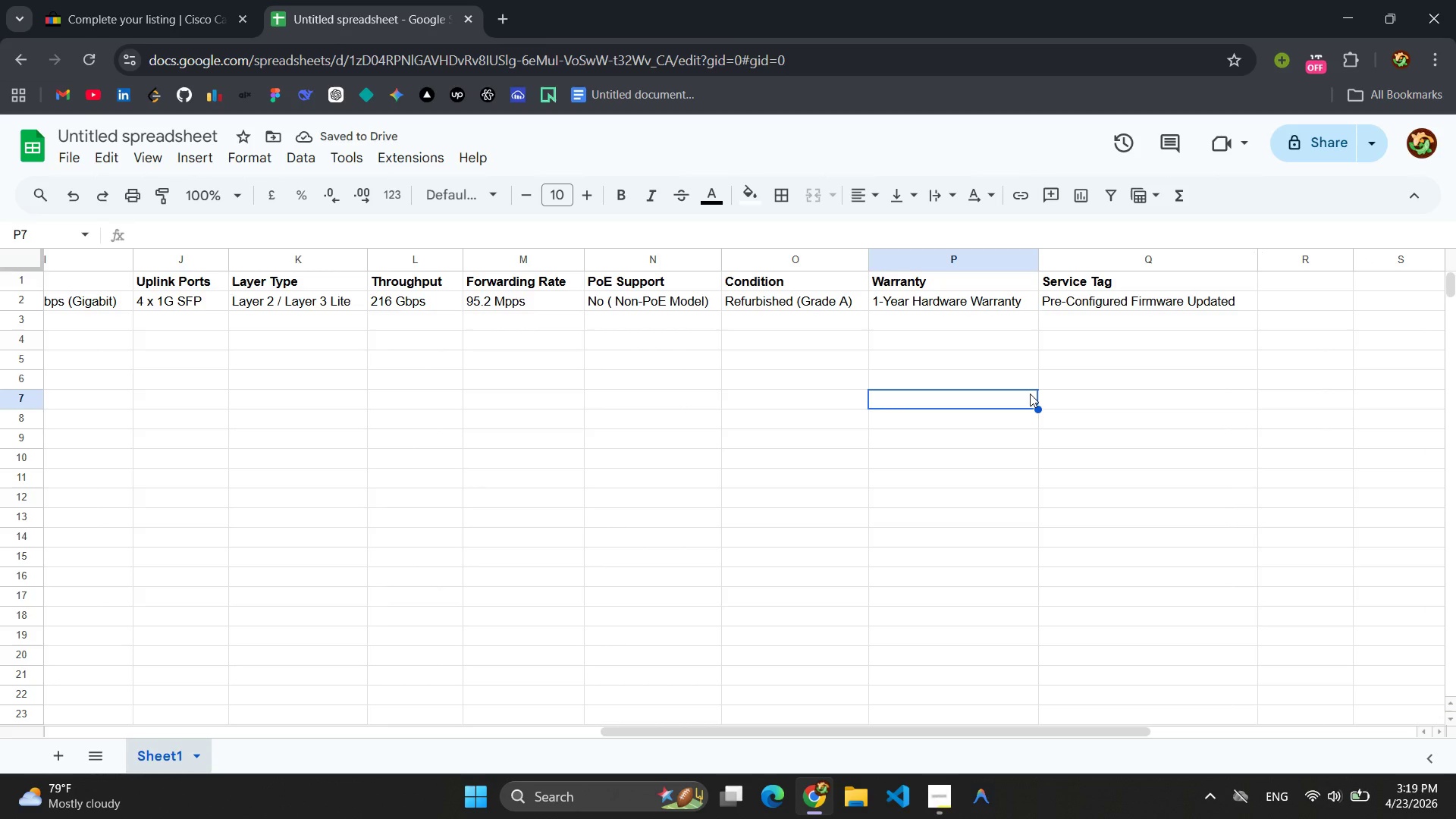 
left_click([162, 5])
 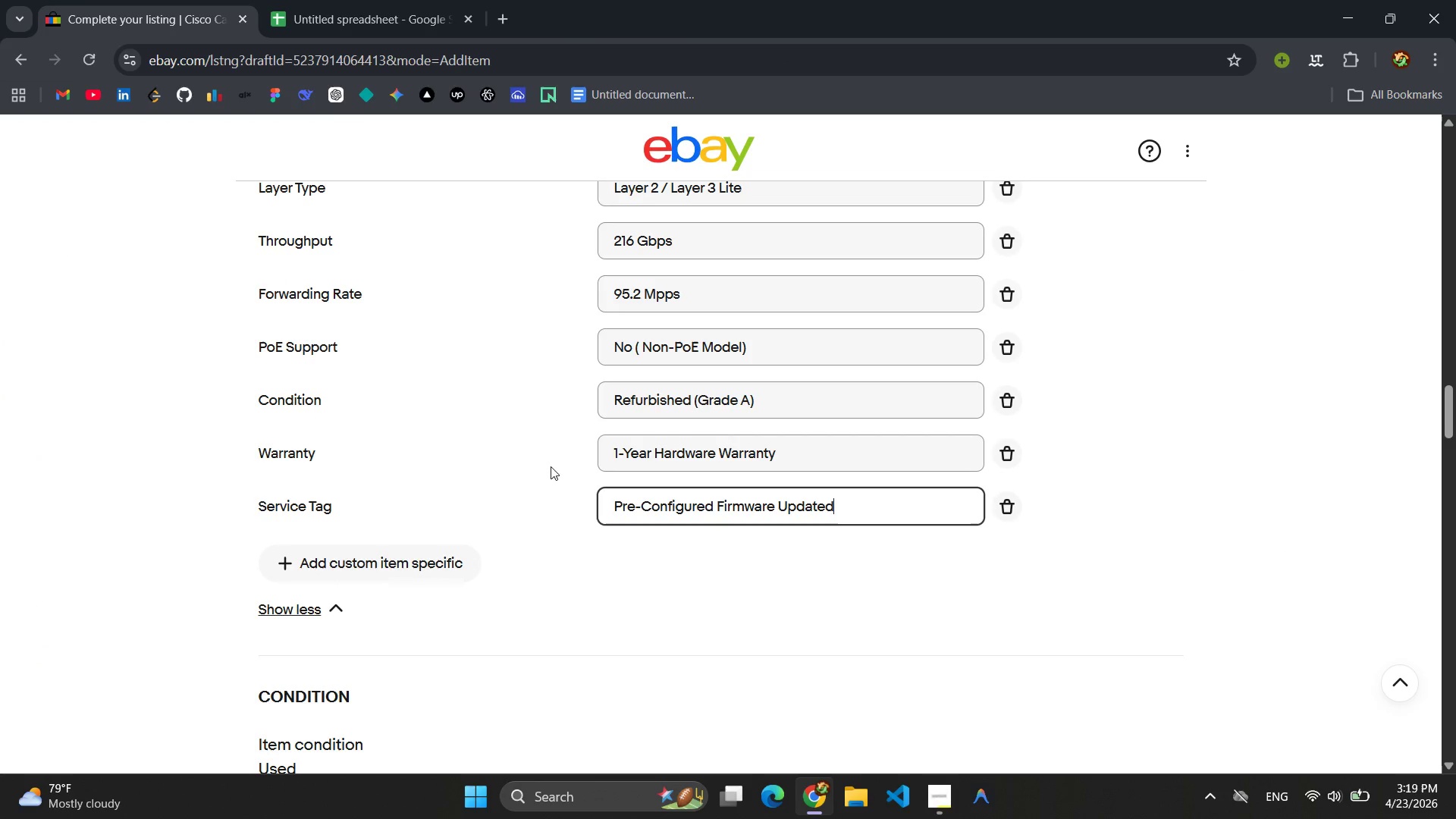 
left_click([369, 563])
 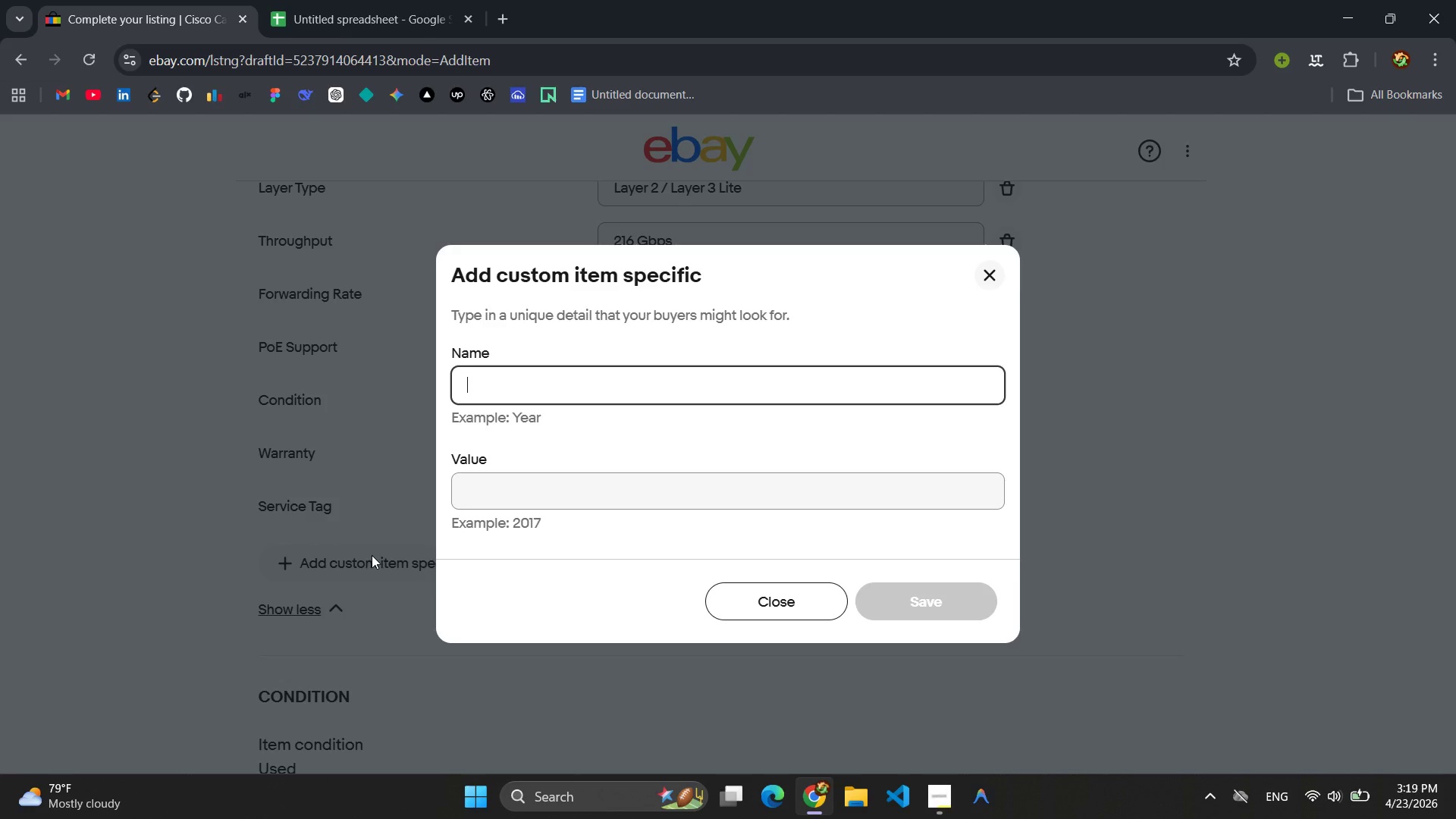 
type(Counter)
key(Backspace)
key(Backspace)
type(ry of a)
key(Backspace)
type(Manufacturin)
key(Backspace)
type(e)
key(Backspace)
type(e)
key(Backspace)
key(Backspace)
type(e)
 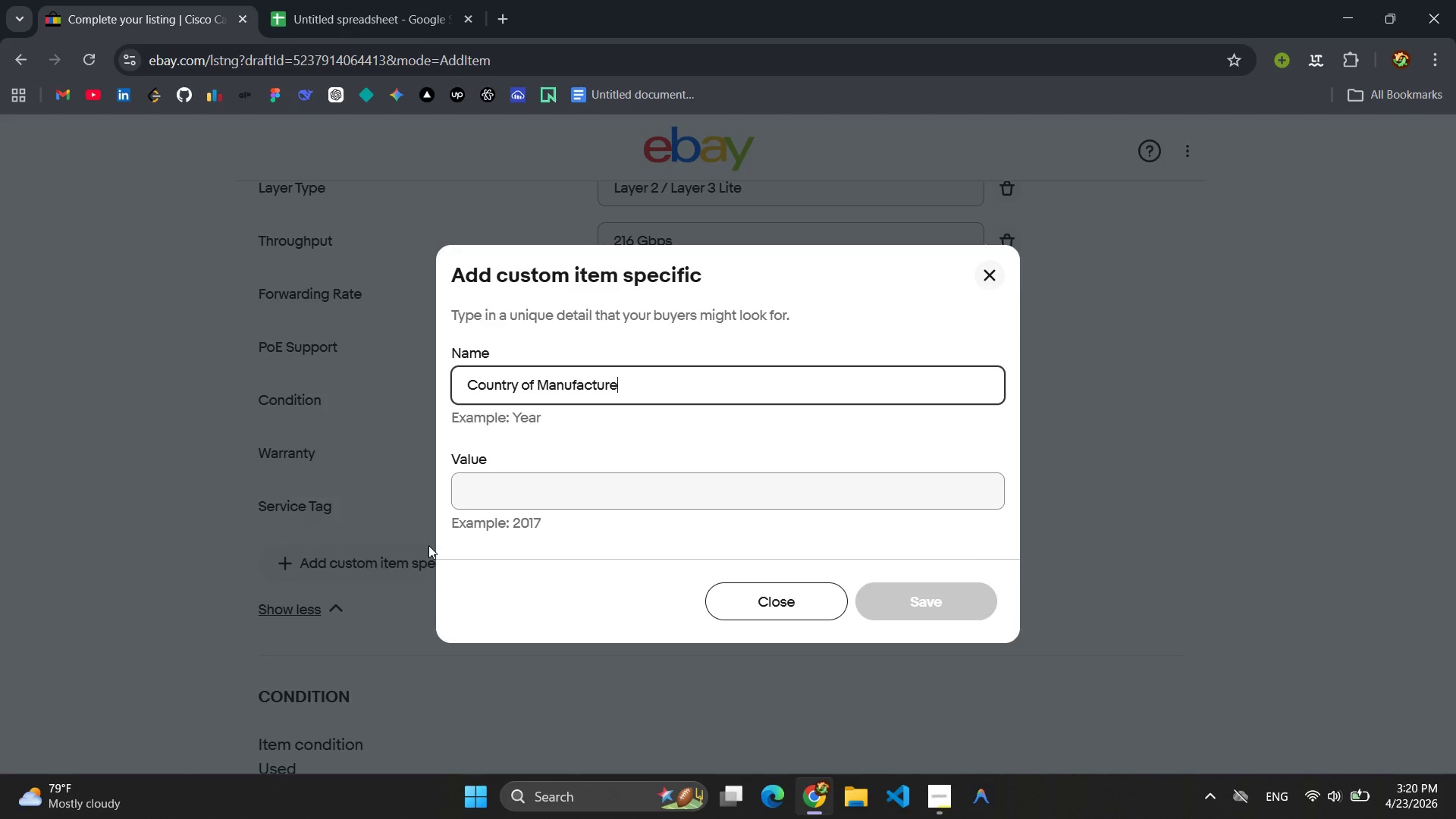 
wait(10.66)
 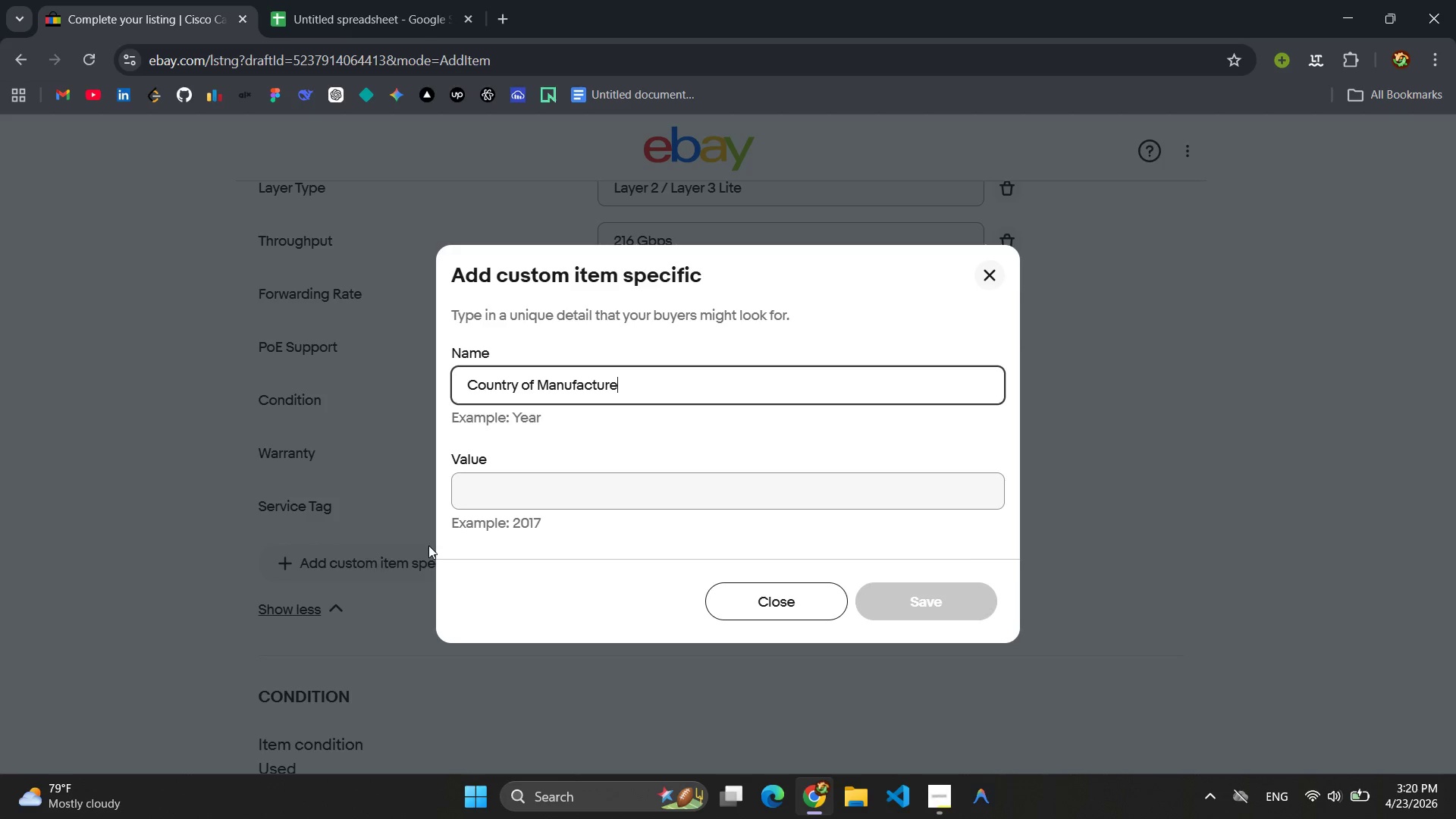 
left_click([564, 497])
 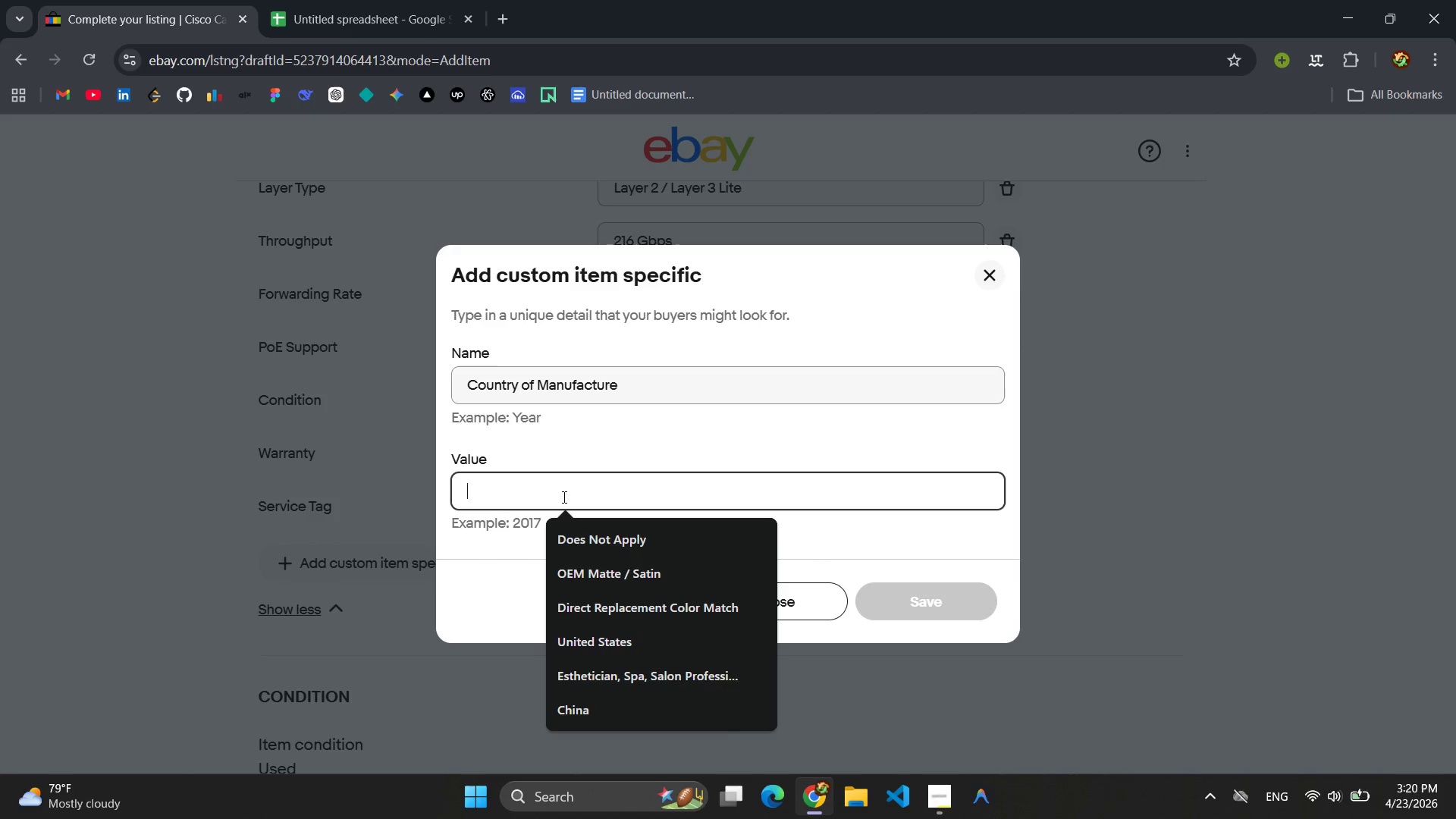 
type(United State (Refurbished )
key(Backspace)
type())
 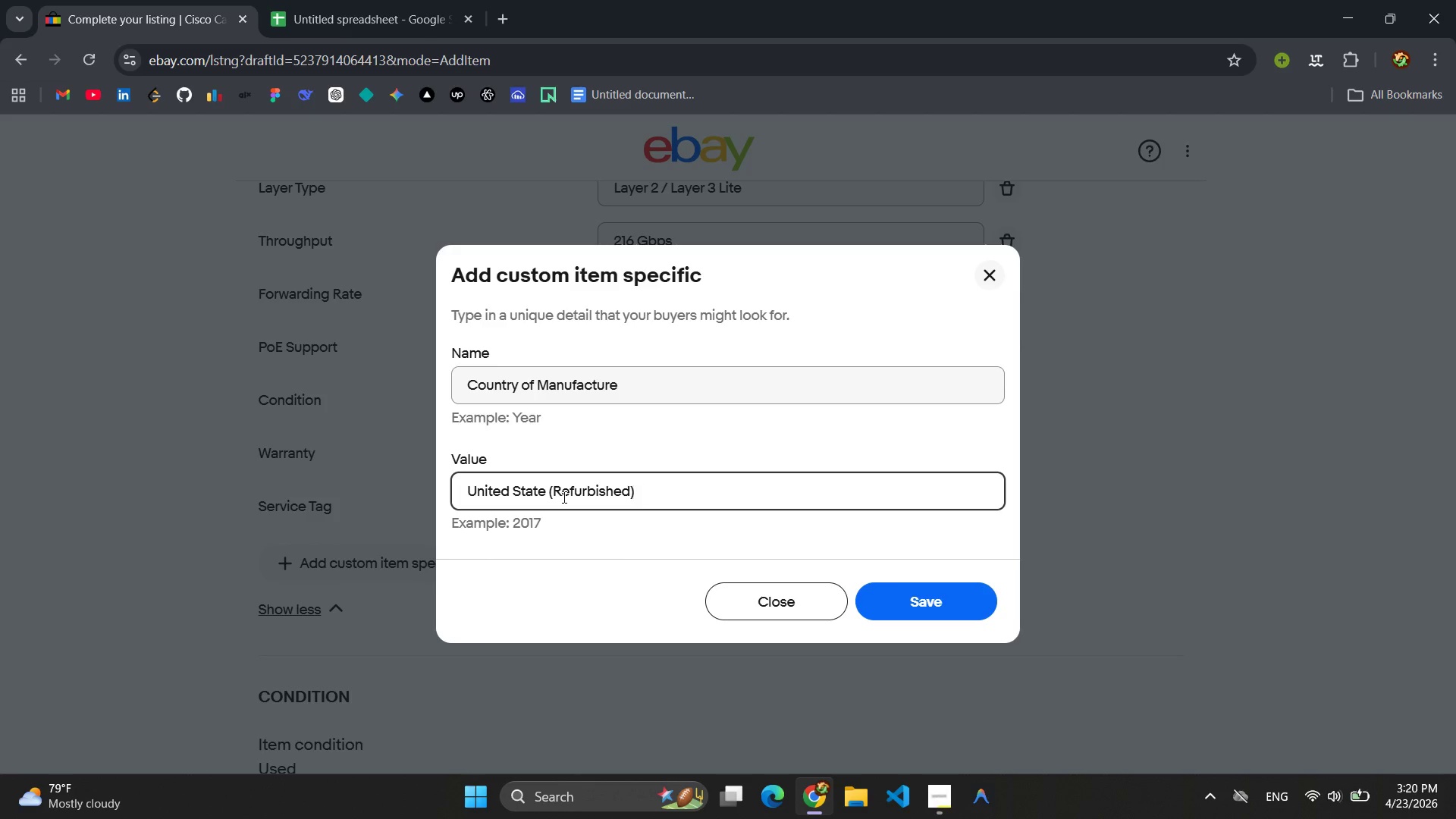 
key(Control+A)
 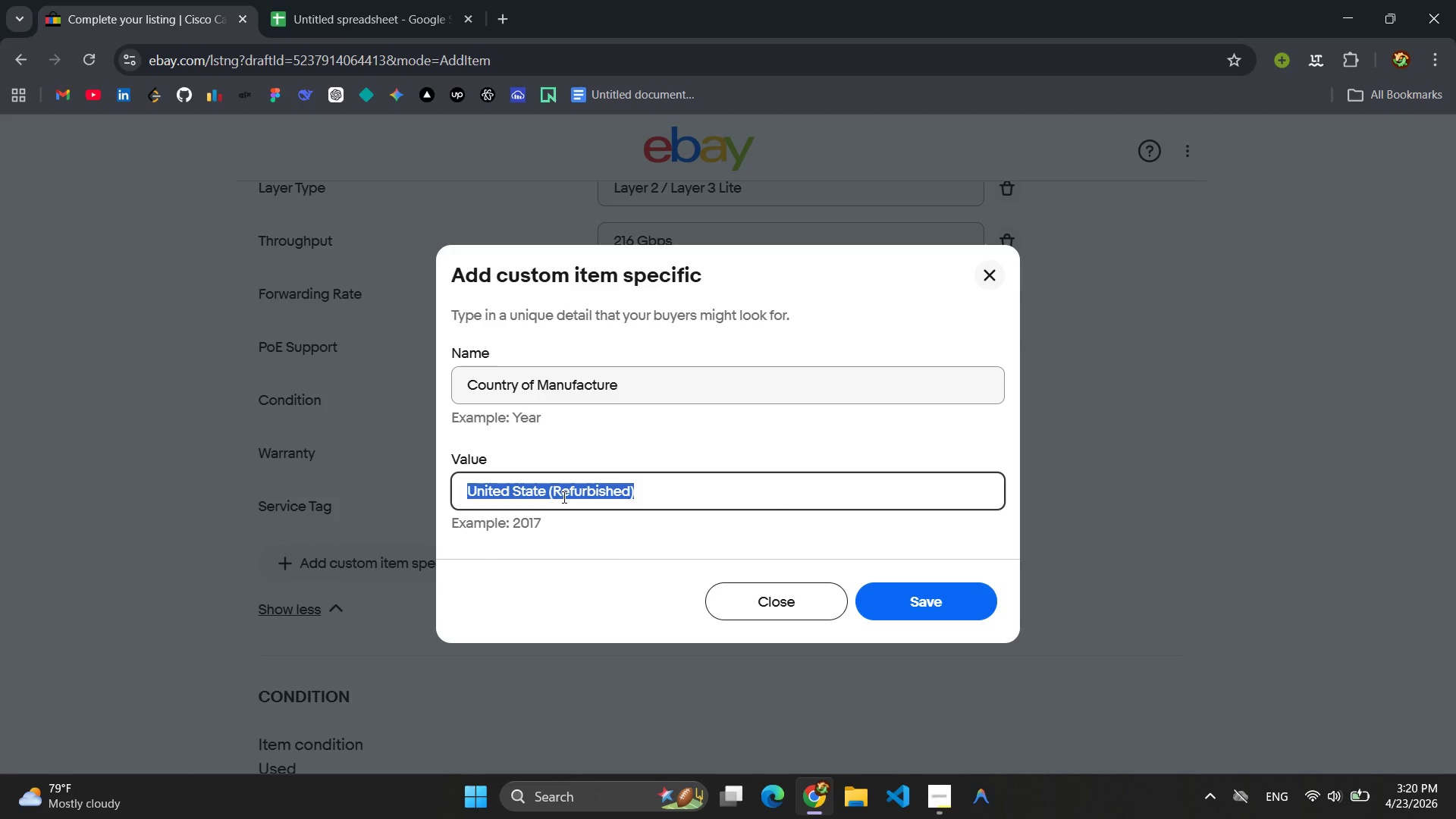 
key(Control+C)
 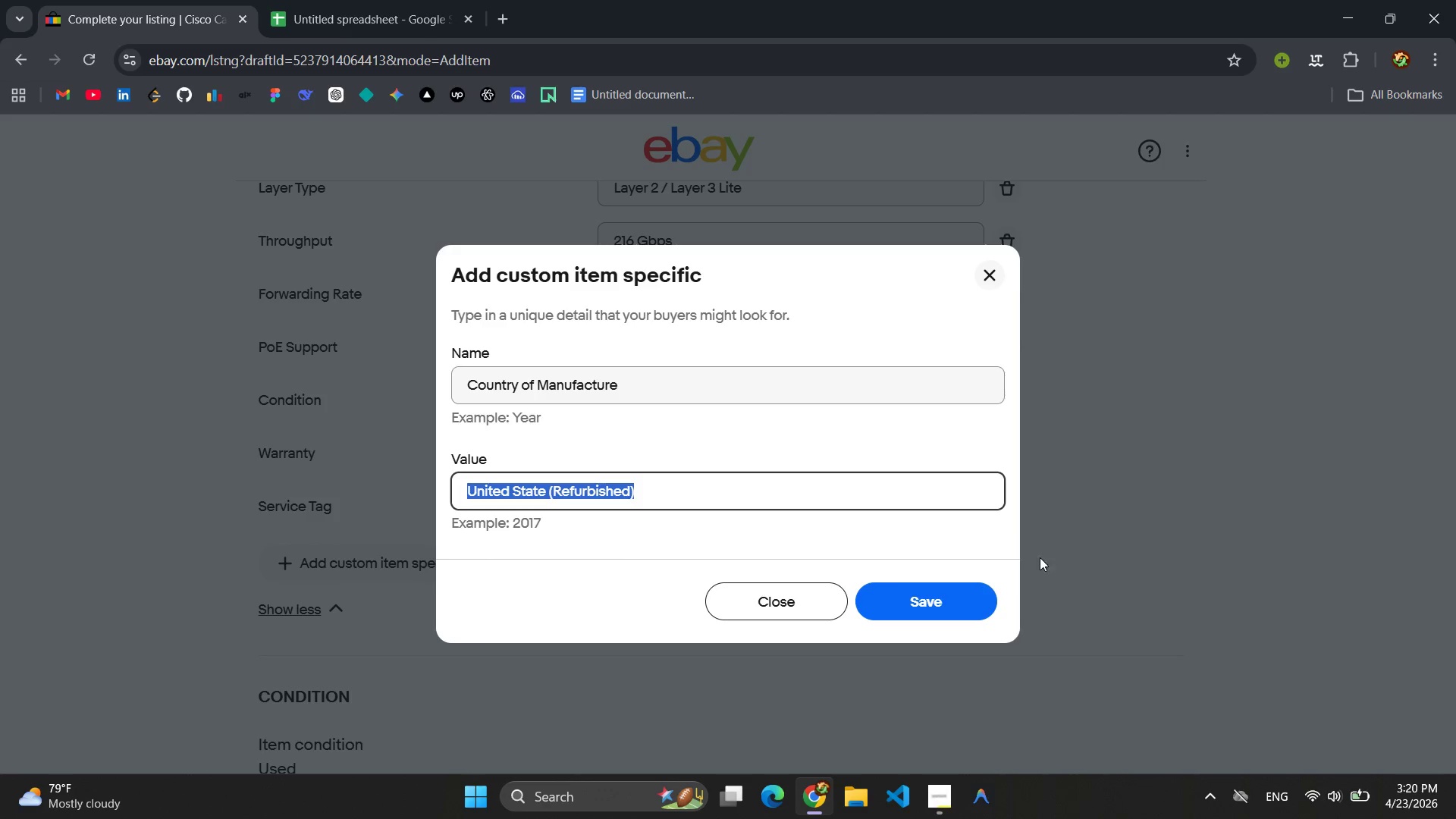 
left_click([973, 592])
 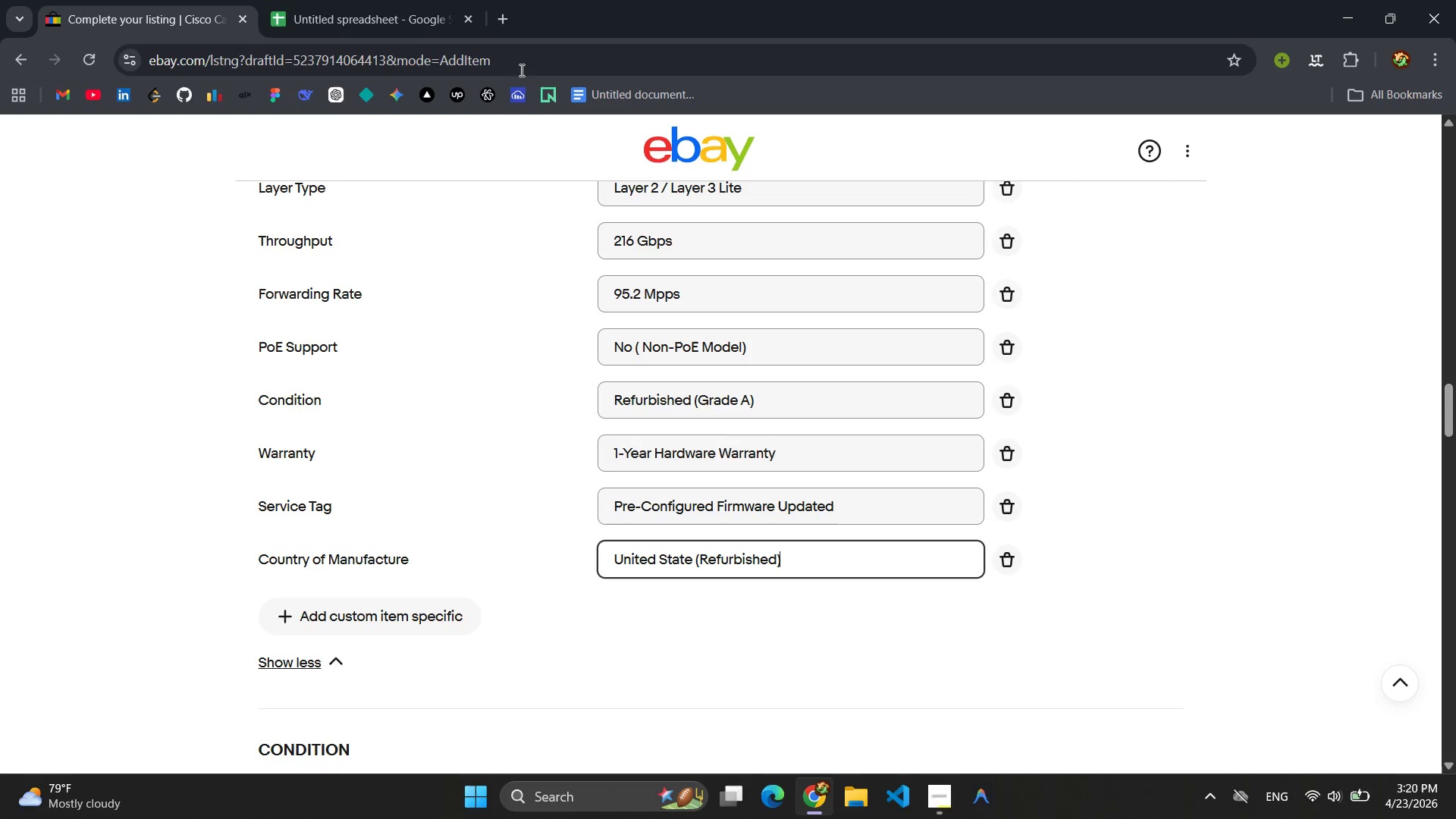 
left_click([368, 8])
 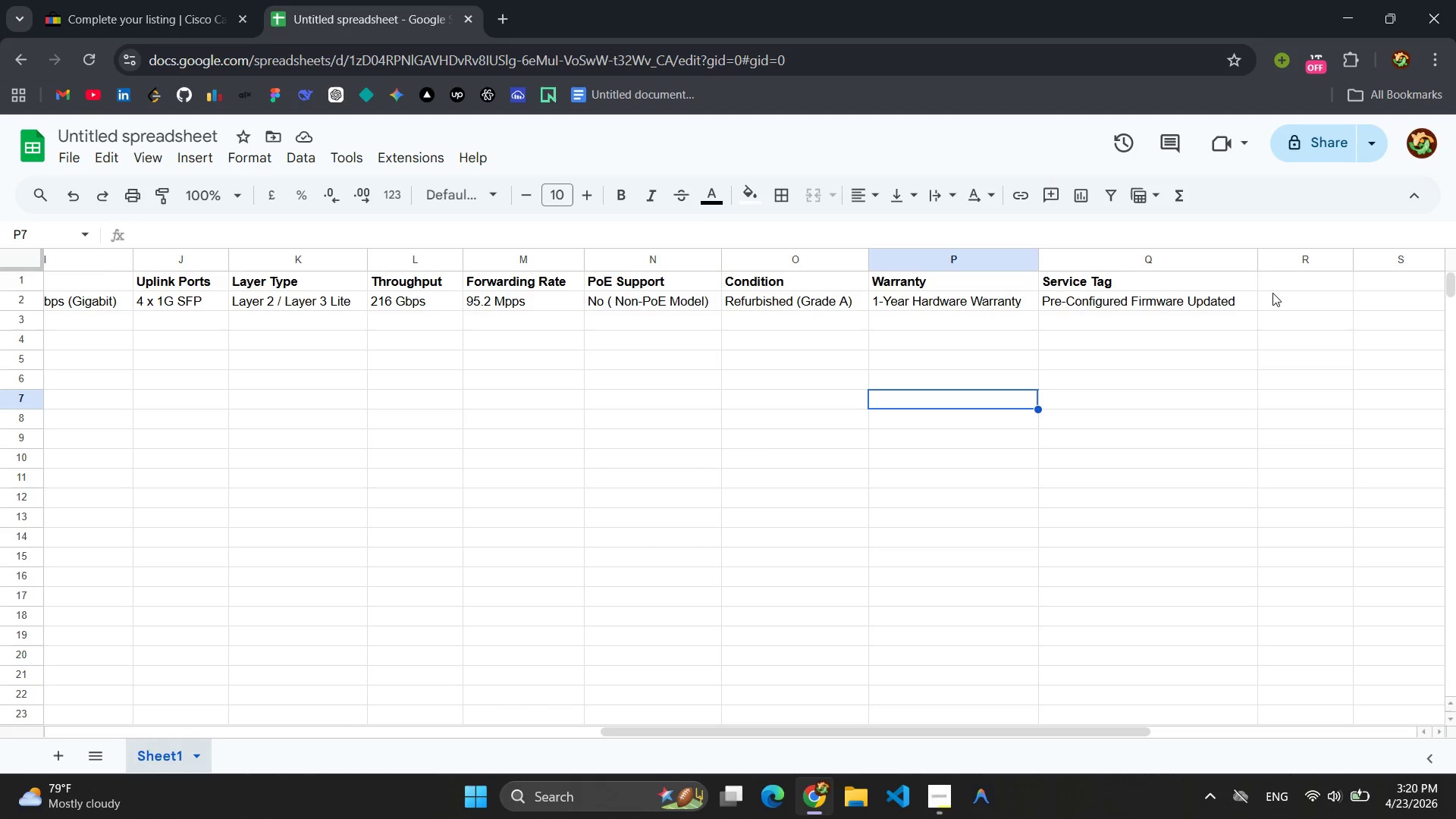 
left_click([1274, 283])
 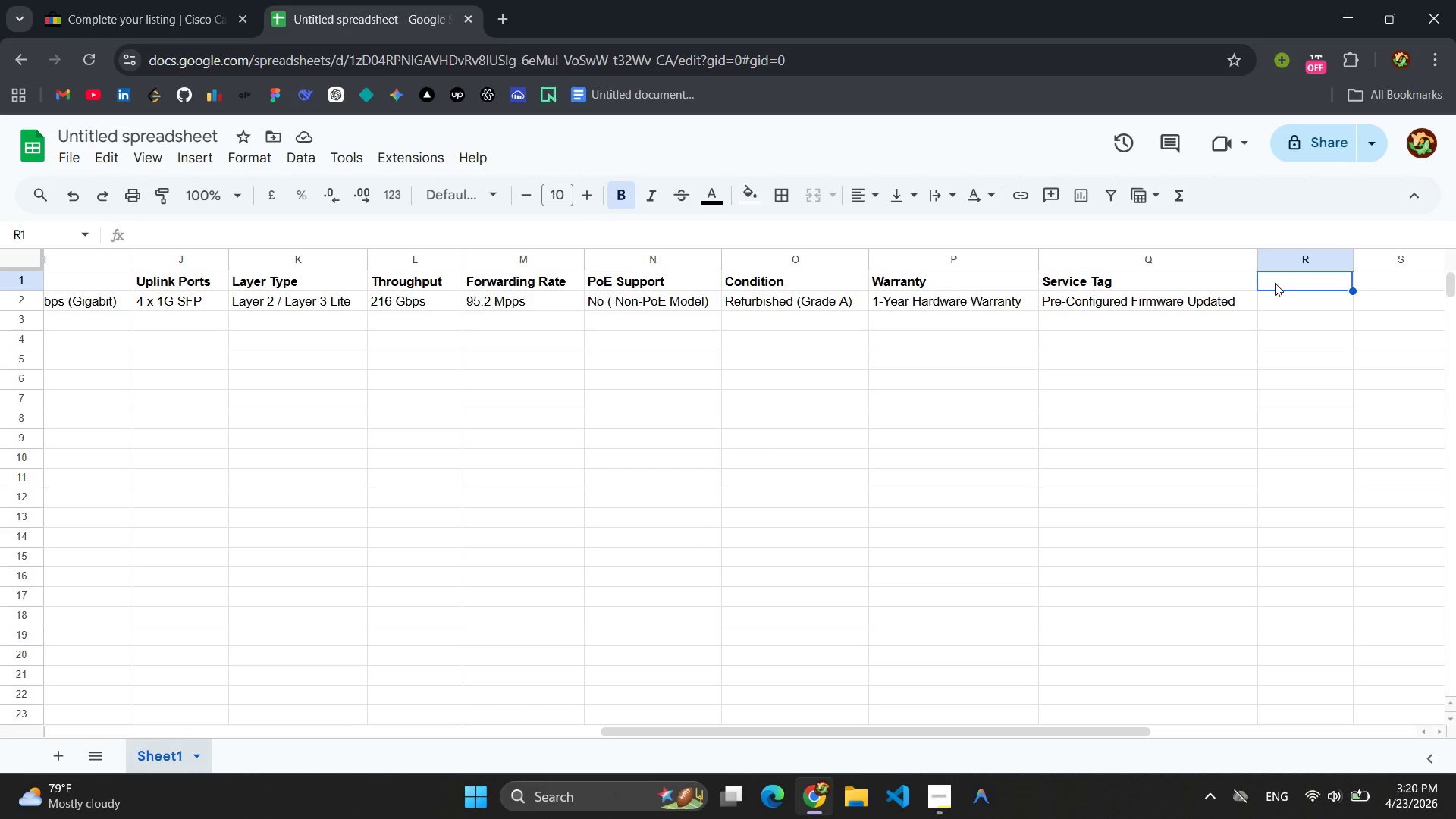 
type(Countery O )
key(Backspace)
type(f)
key(Backspace)
key(Backspace)
type(of Manufacture )
 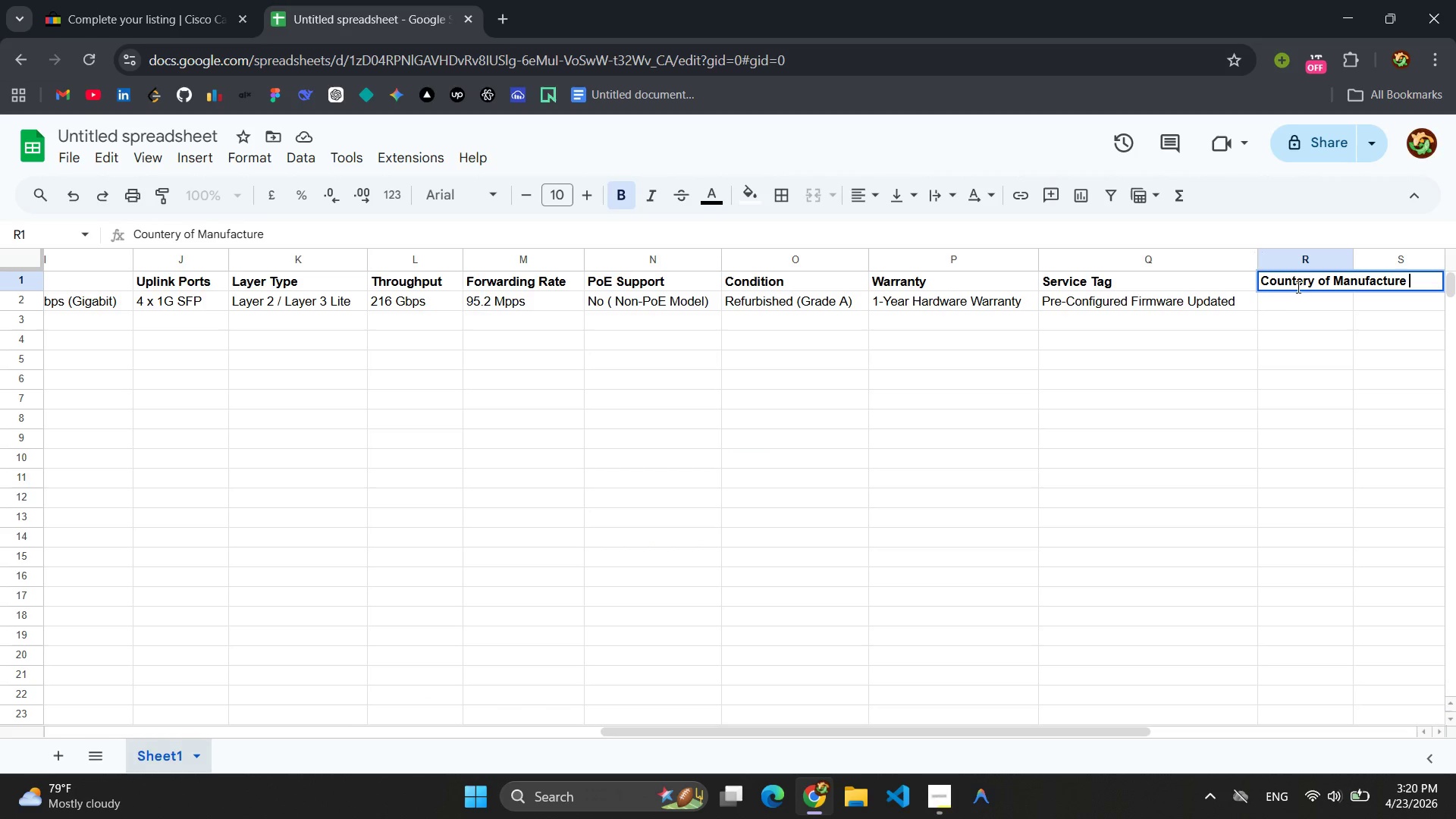 
left_click([1304, 302])
 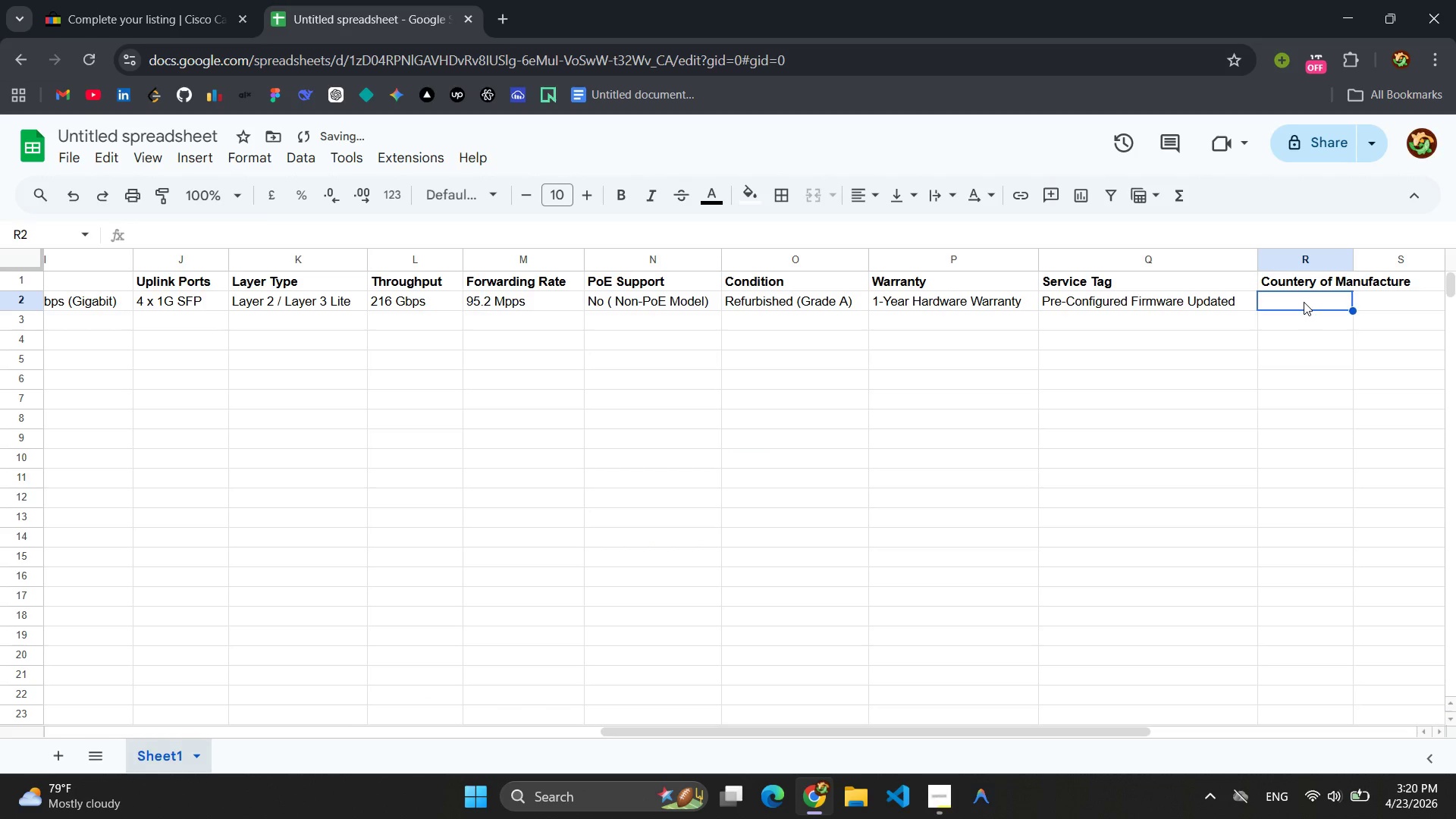 
key(Control+V)
 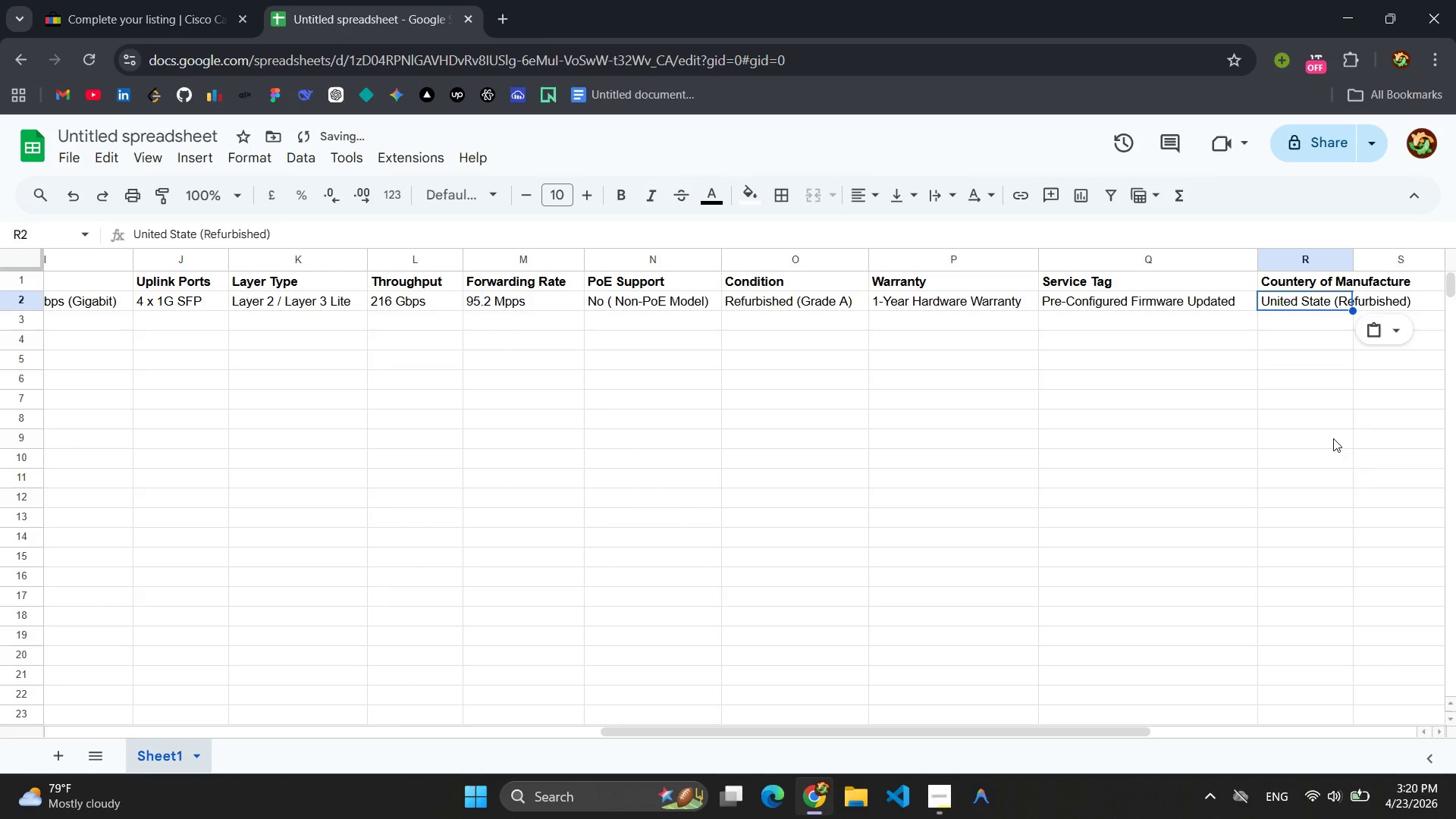 
left_click([1332, 438])
 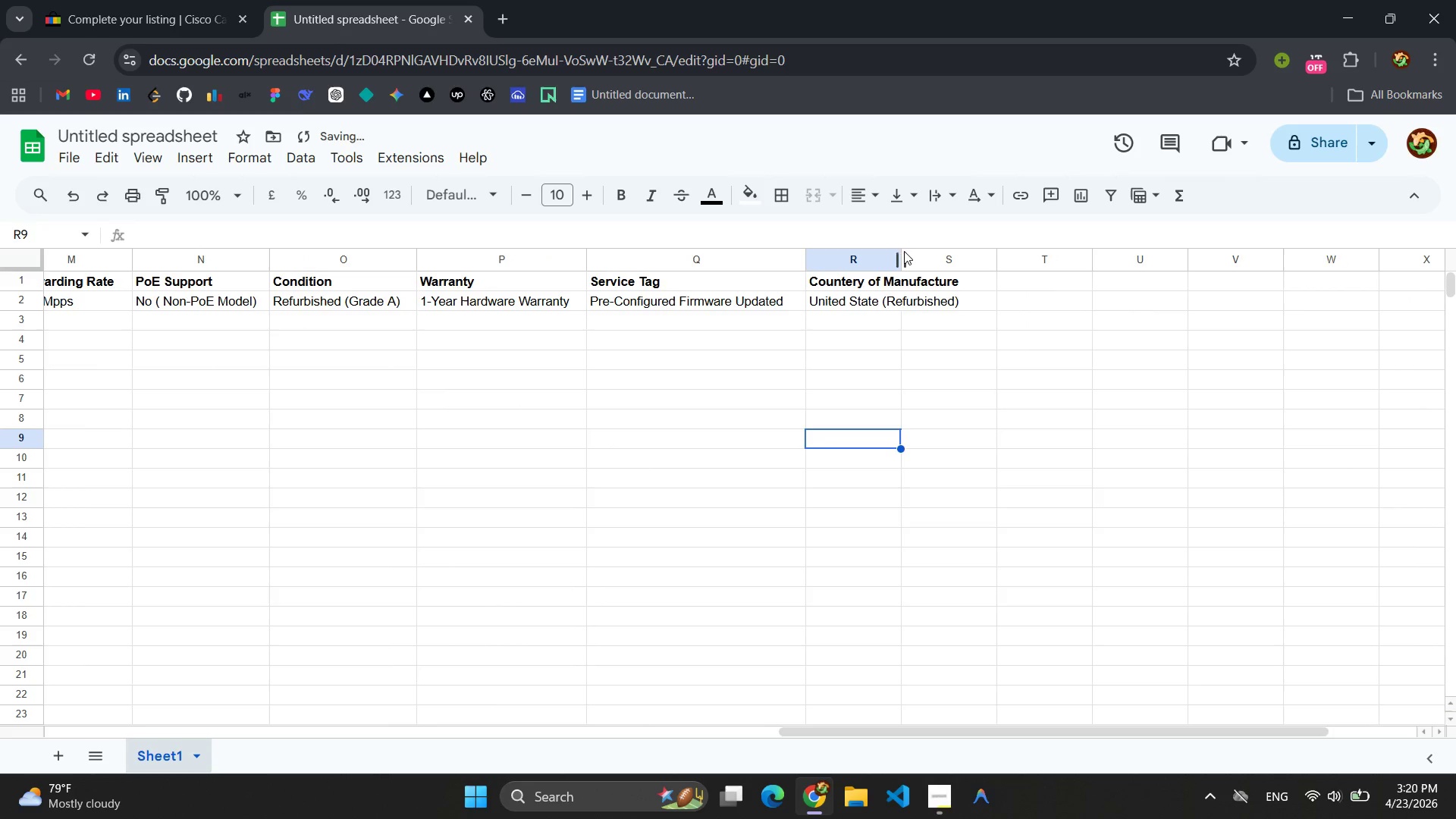 
left_click_drag(start_coordinate=[900, 256], to_coordinate=[971, 250])
 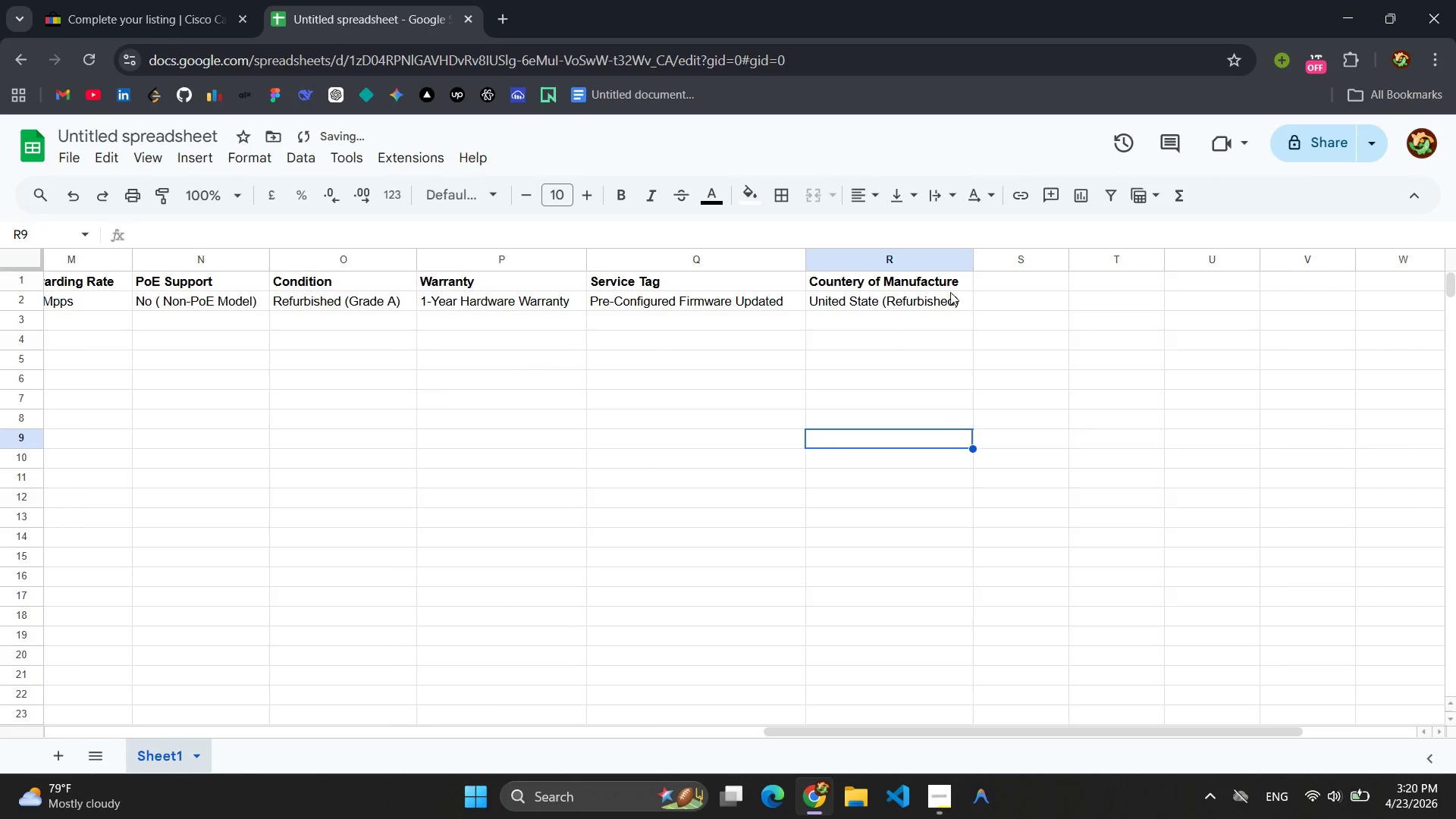 
left_click([174, 0])
 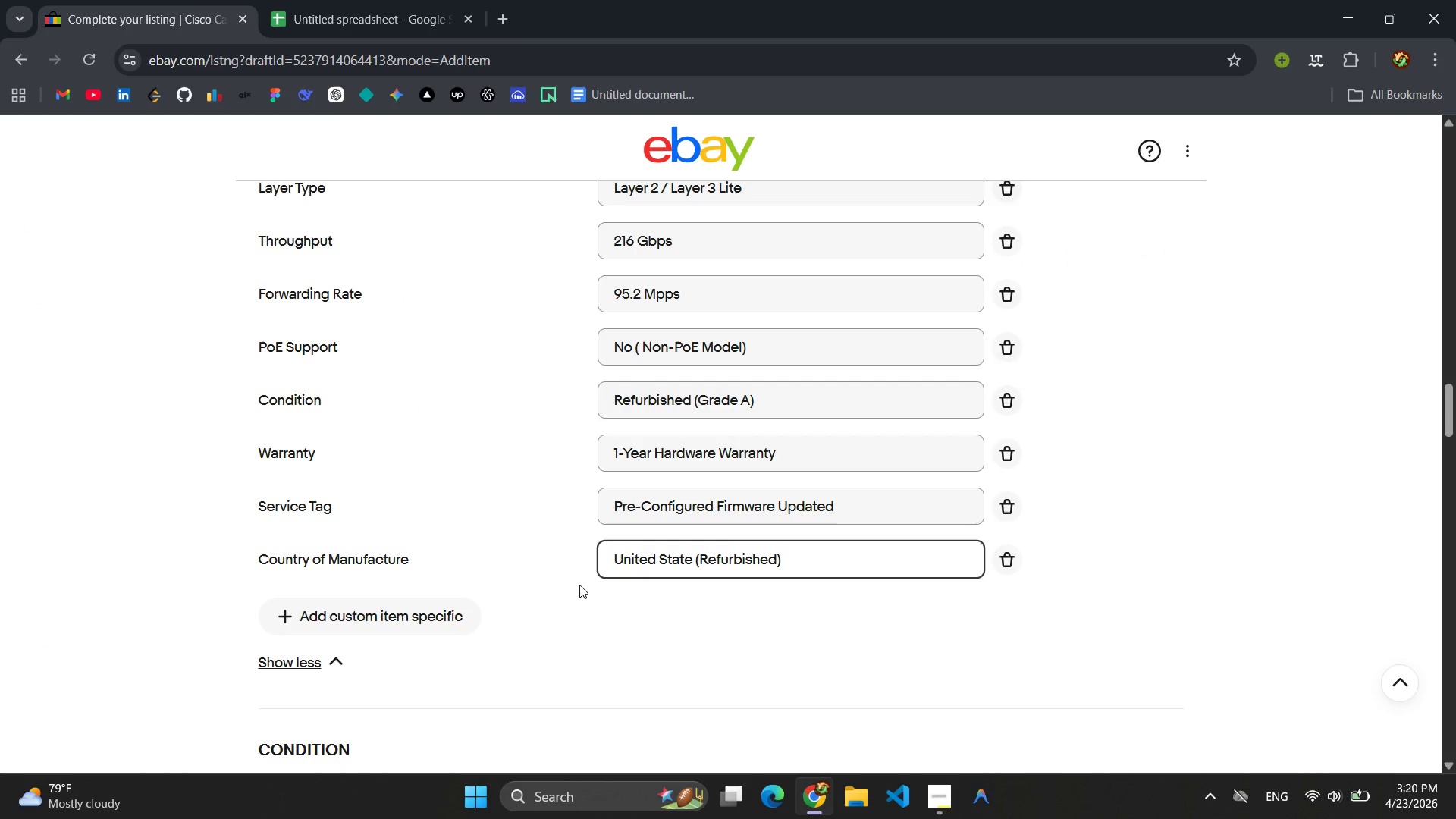 
scroll: coordinate [683, 472], scroll_direction: up, amount: 12.0
 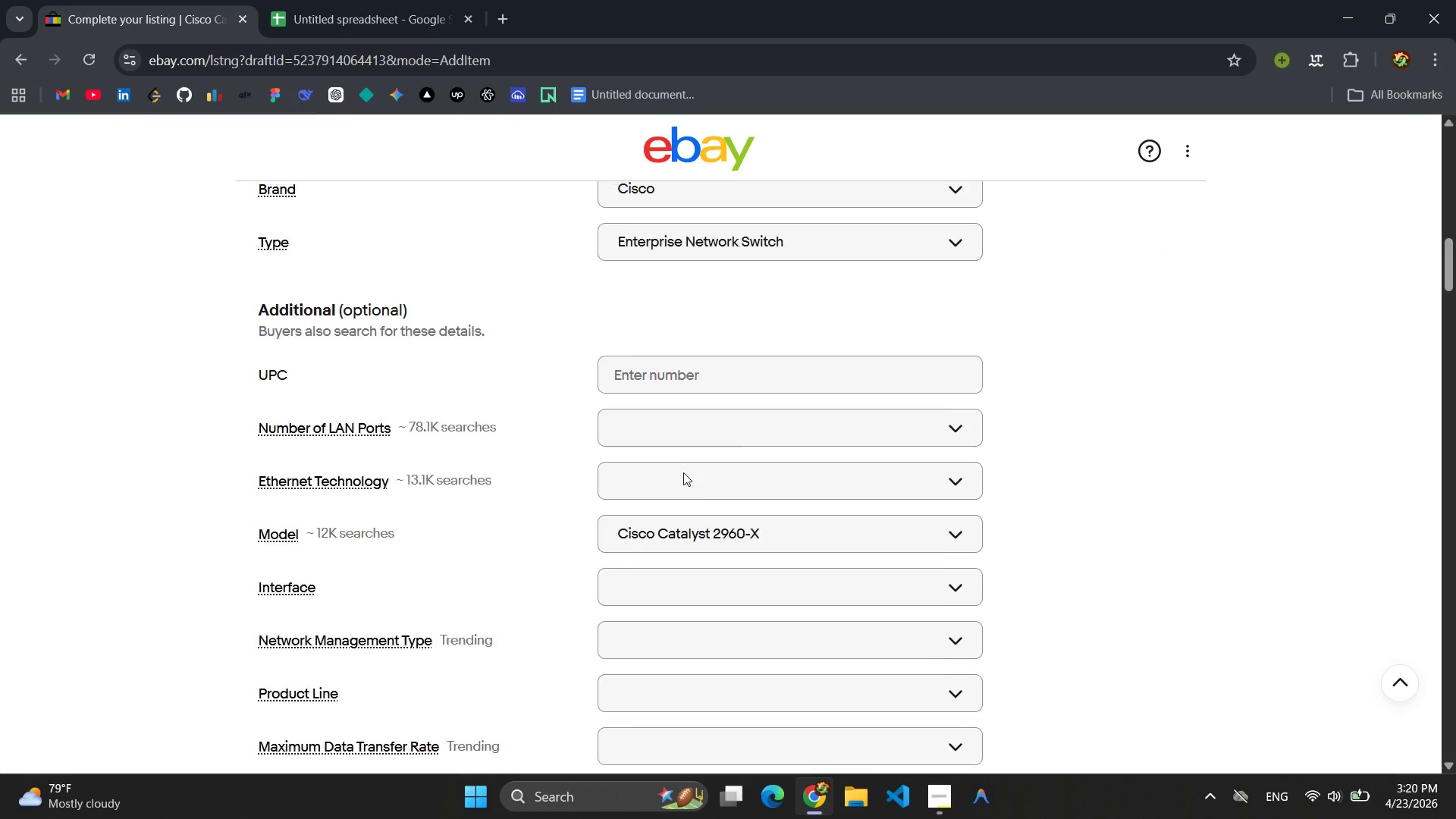 
left_click([633, 379])
 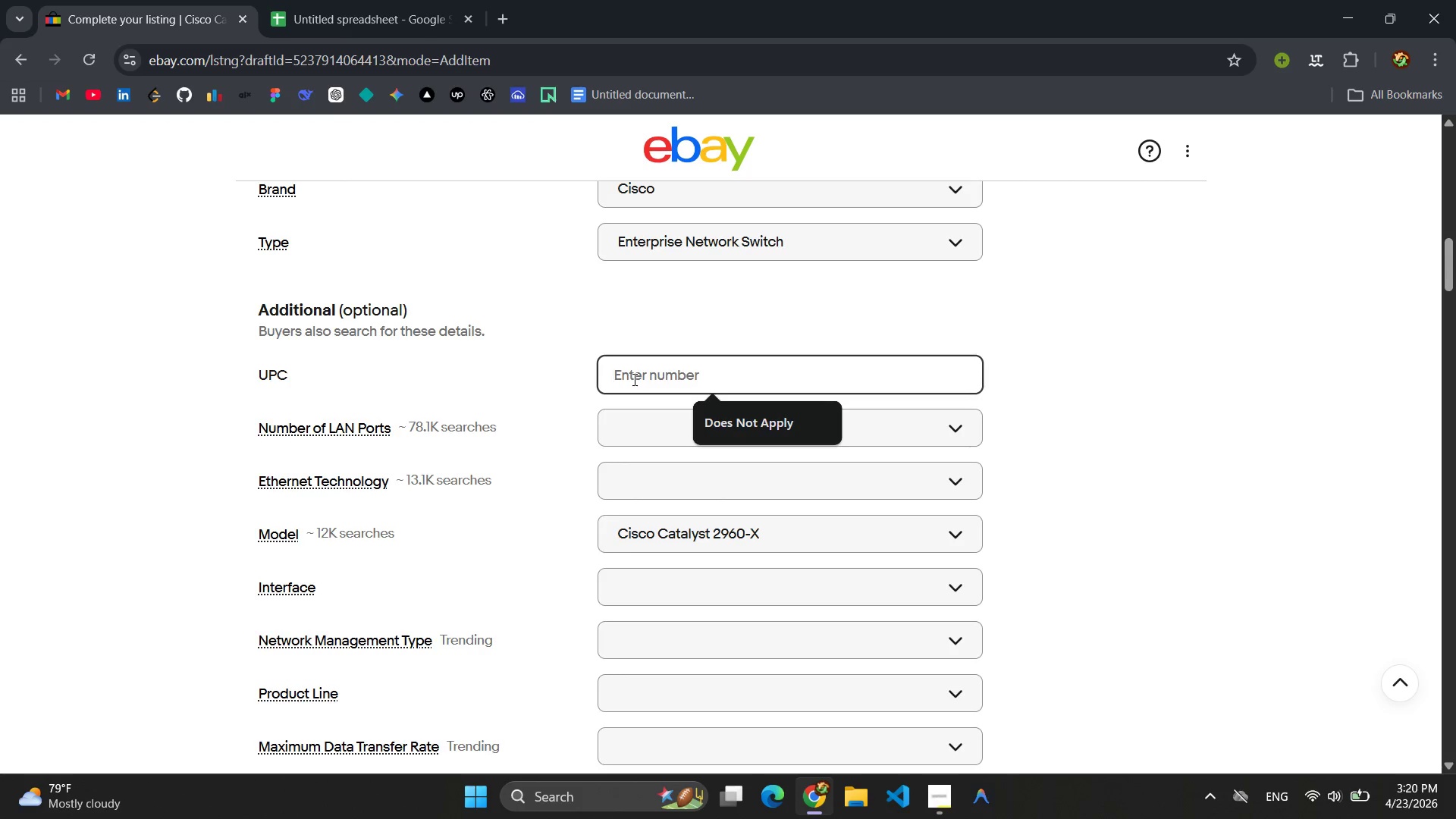 
left_click([756, 412])
 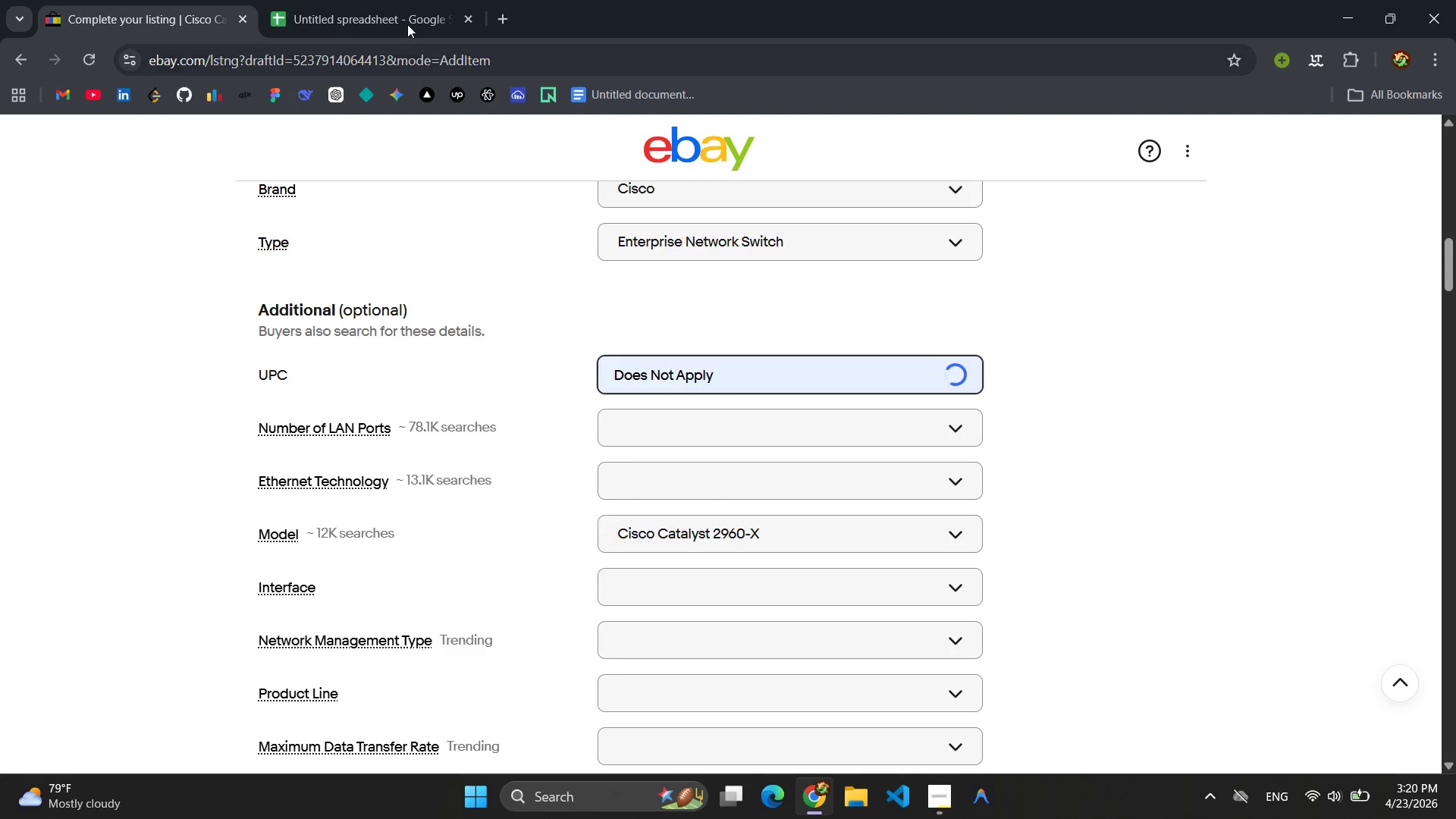 
left_click([407, 24])
 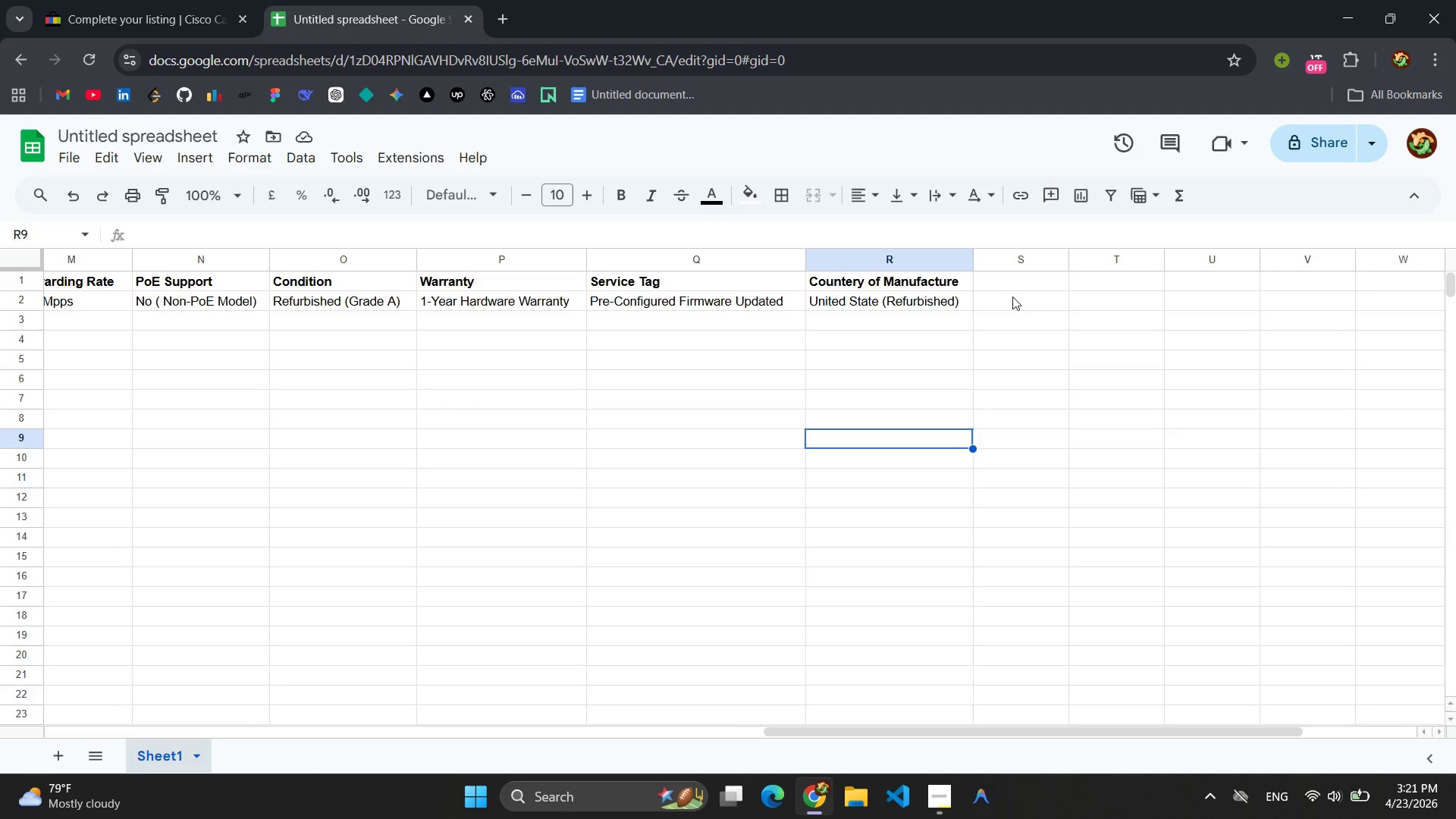 
left_click([1002, 276])
 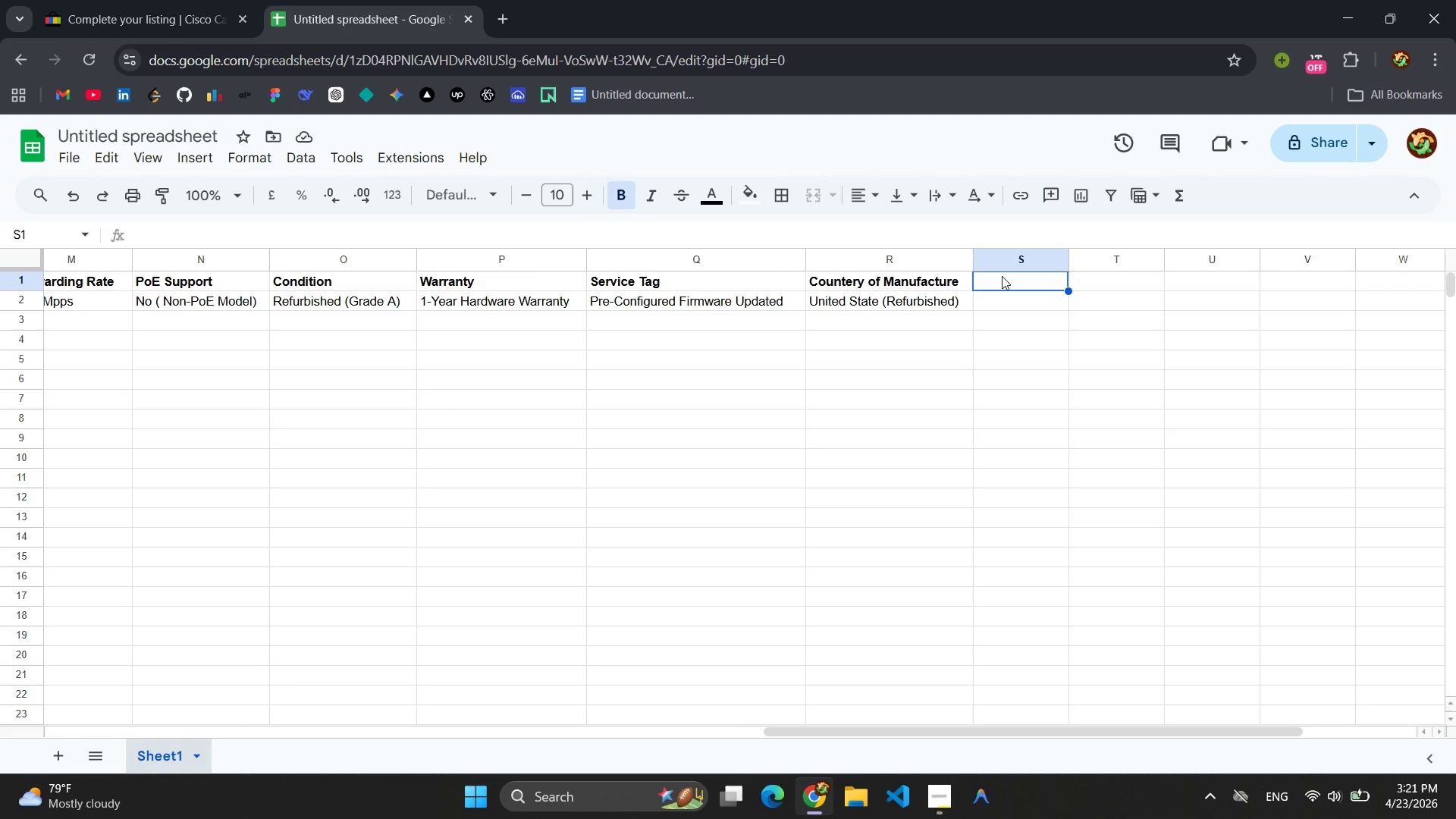 
type(UPC)
 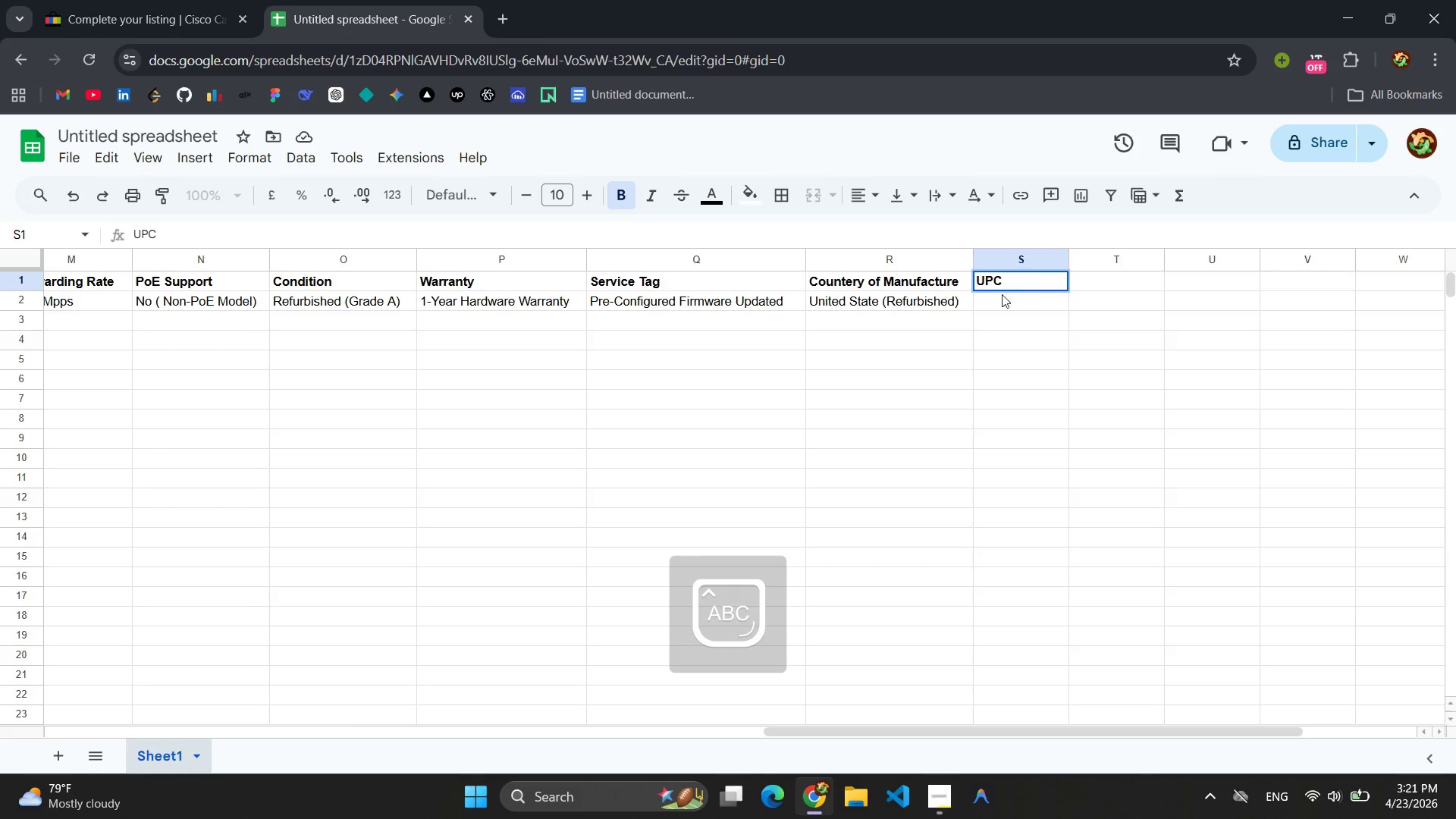 
left_click([999, 299])
 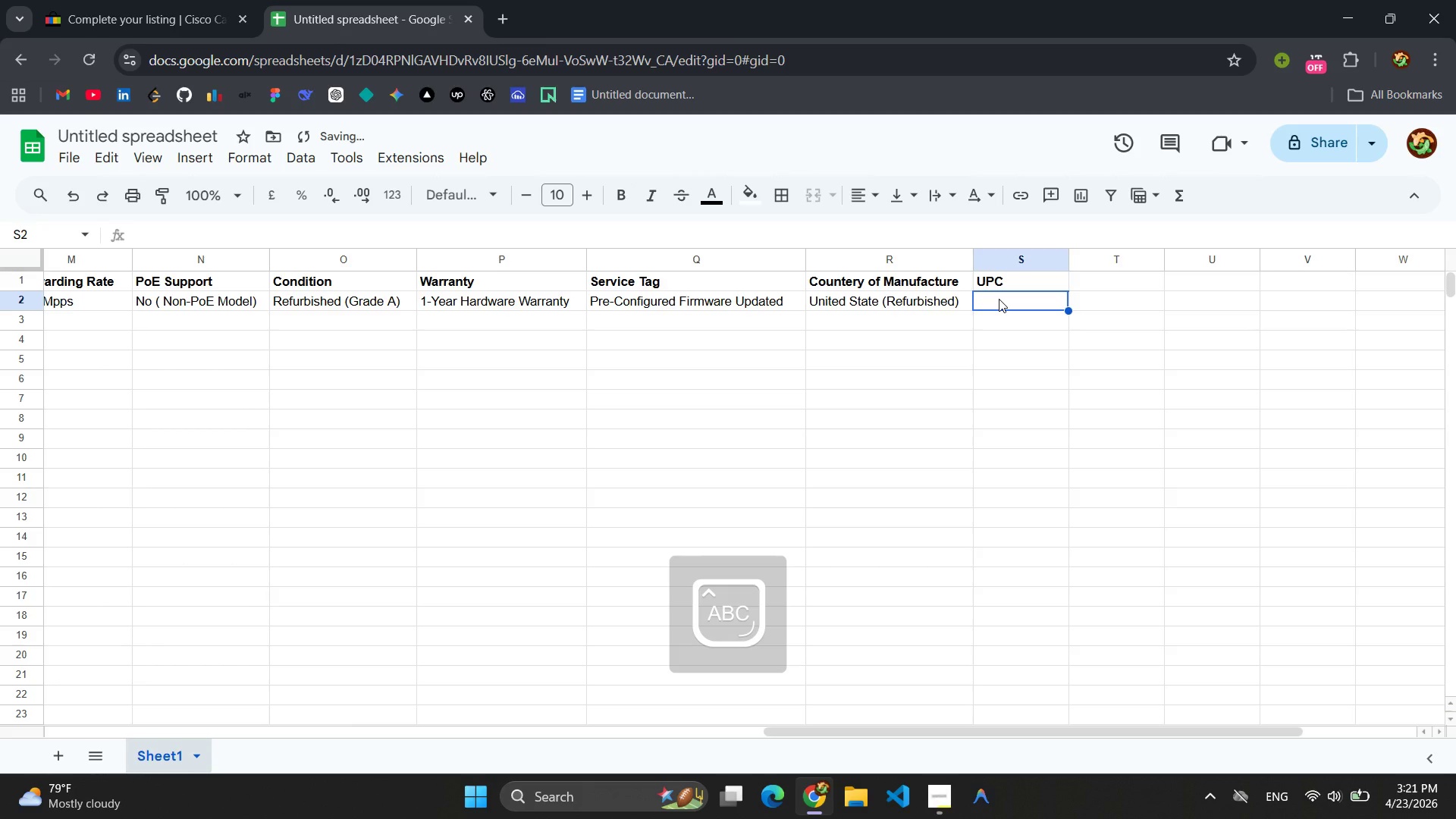 
type(dOE)
key(Backspace)
key(Backspace)
key(Backspace)
type(Does Not Apply)
 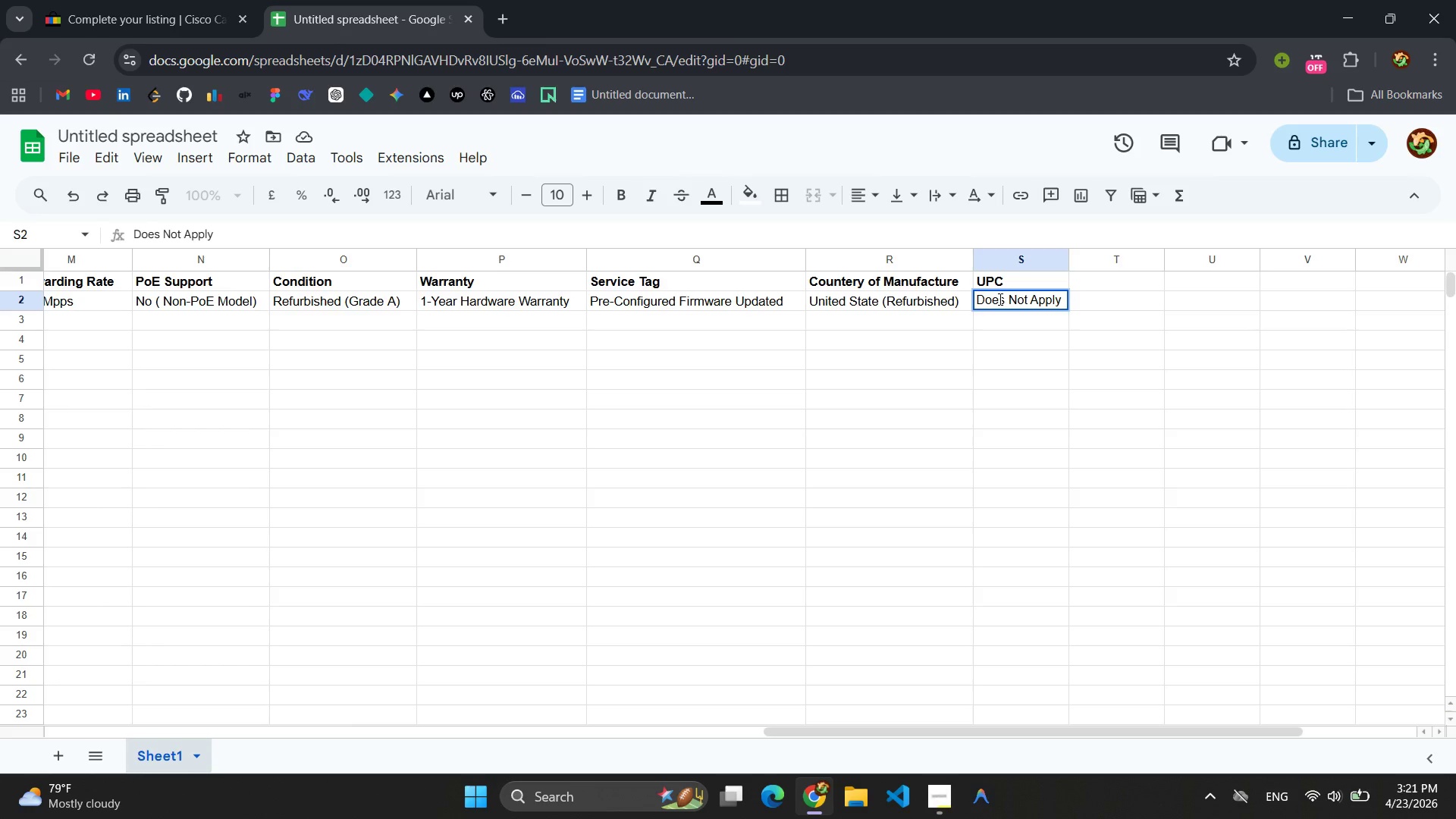 
key(Enter)
 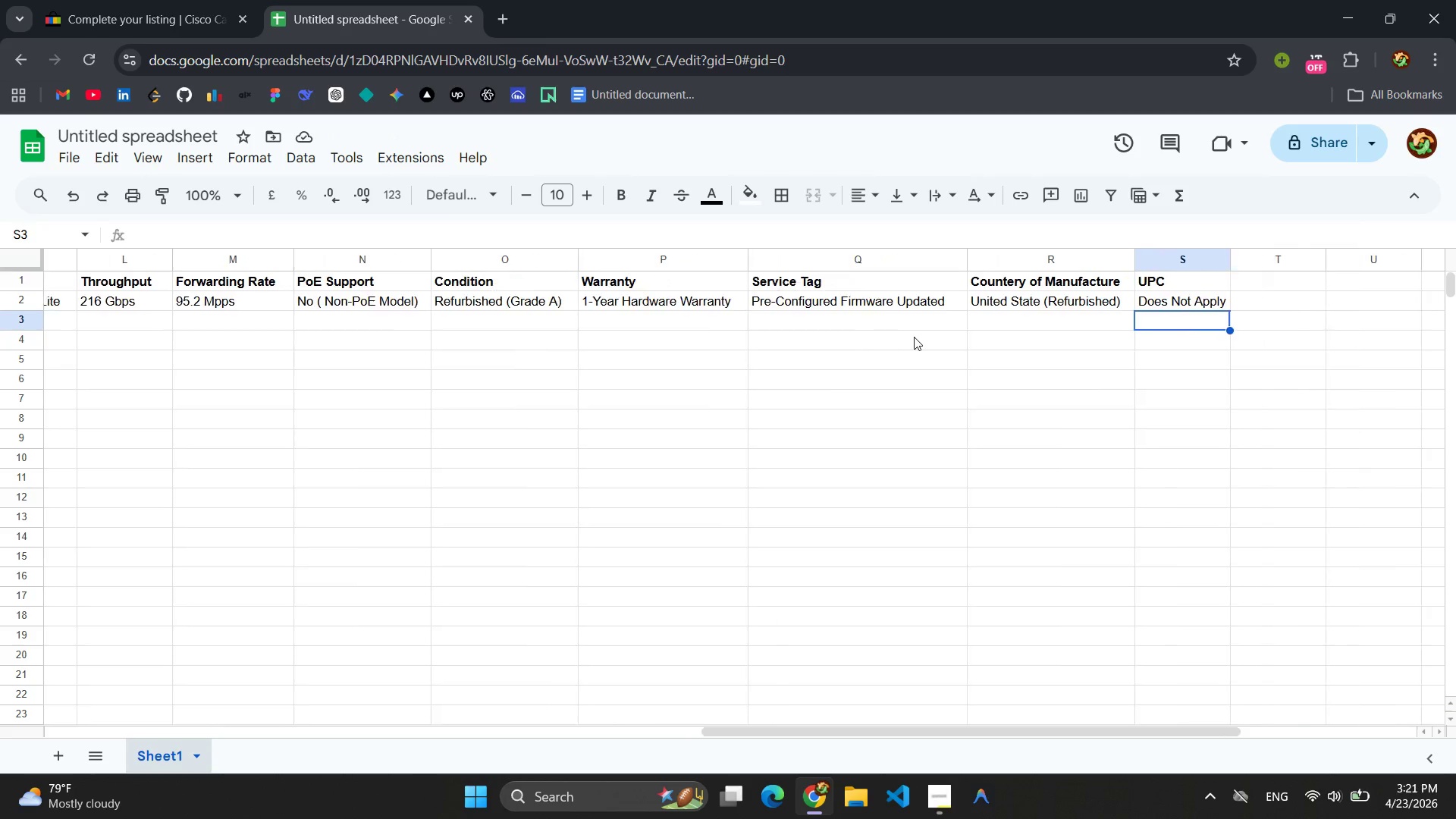 
wait(7.25)
 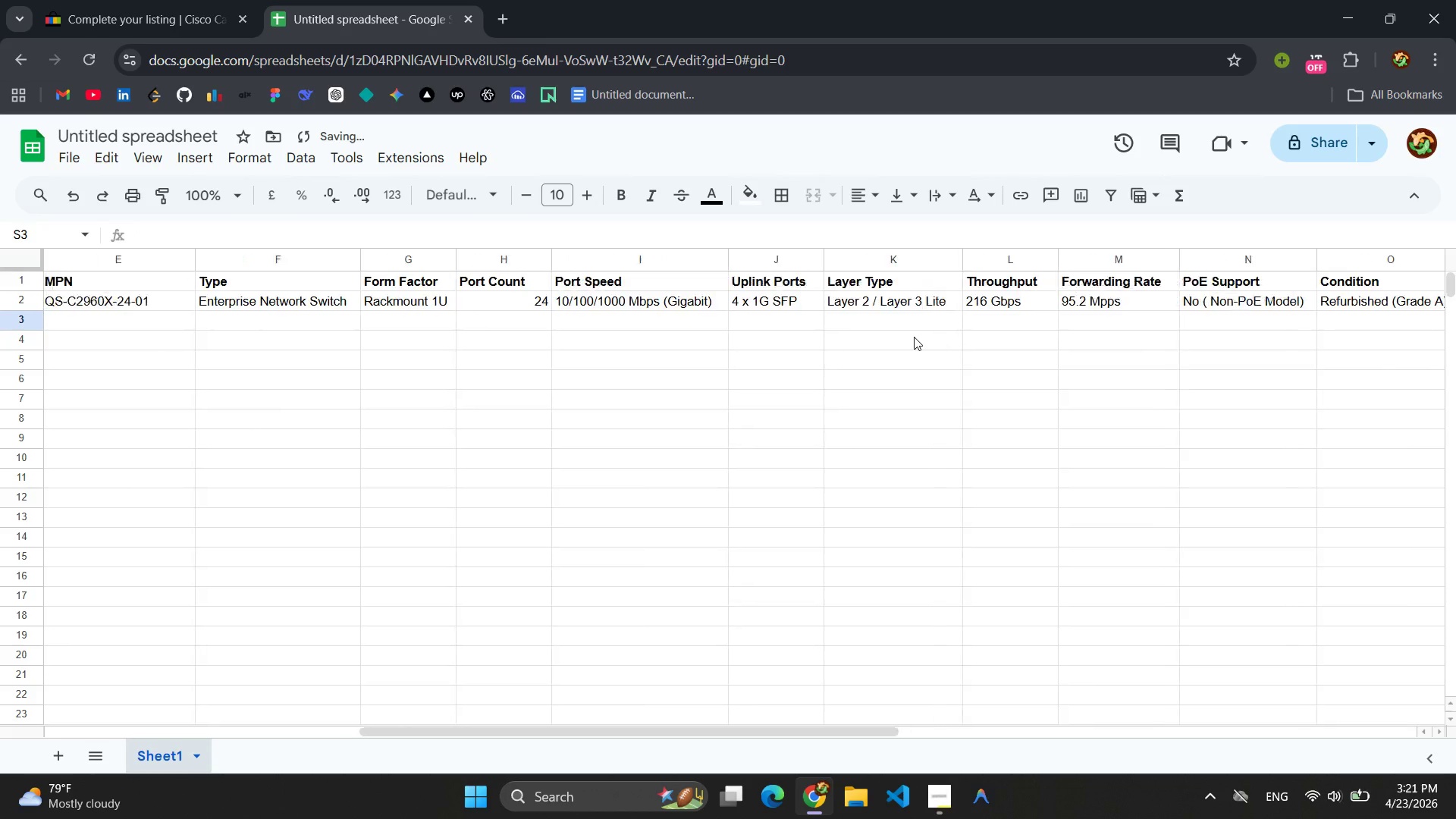 
left_click([155, 0])
 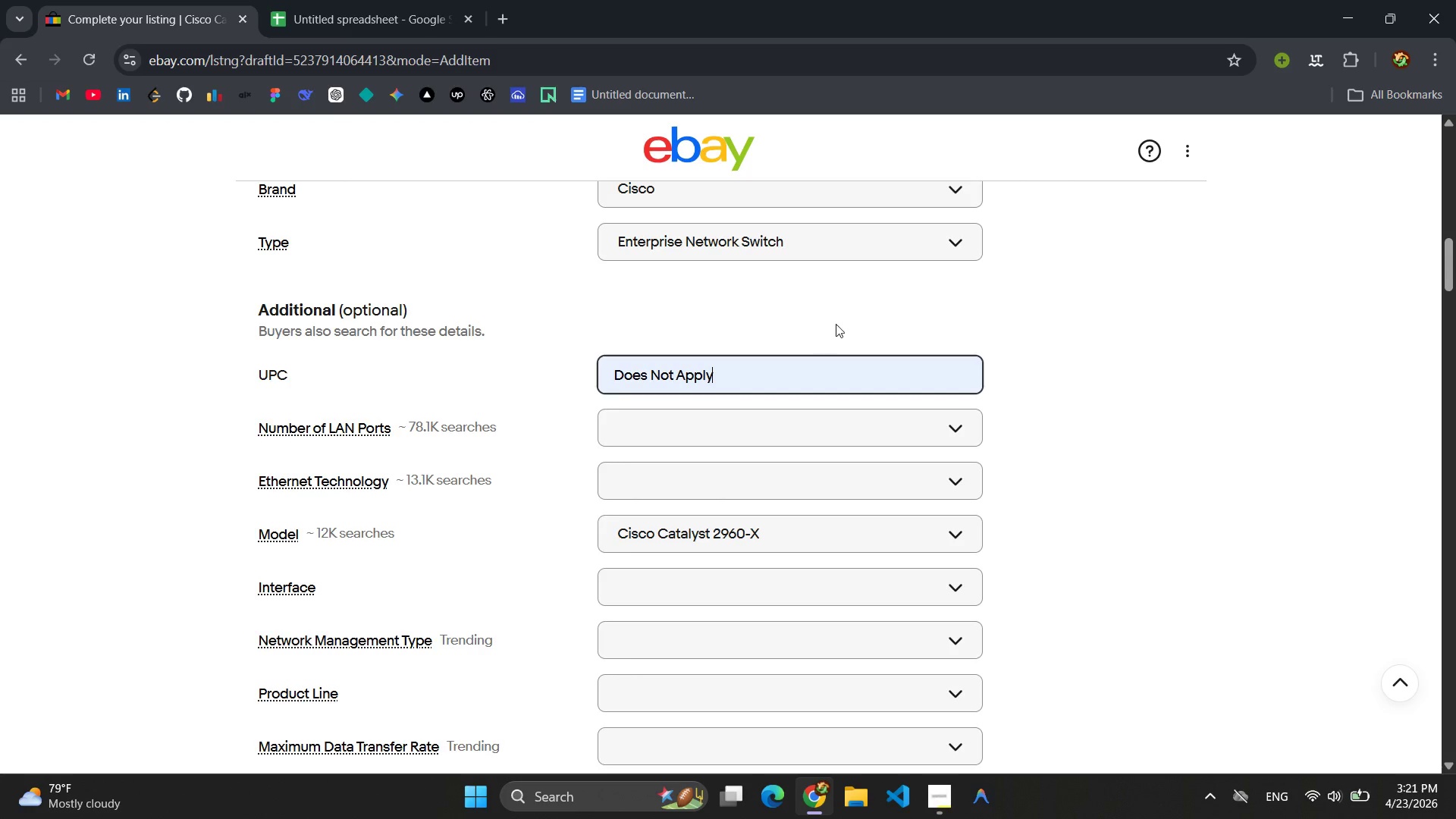 
left_click([884, 315])
 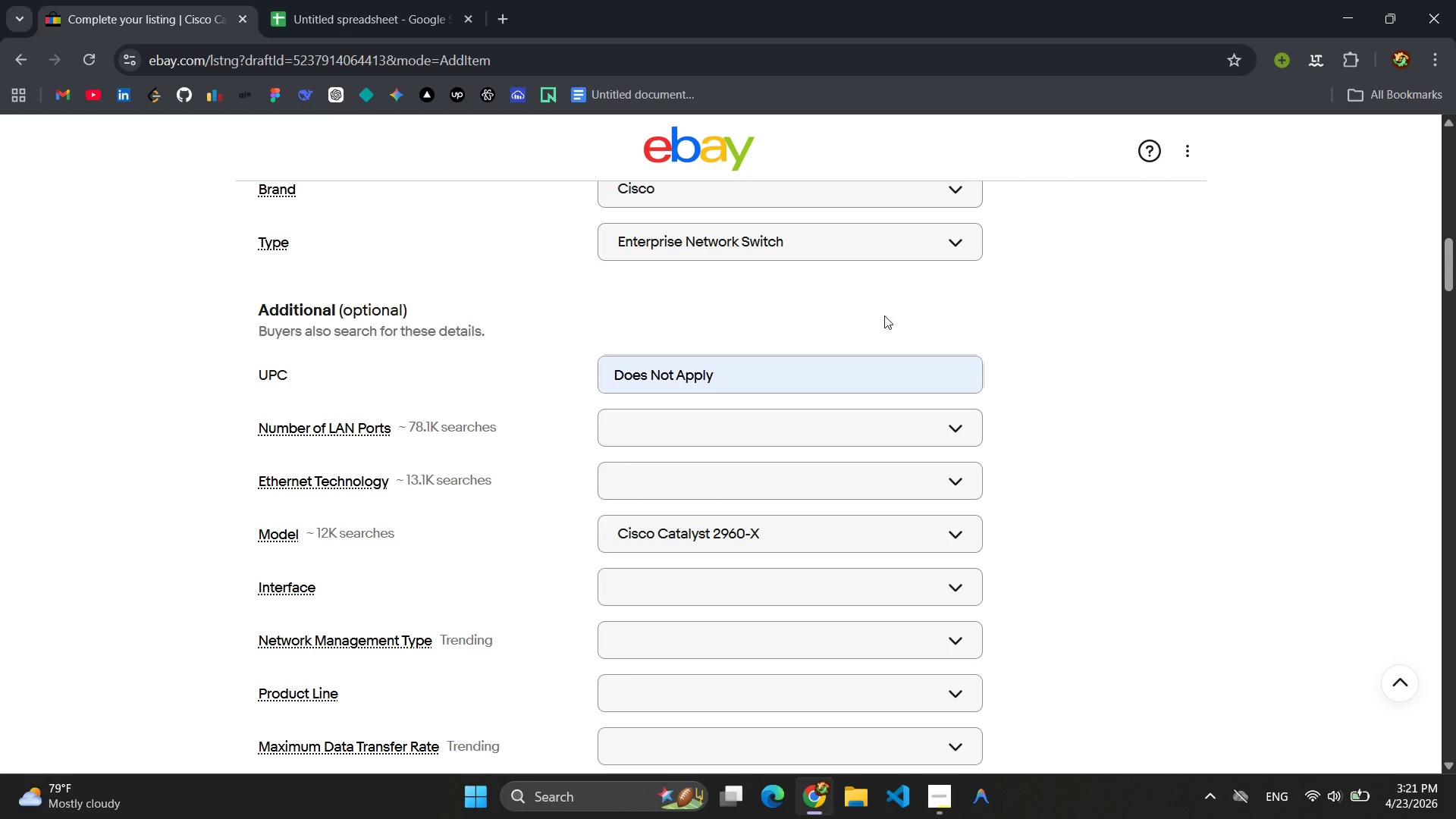 
wait(11.41)
 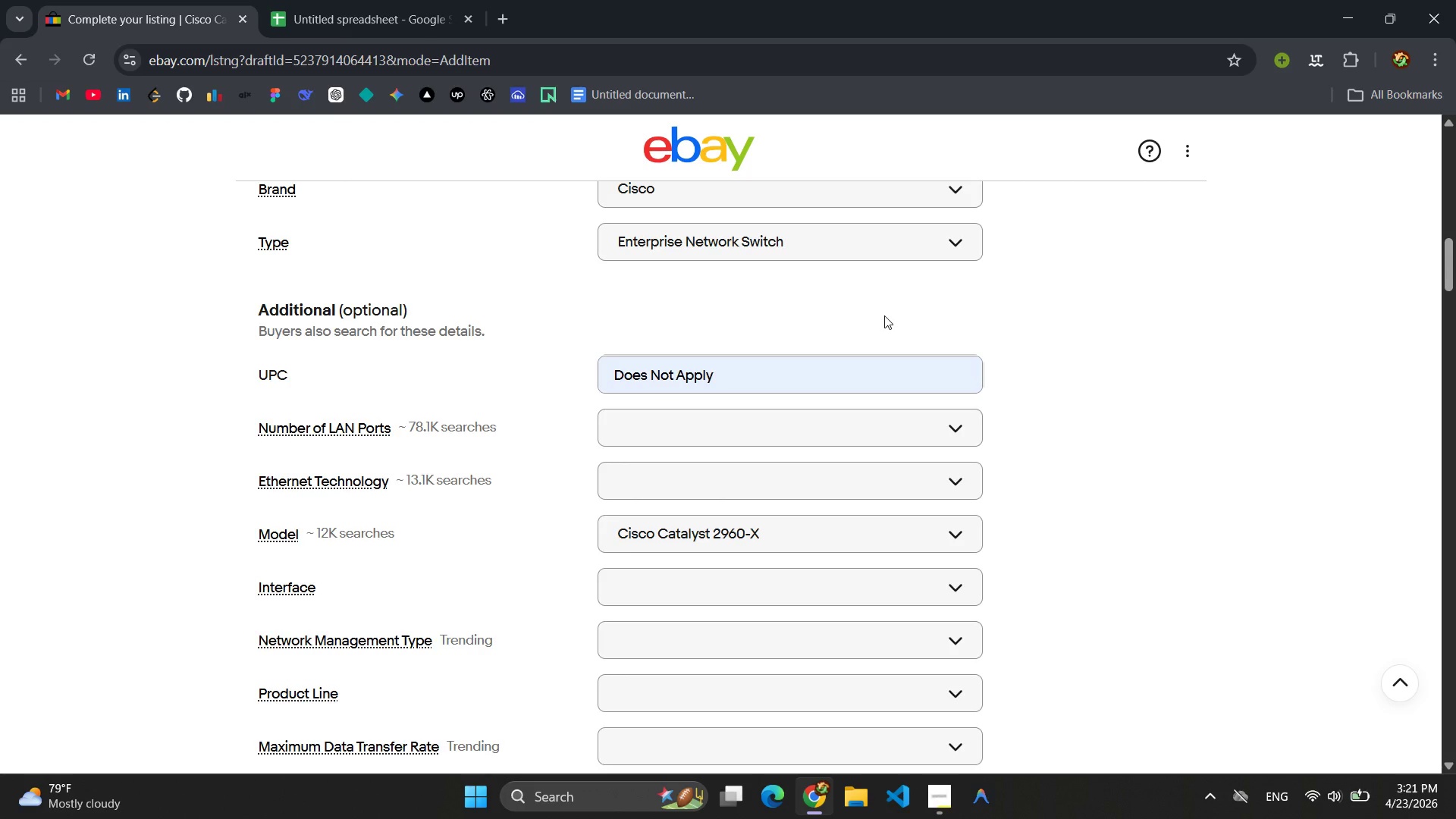 
scroll: coordinate [573, 381], scroll_direction: down, amount: 27.0
 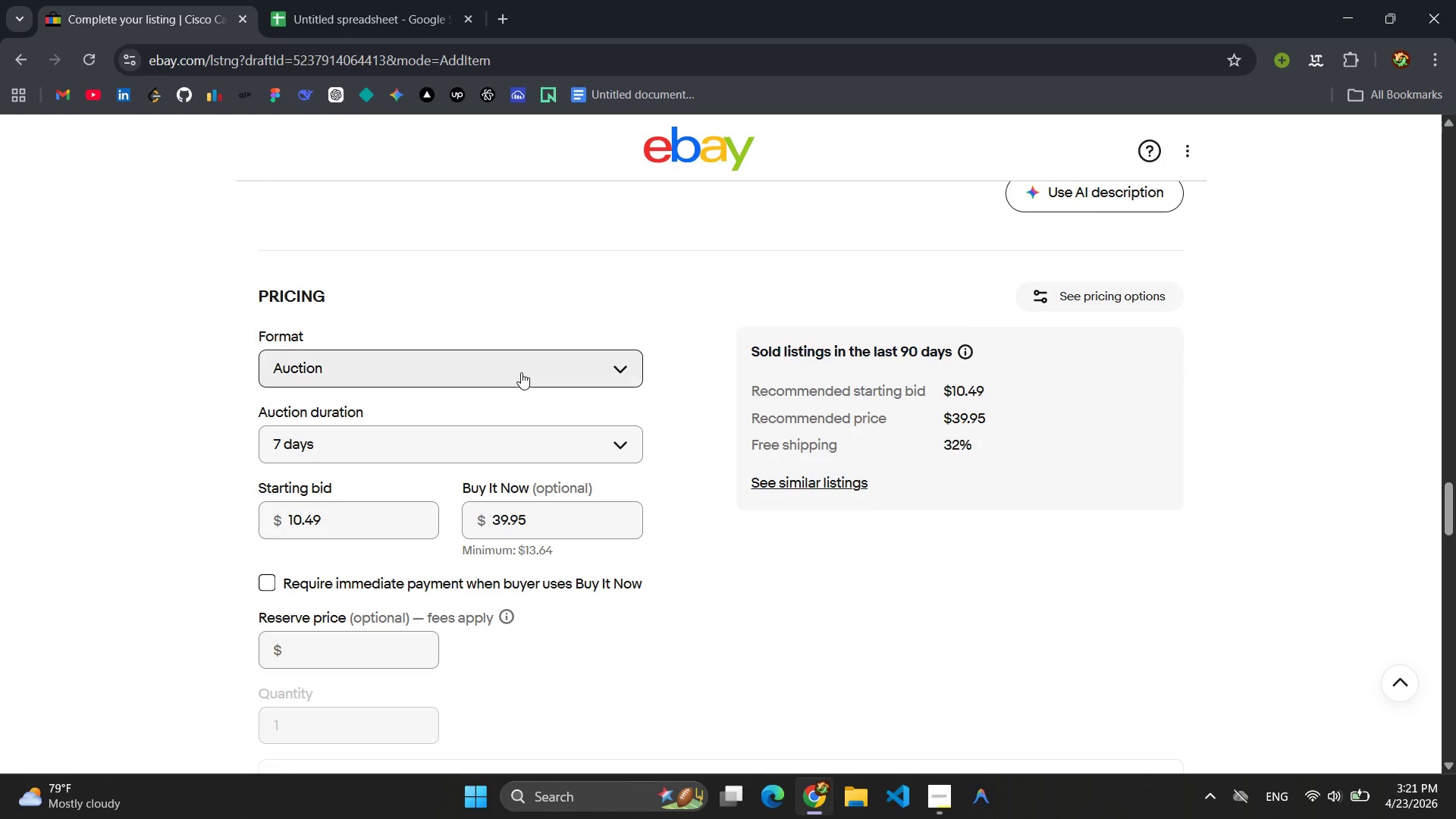 
left_click([521, 372])
 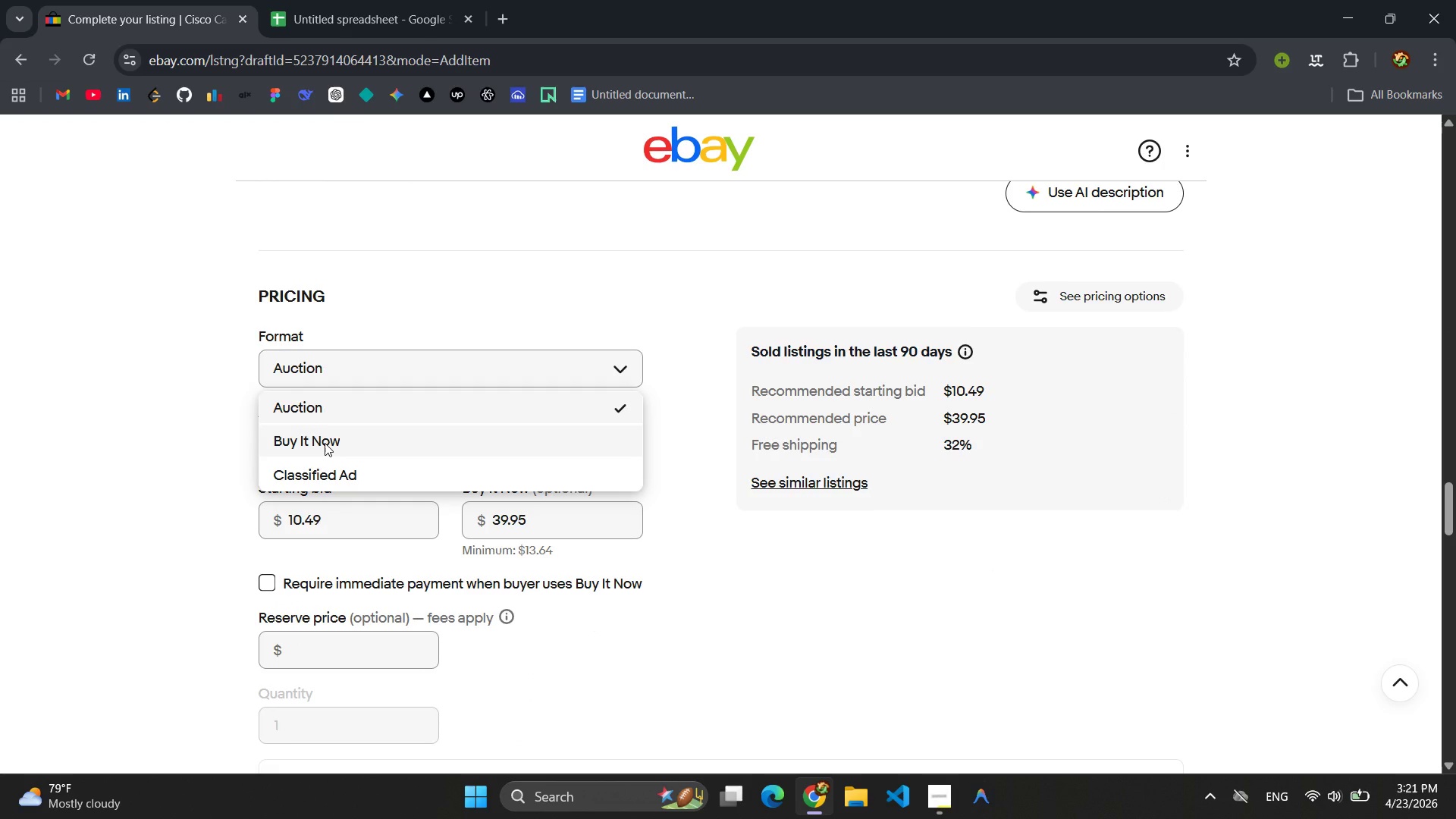 
left_click([347, 436])
 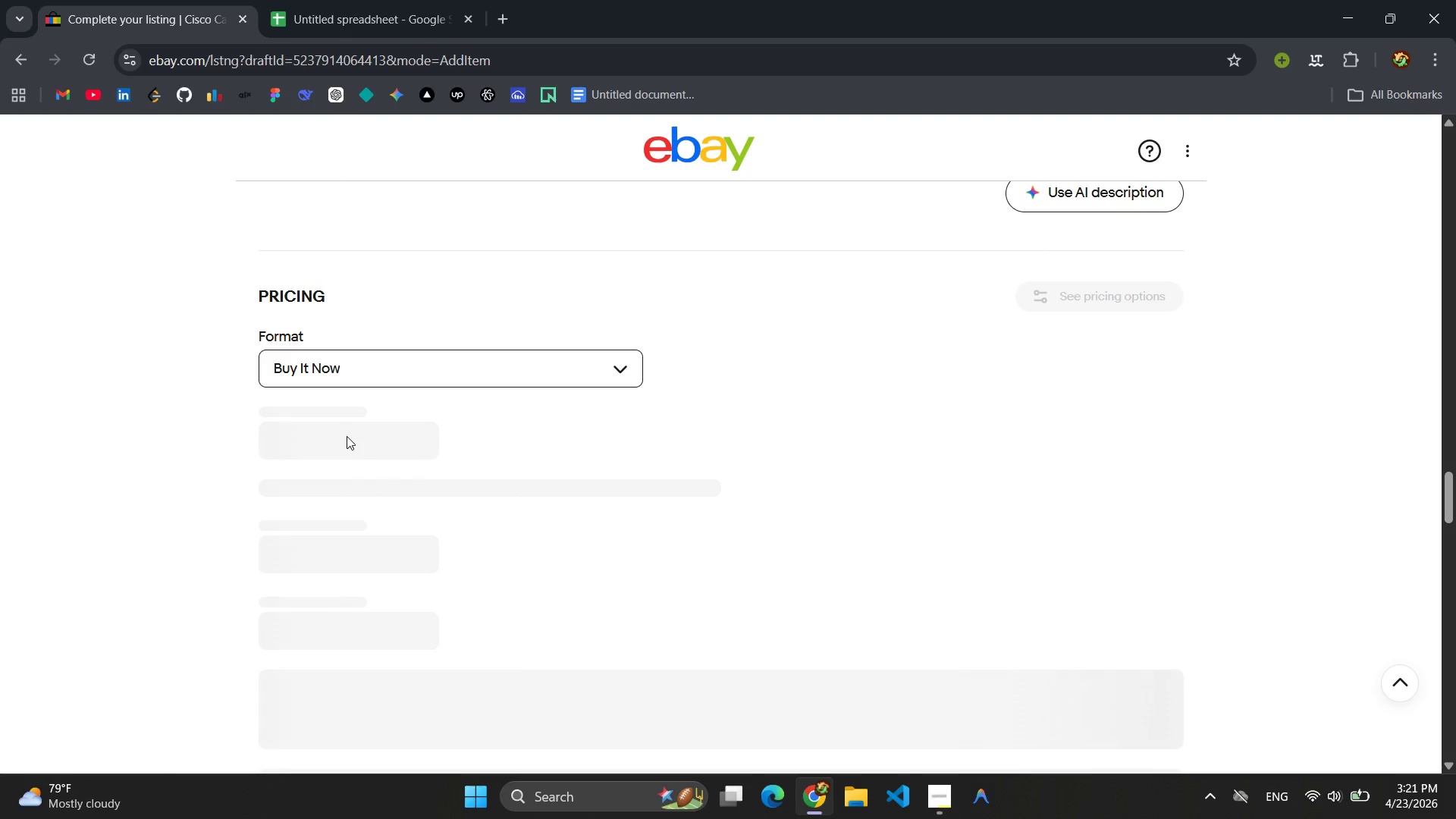 
wait(8.34)
 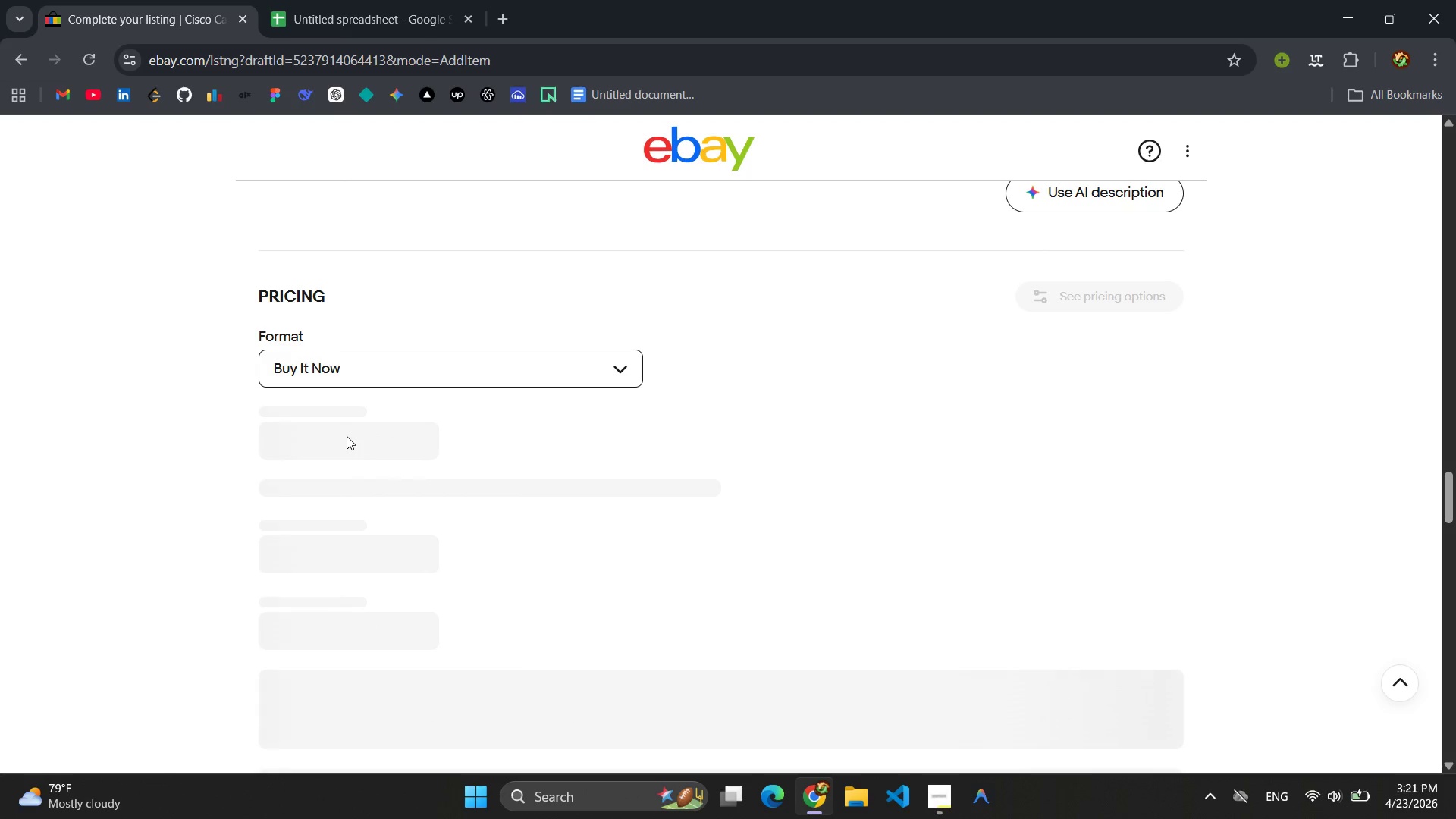 
left_click([301, 450])
 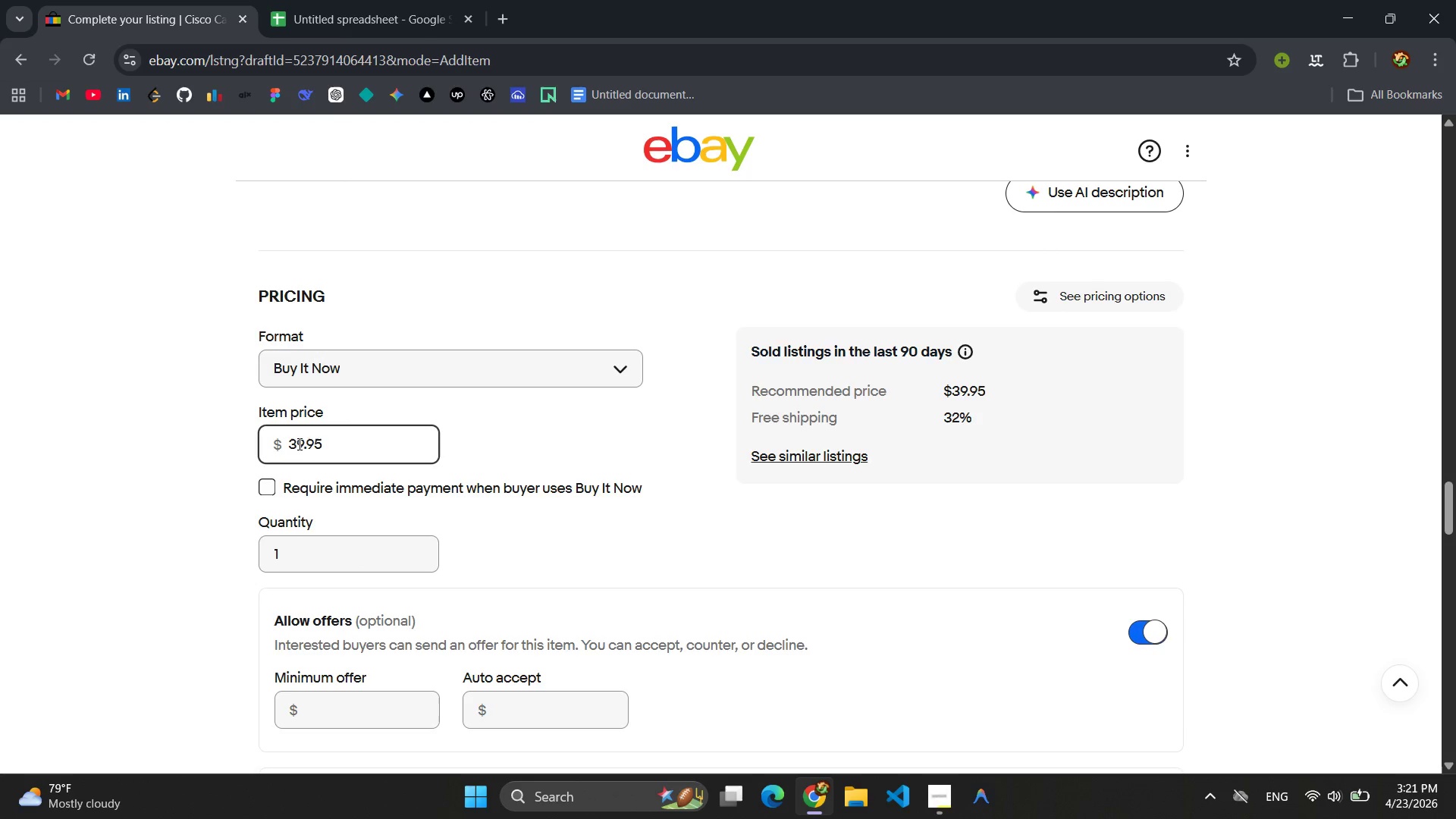 
left_click([298, 444])
 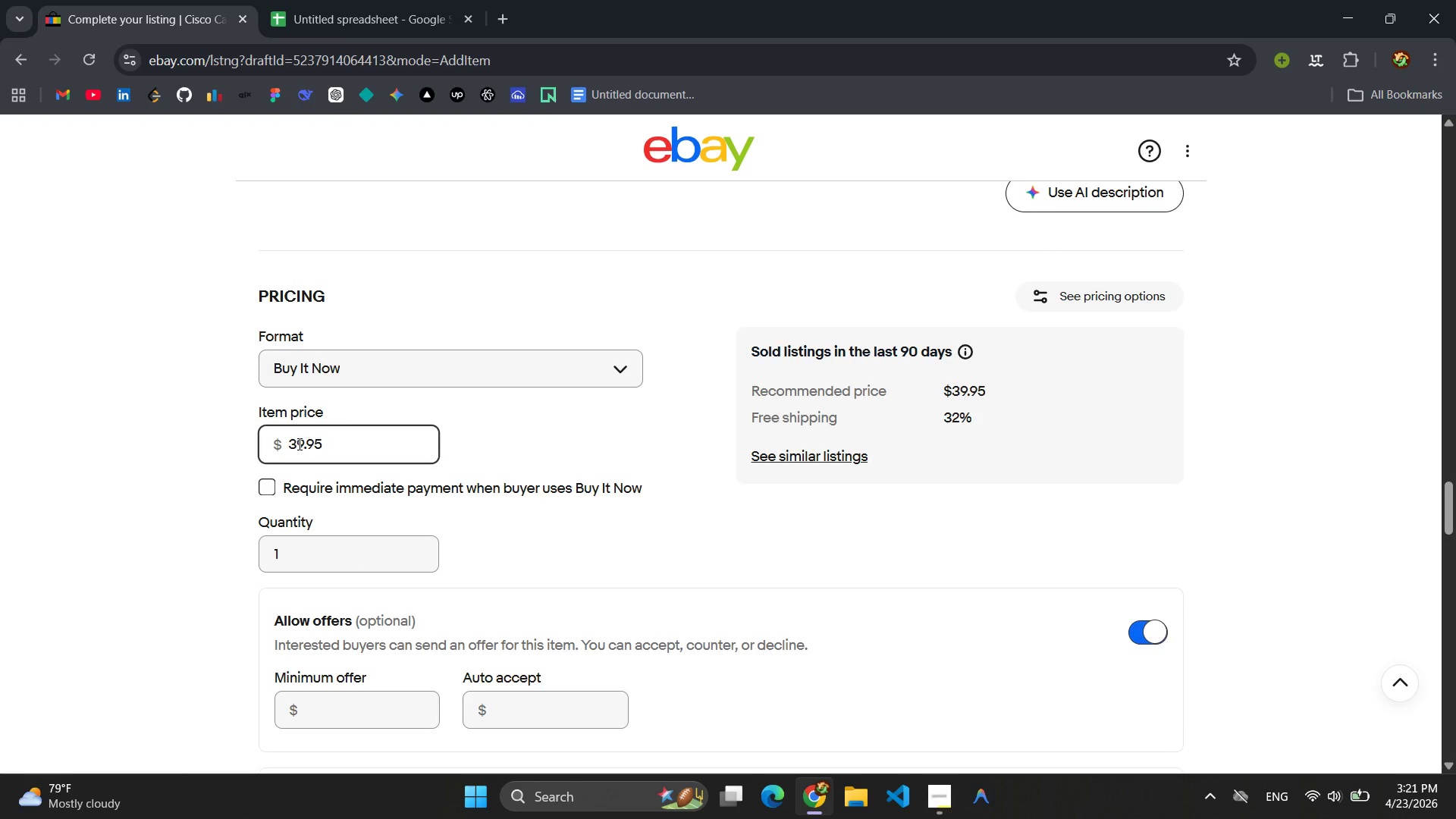 
key(4)
 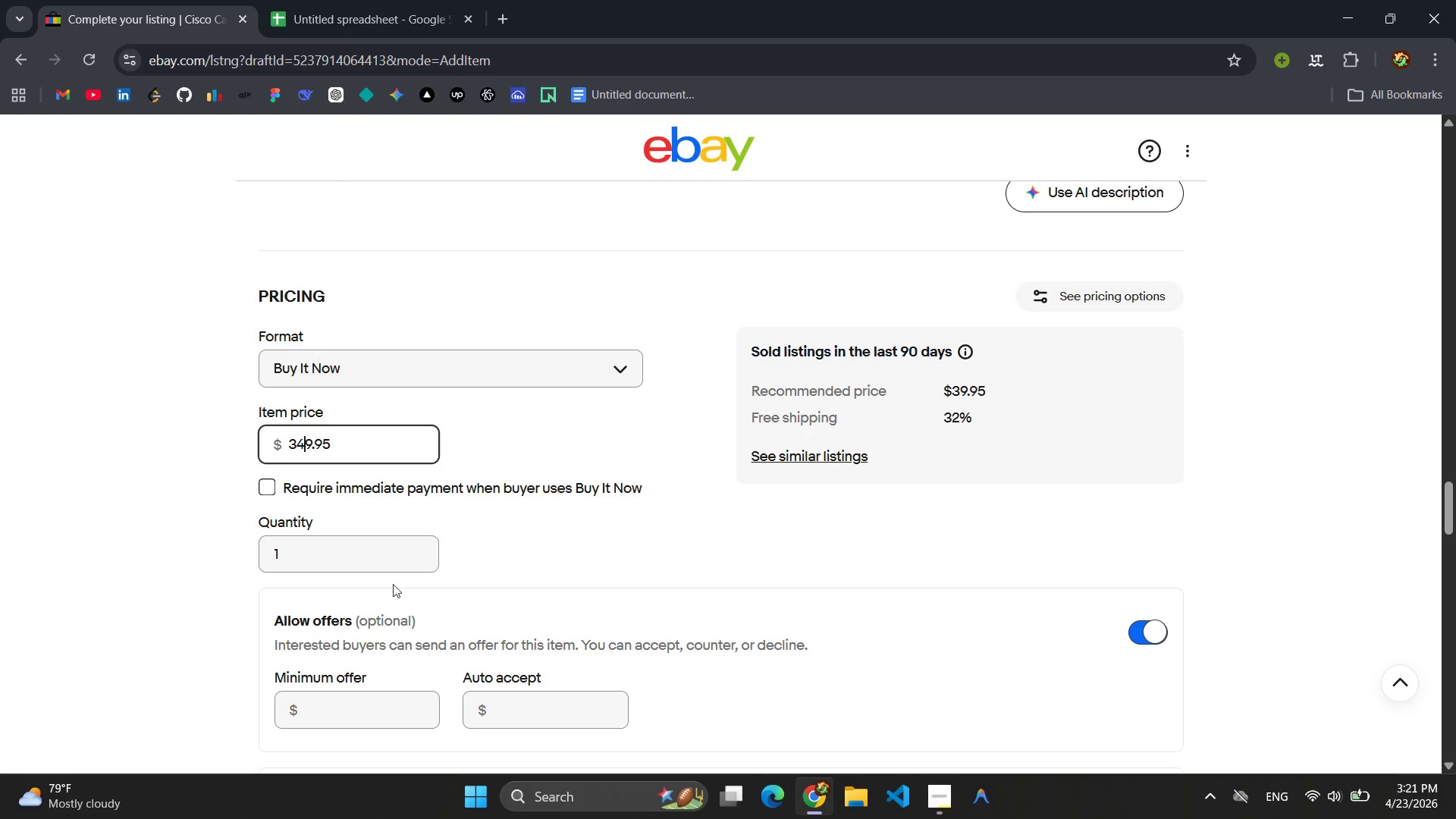 
left_click([343, 698])
 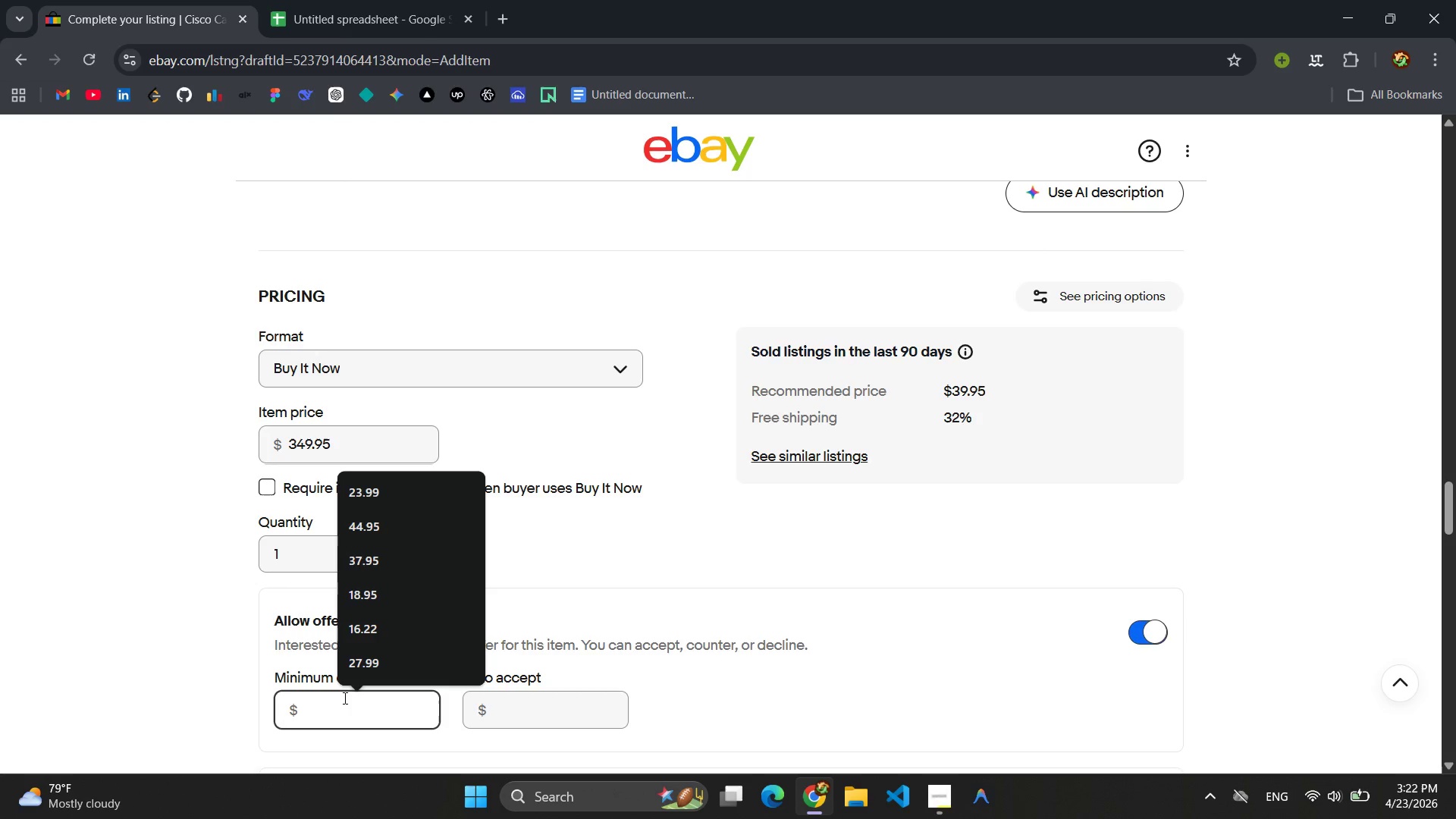 
wait(7.78)
 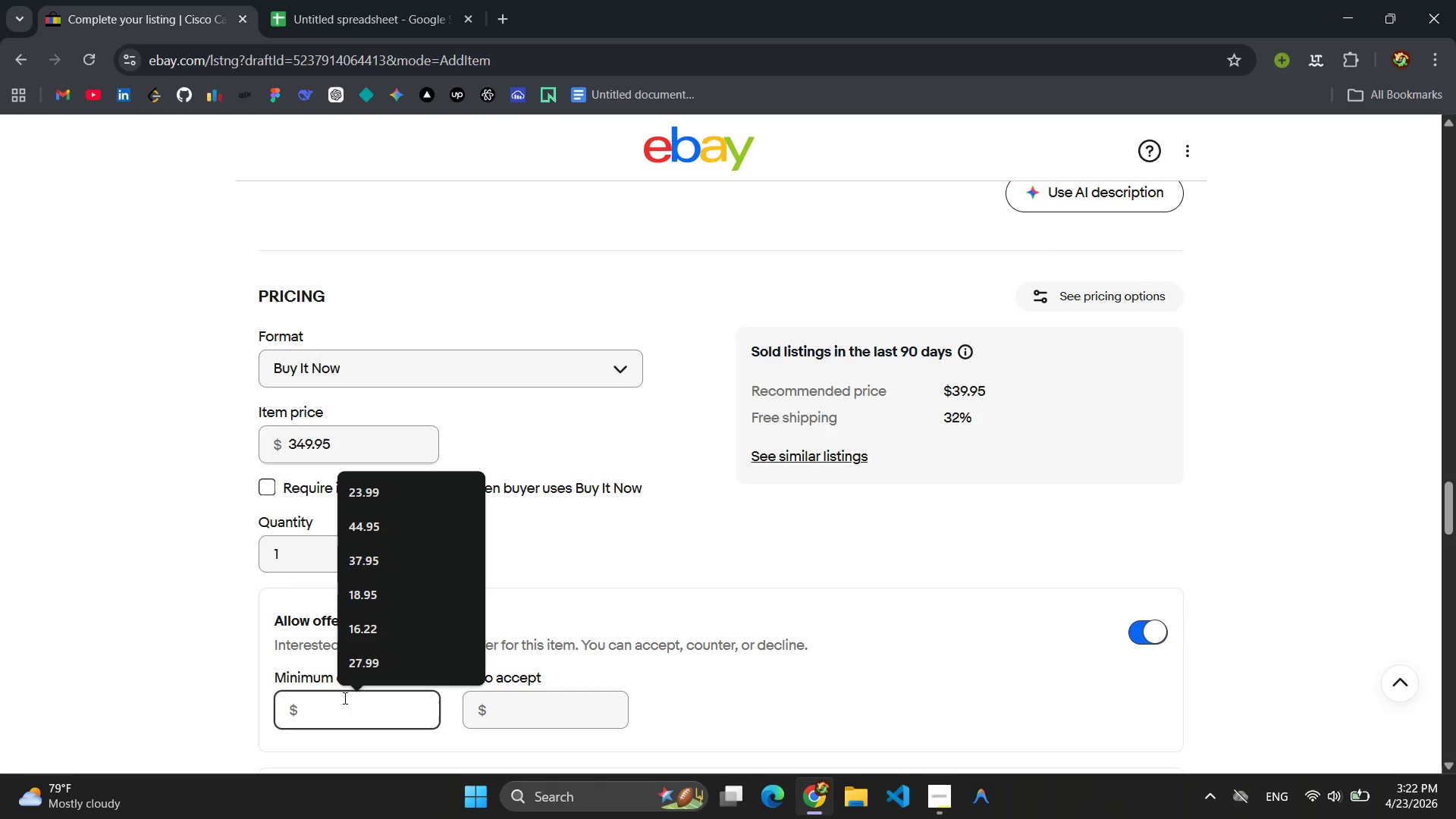 
type(289.95)
 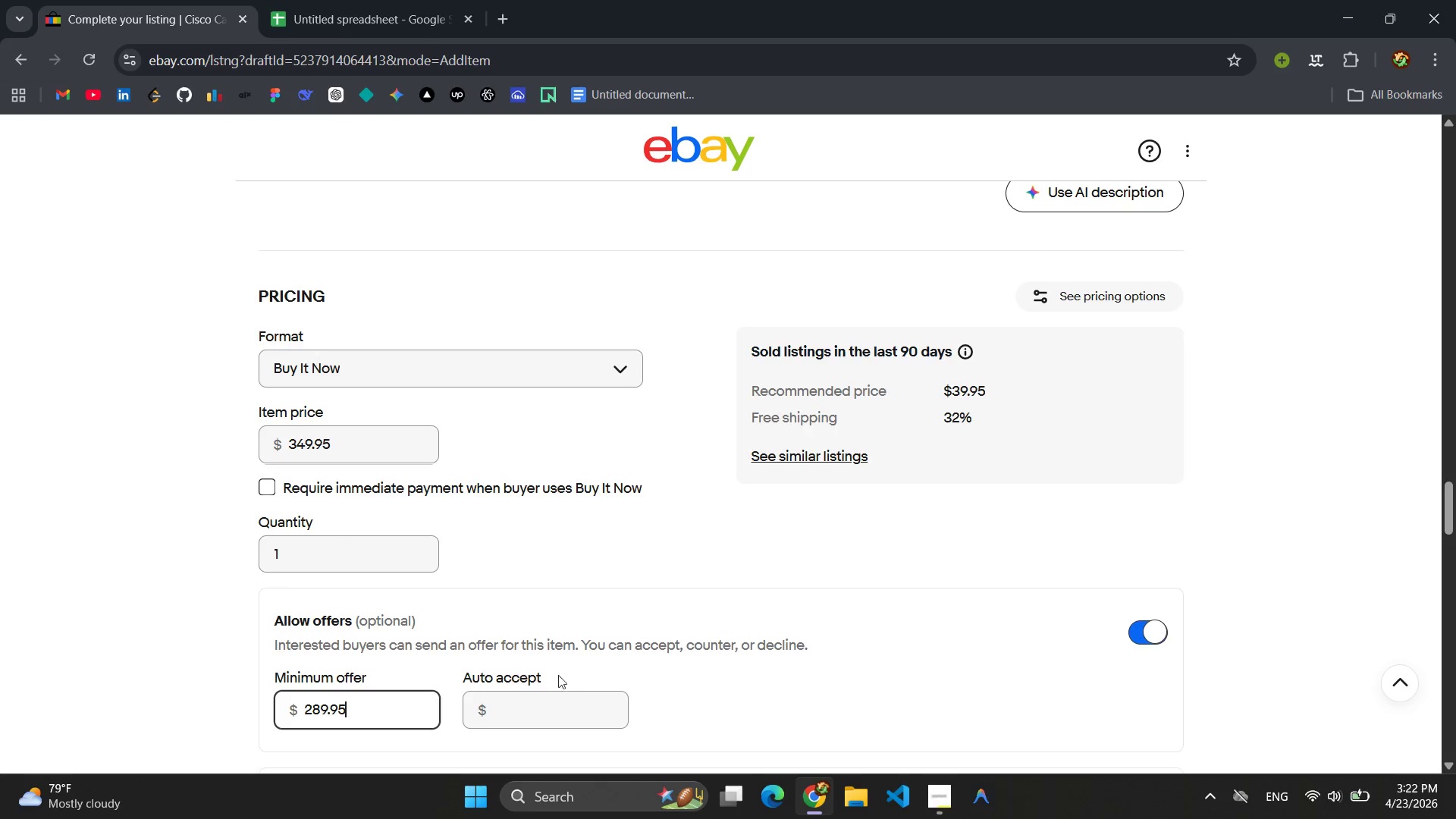 
left_click([559, 696])
 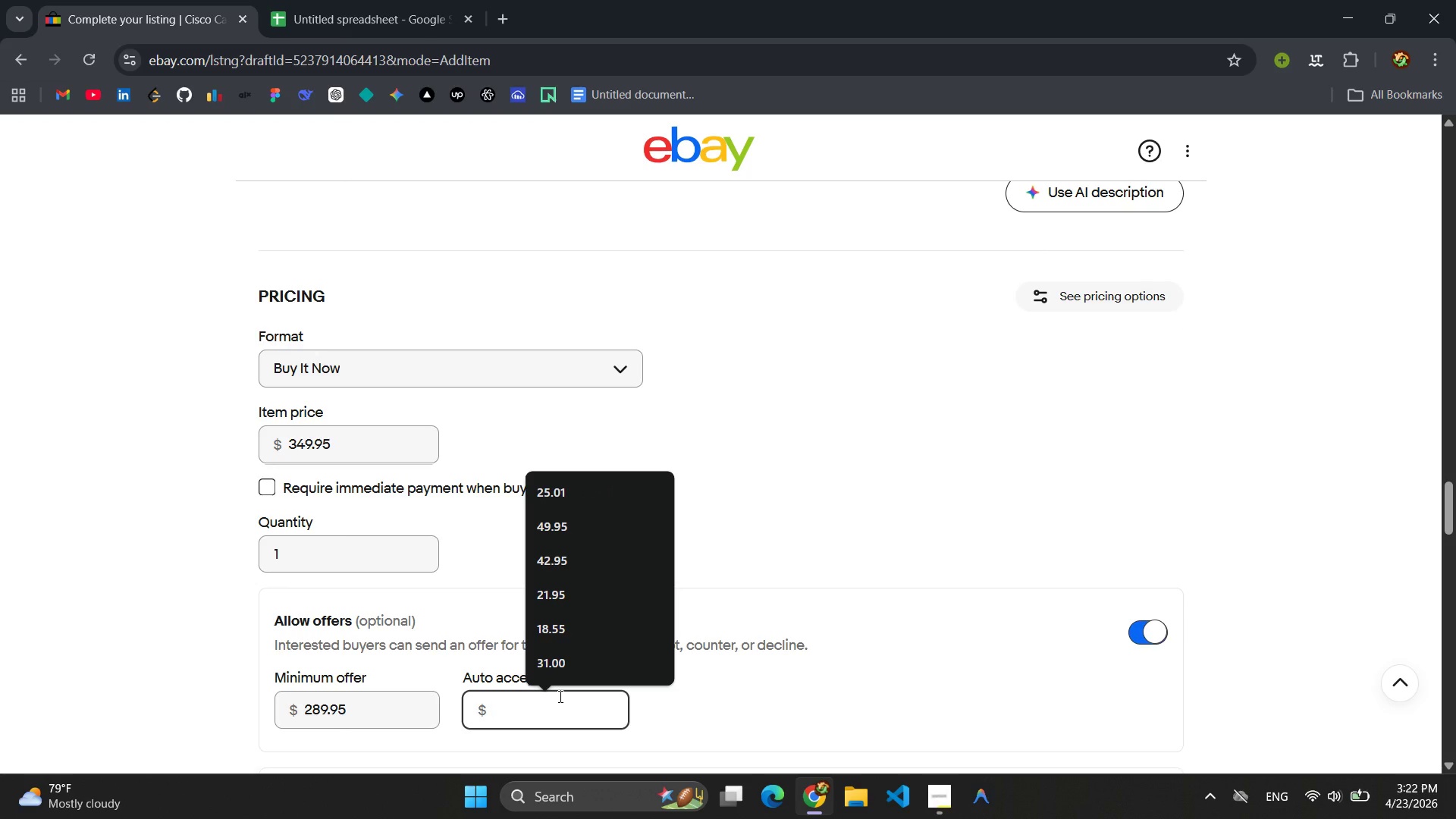 
type(309.95)
 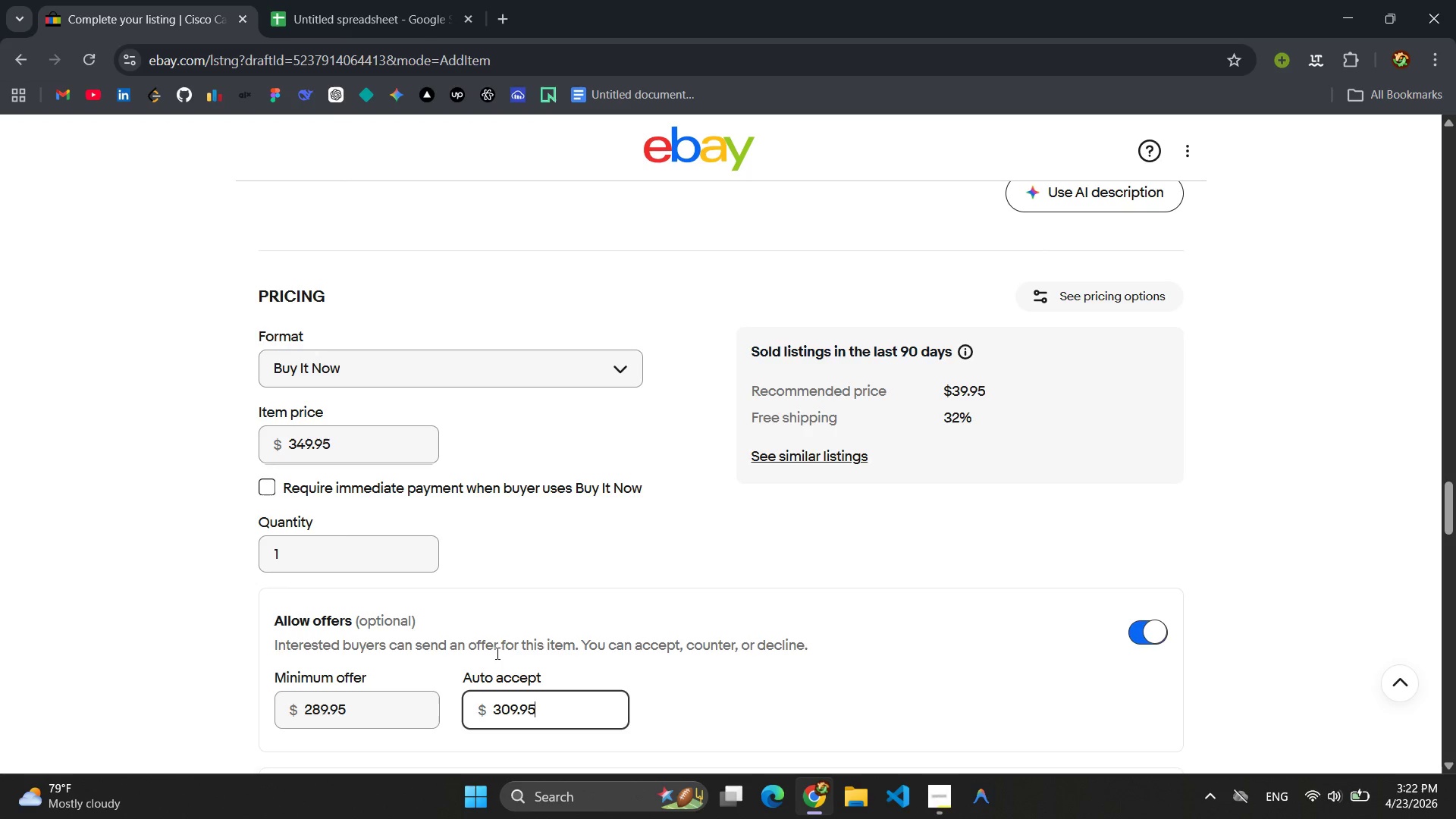 
left_click([603, 615])
 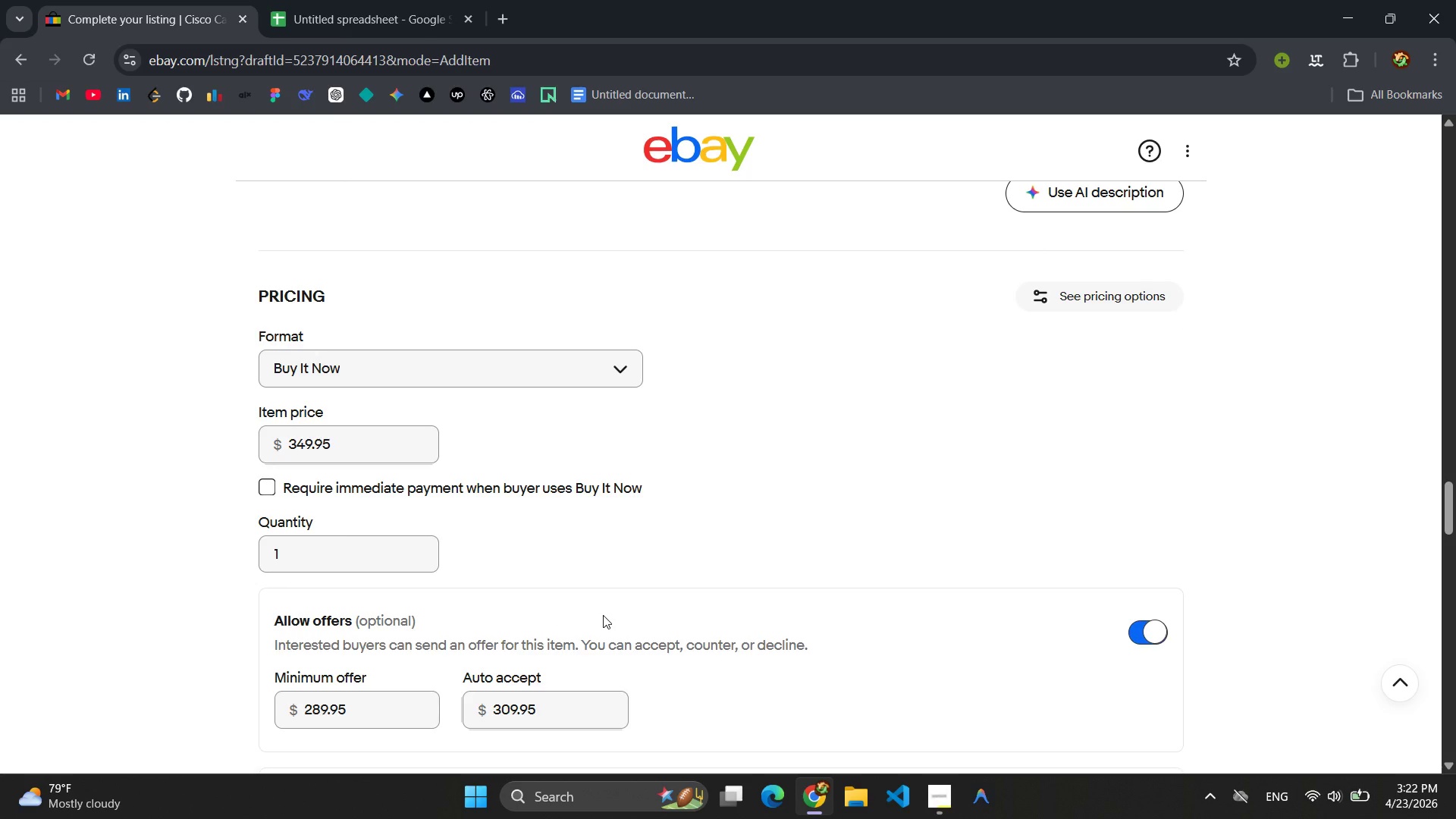 
scroll: coordinate [603, 615], scroll_direction: up, amount: 3.0
 